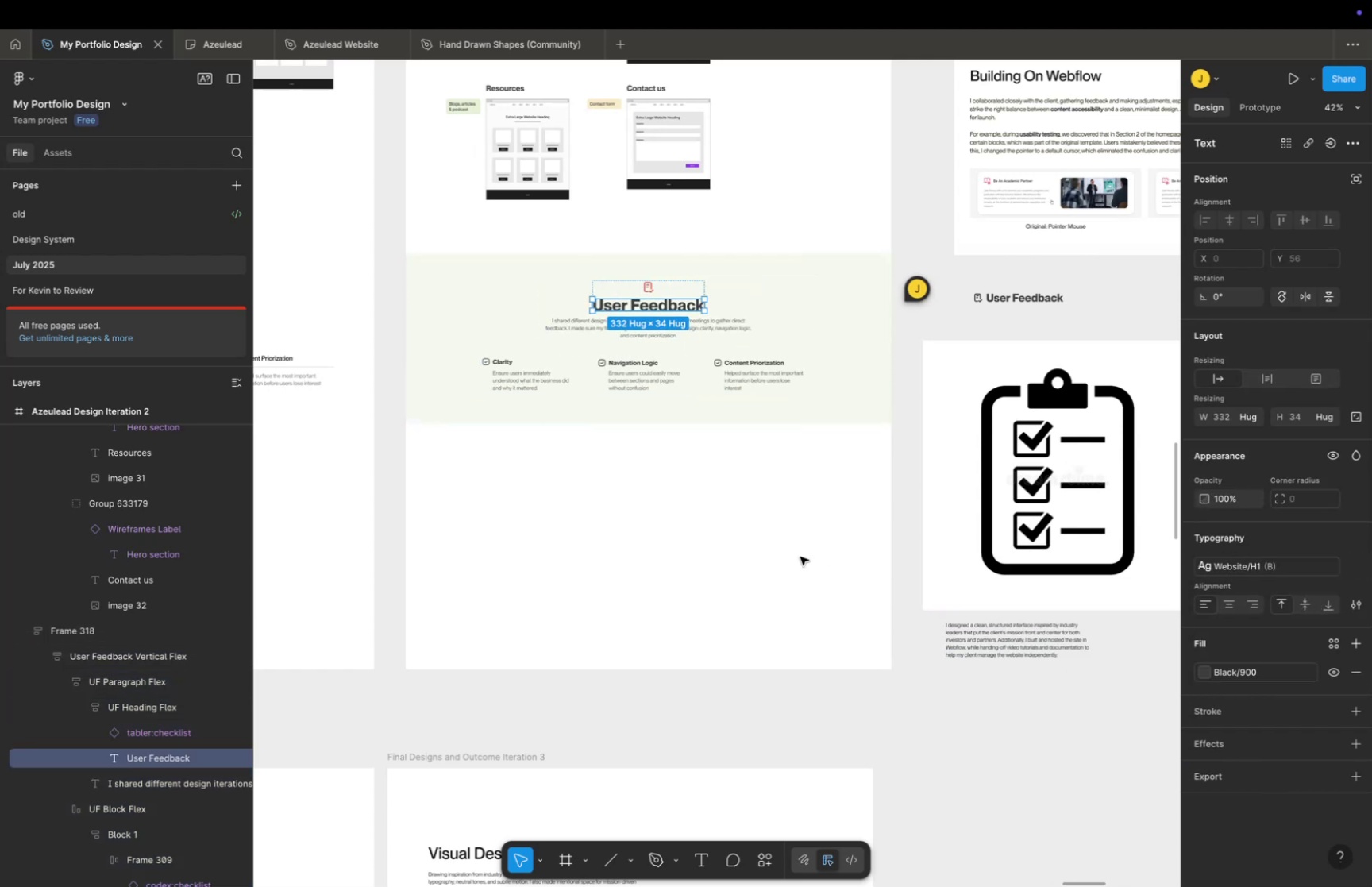 
double_click([800, 556])
 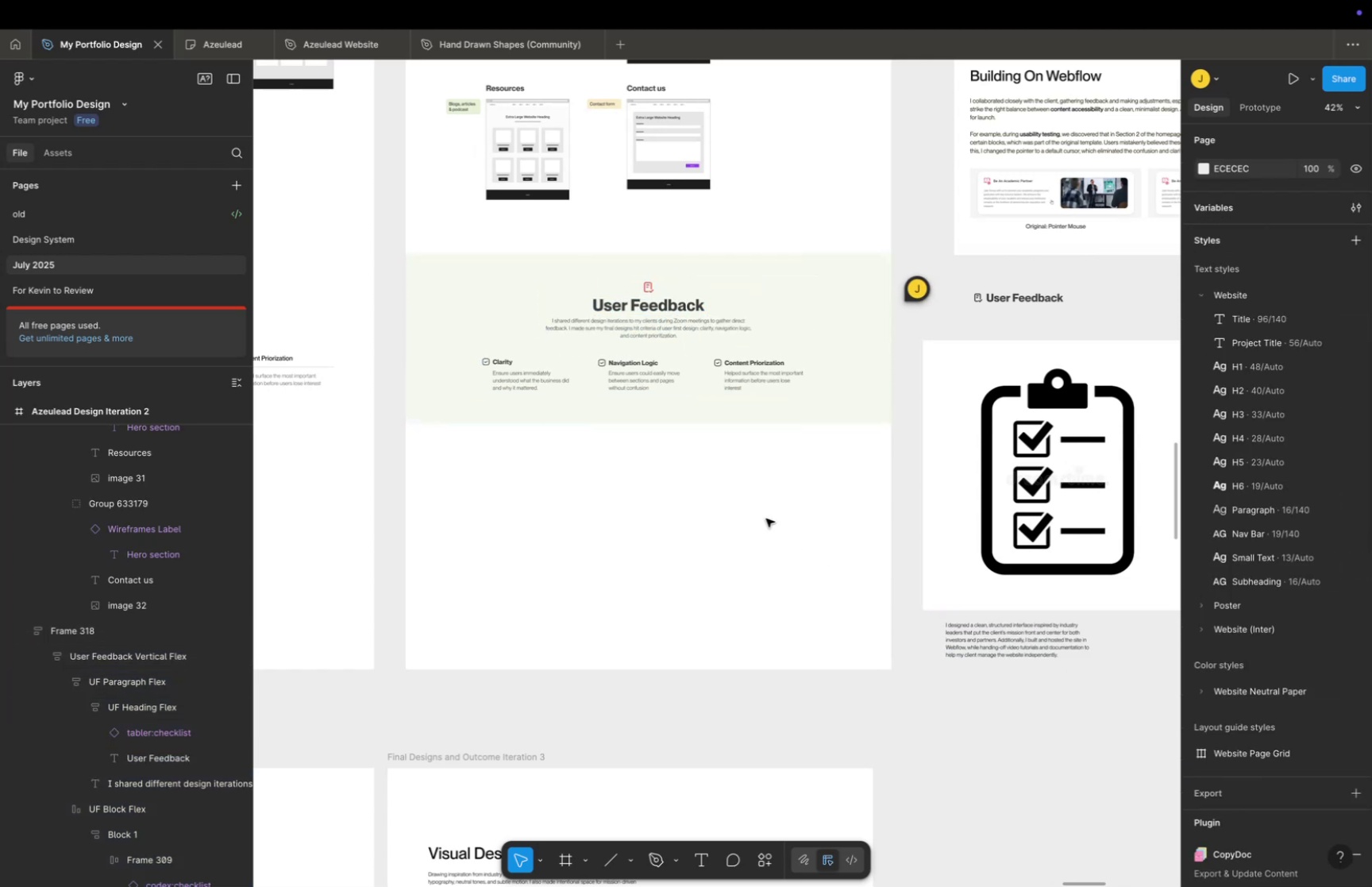 
hold_key(key=Space, duration=0.34)
 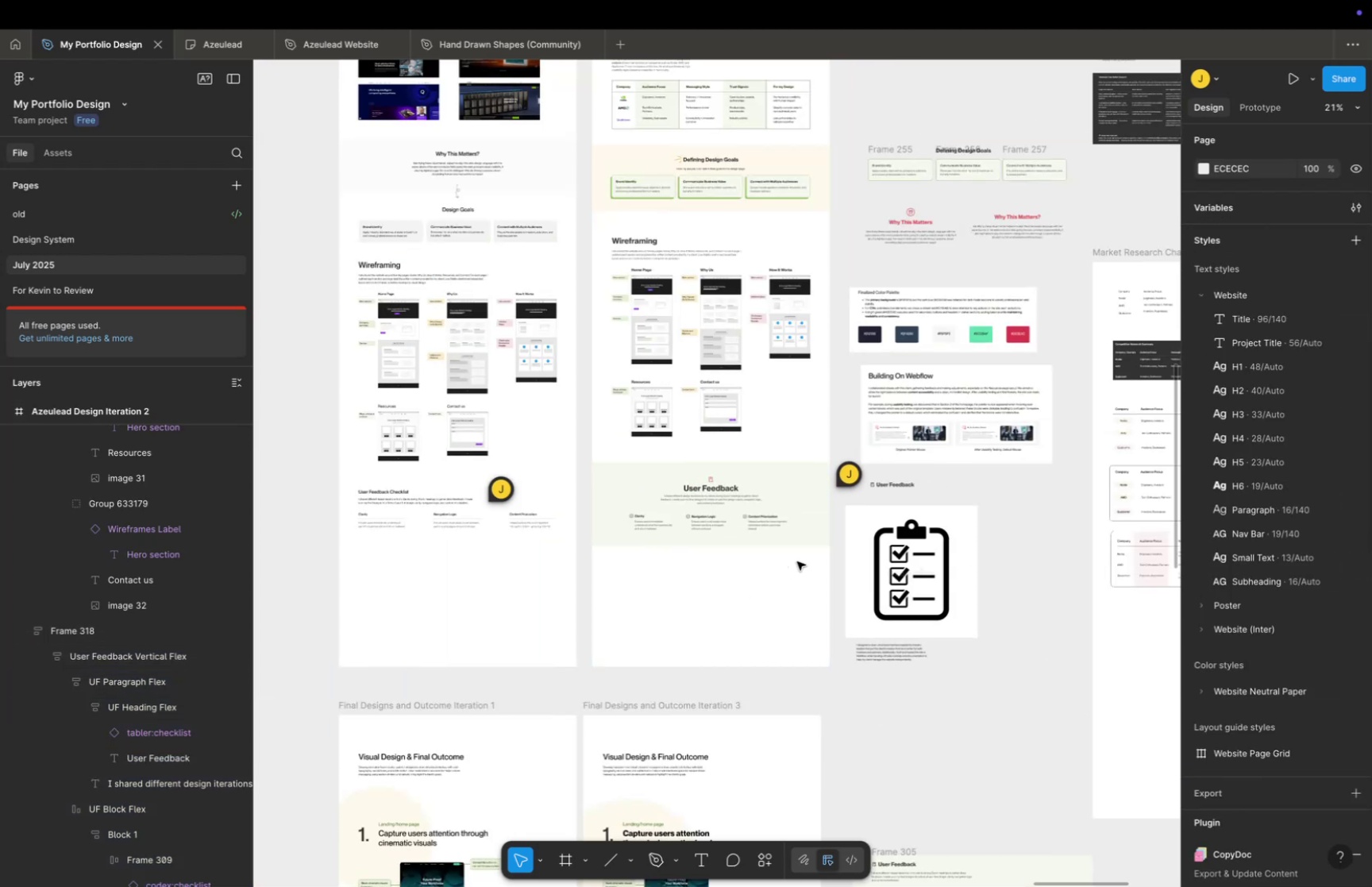 
left_click_drag(start_coordinate=[753, 496], to_coordinate=[756, 589])
 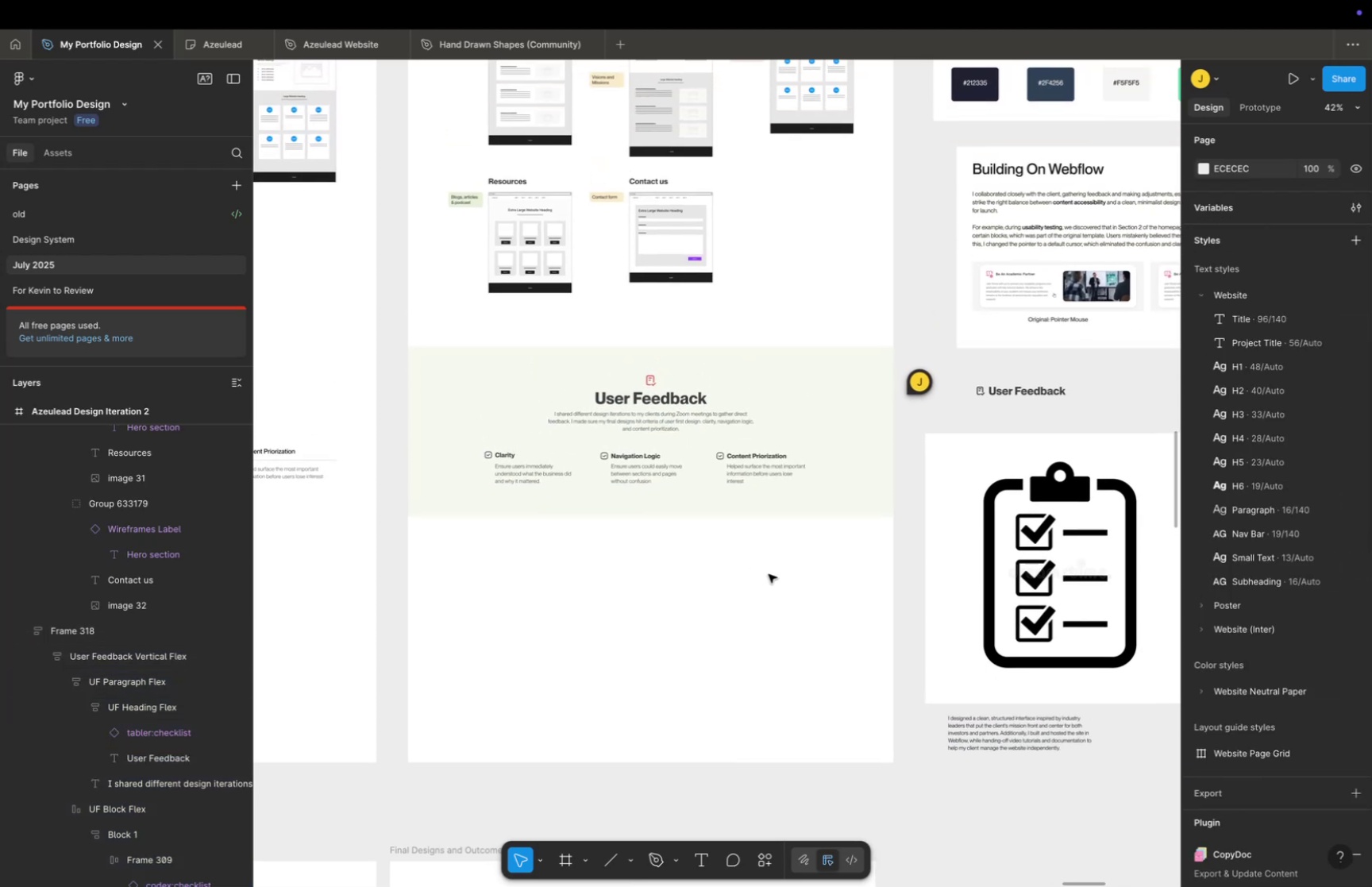 
key(Meta+CommandLeft)
 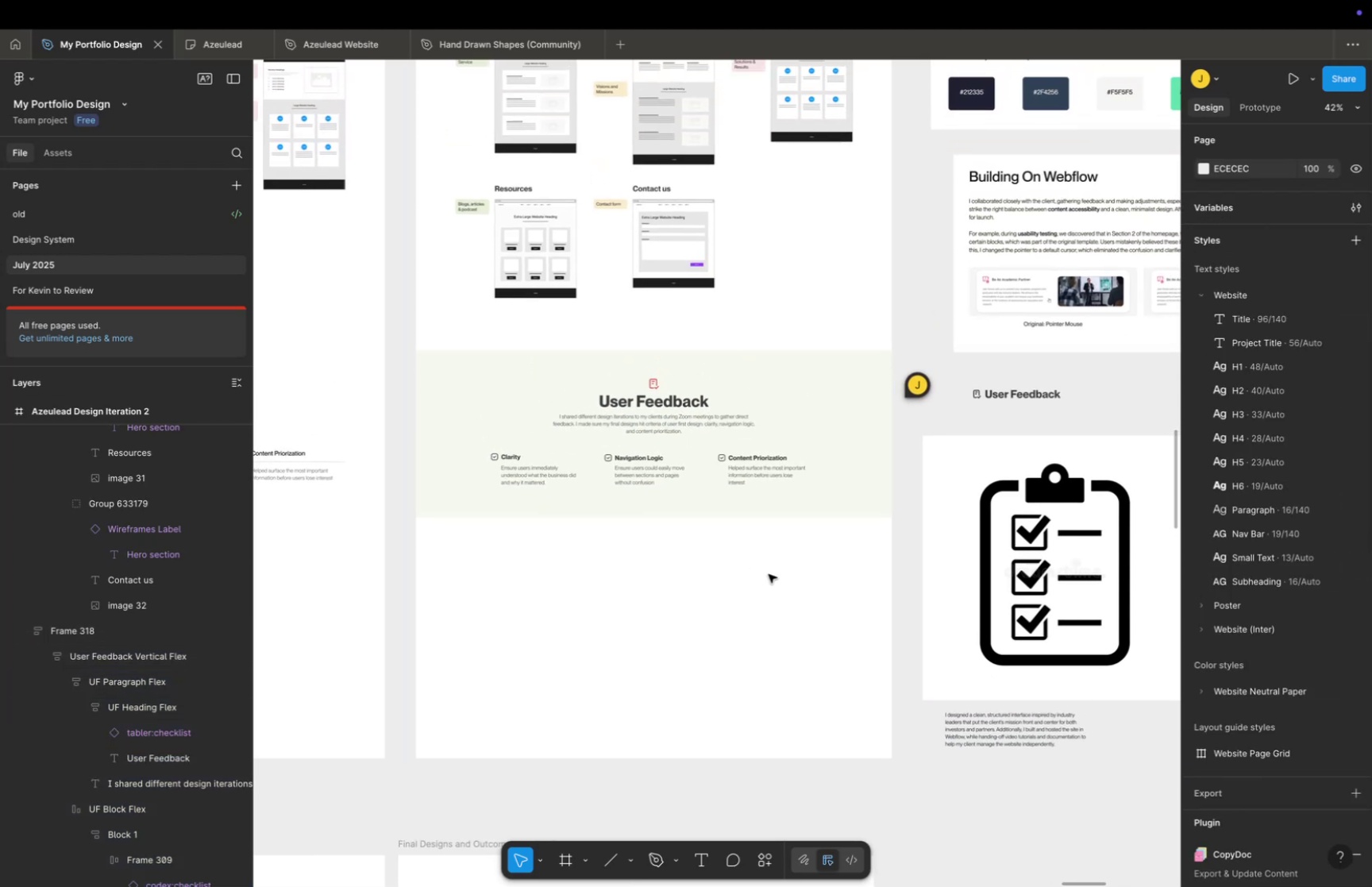 
scroll: coordinate [769, 573], scroll_direction: down, amount: 9.0
 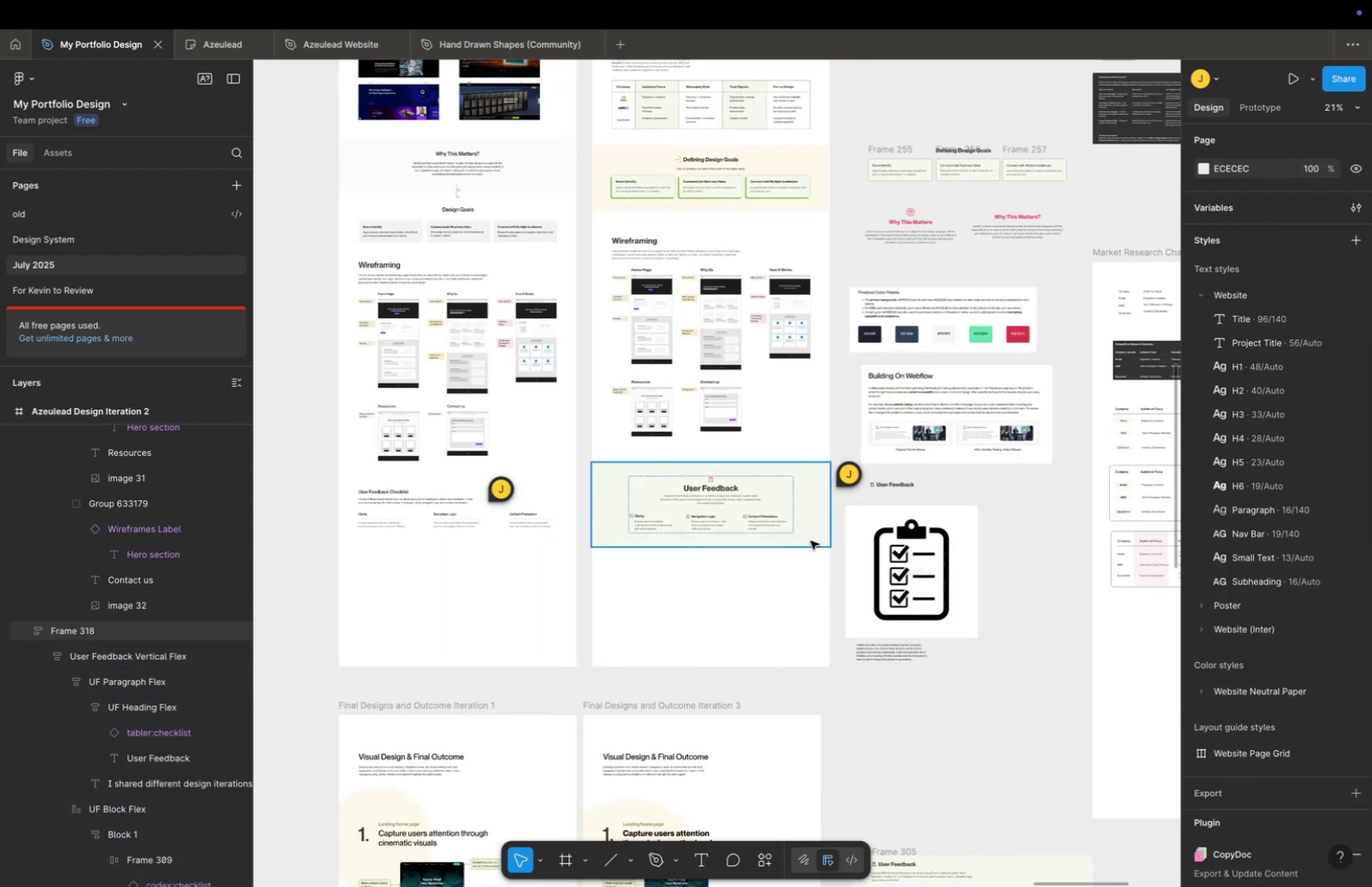 
hold_key(key=Space, duration=1.5)
 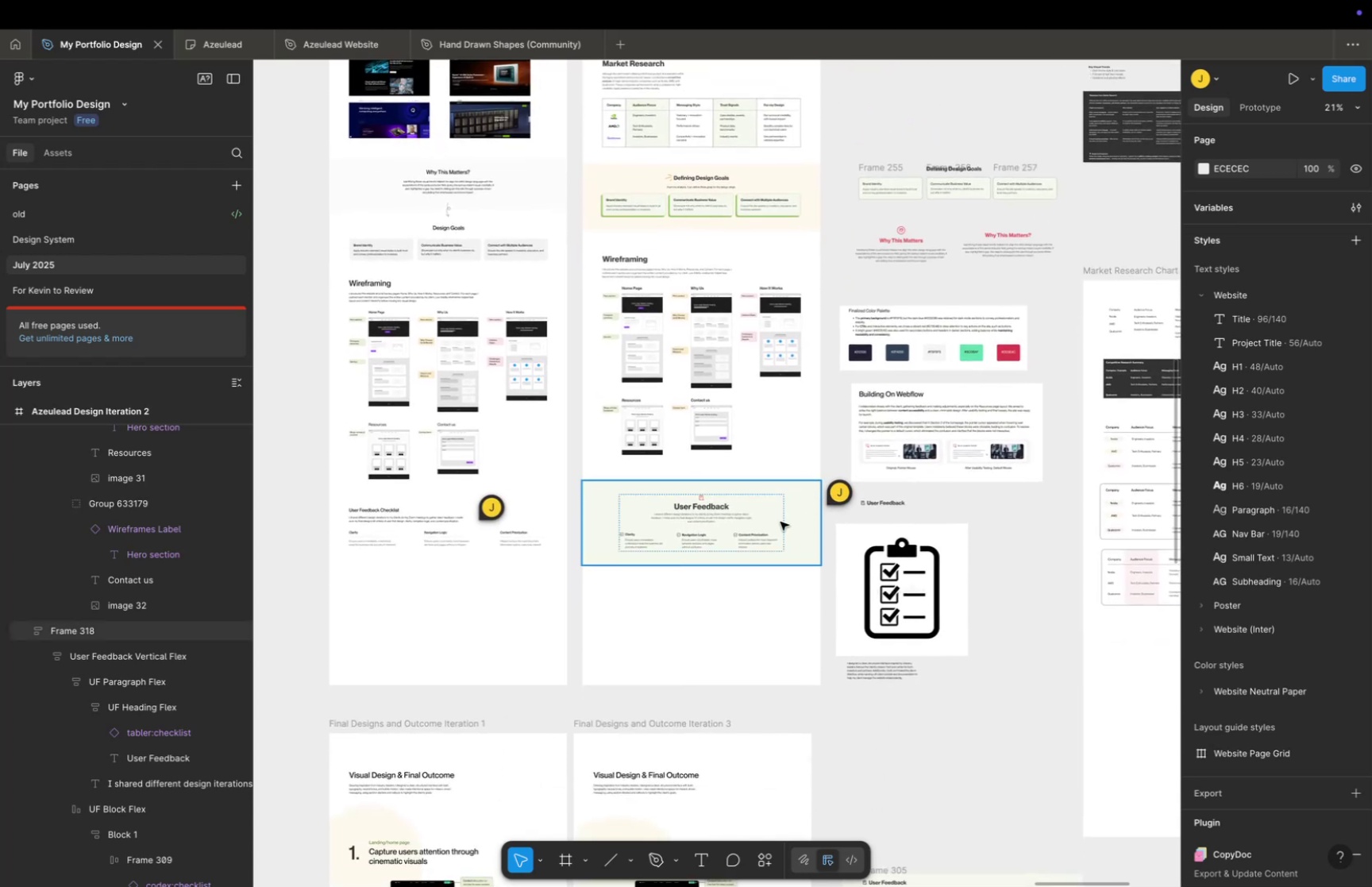 
left_click_drag(start_coordinate=[819, 470], to_coordinate=[809, 488])
 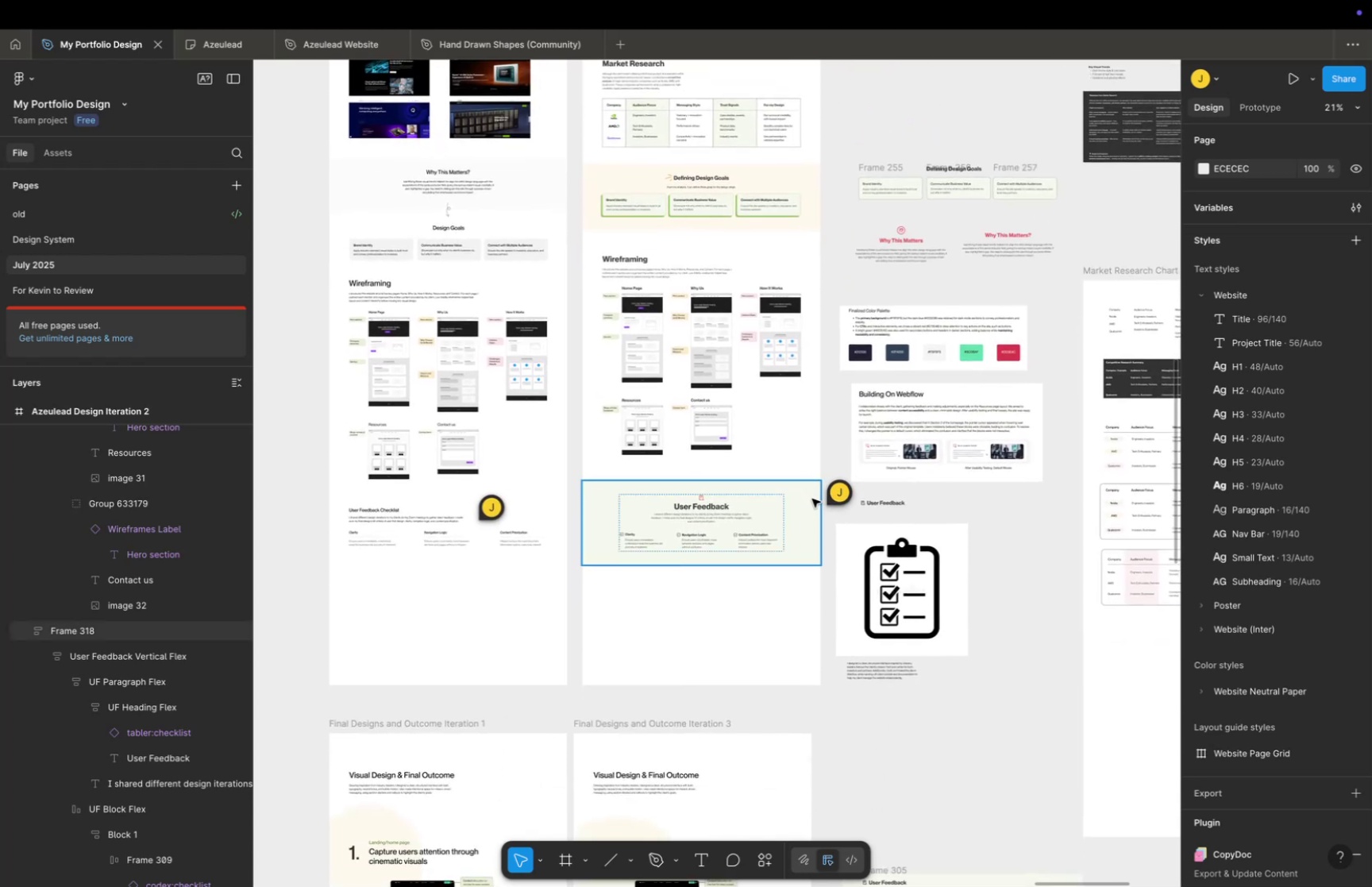 
hold_key(key=CommandLeft, duration=0.61)
scroll: coordinate [772, 538], scroll_direction: up, amount: 16.0
 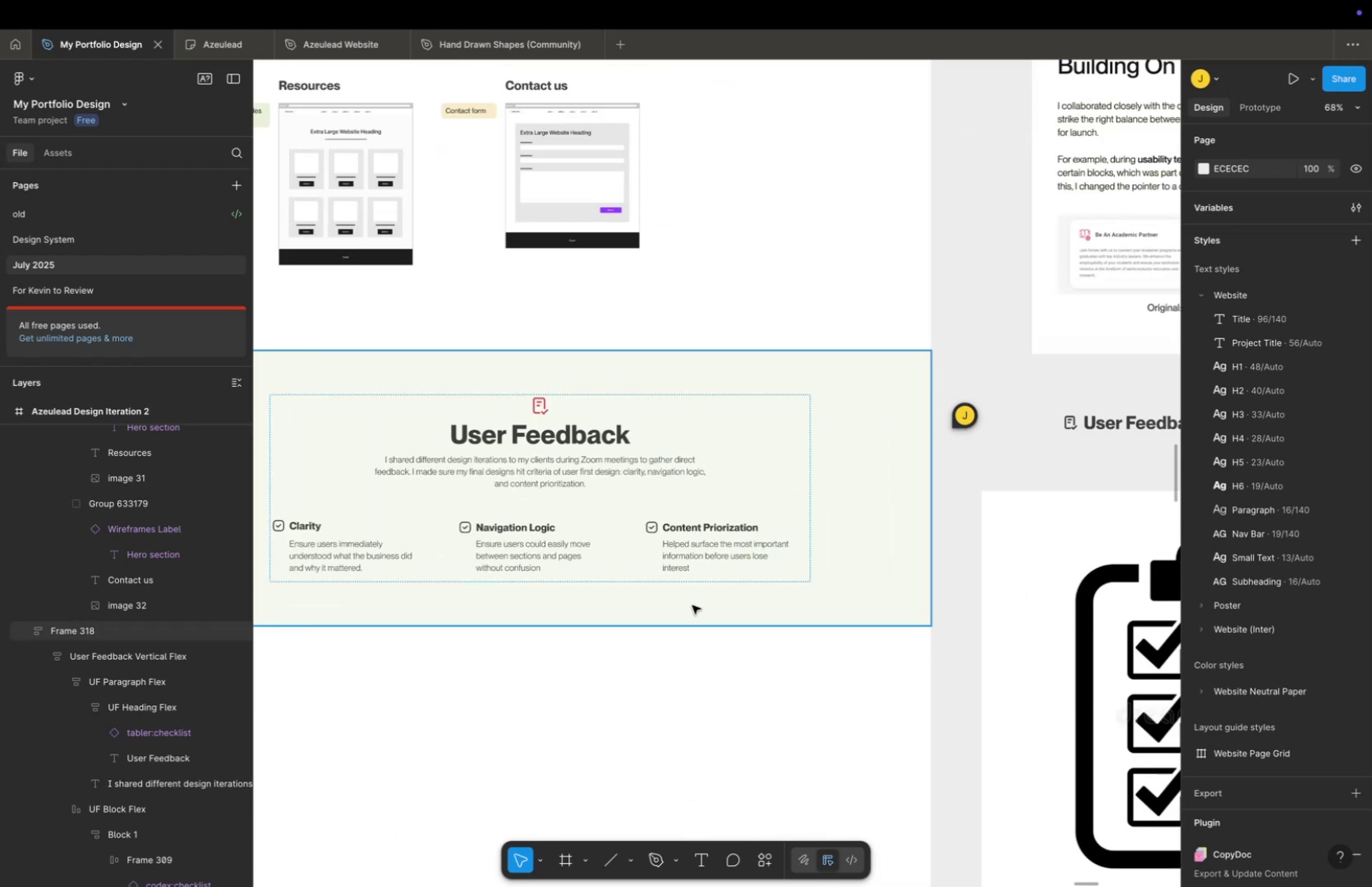 
hold_key(key=Space, duration=0.36)
 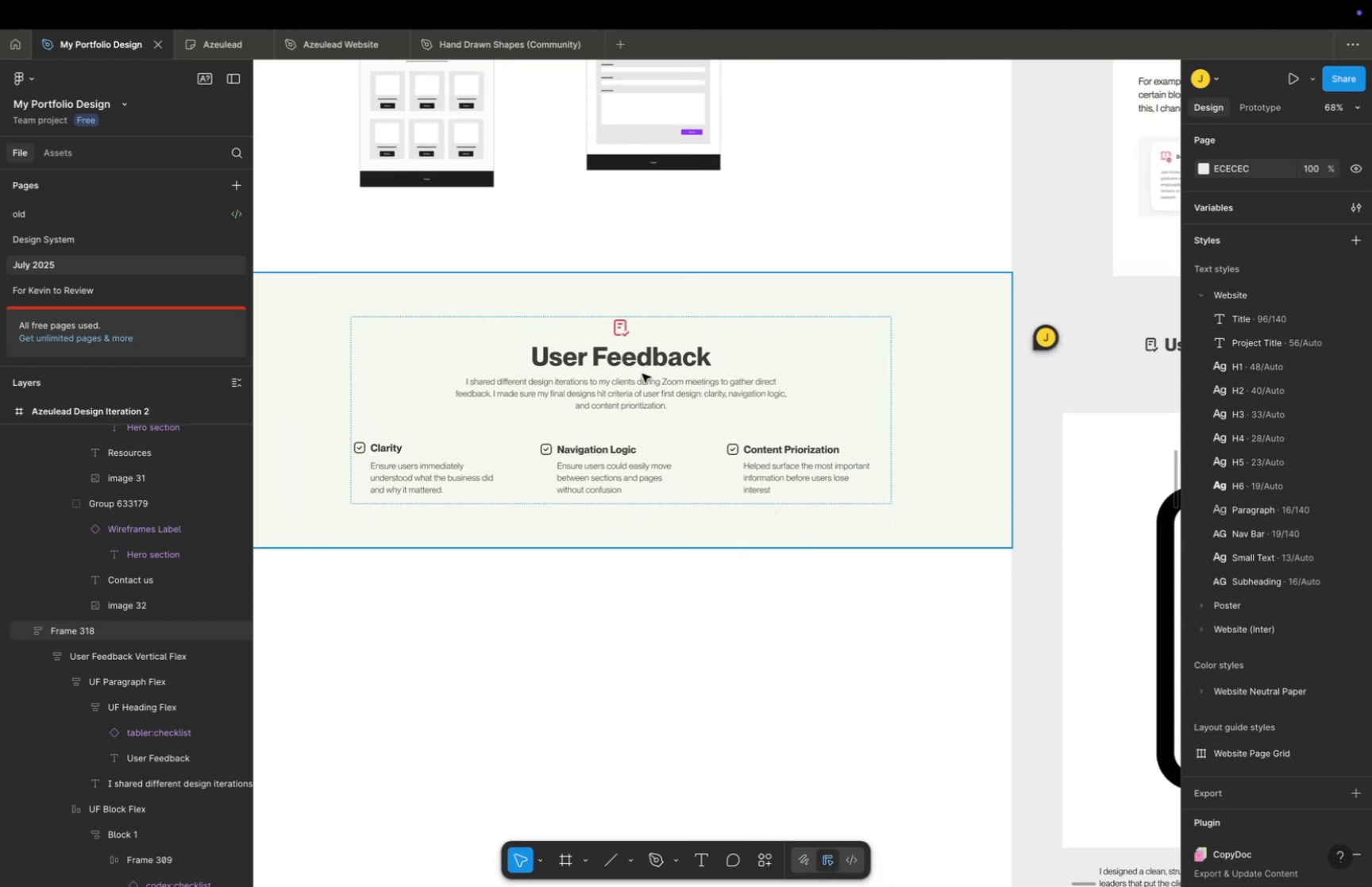 
left_click_drag(start_coordinate=[684, 609], to_coordinate=[765, 531])
 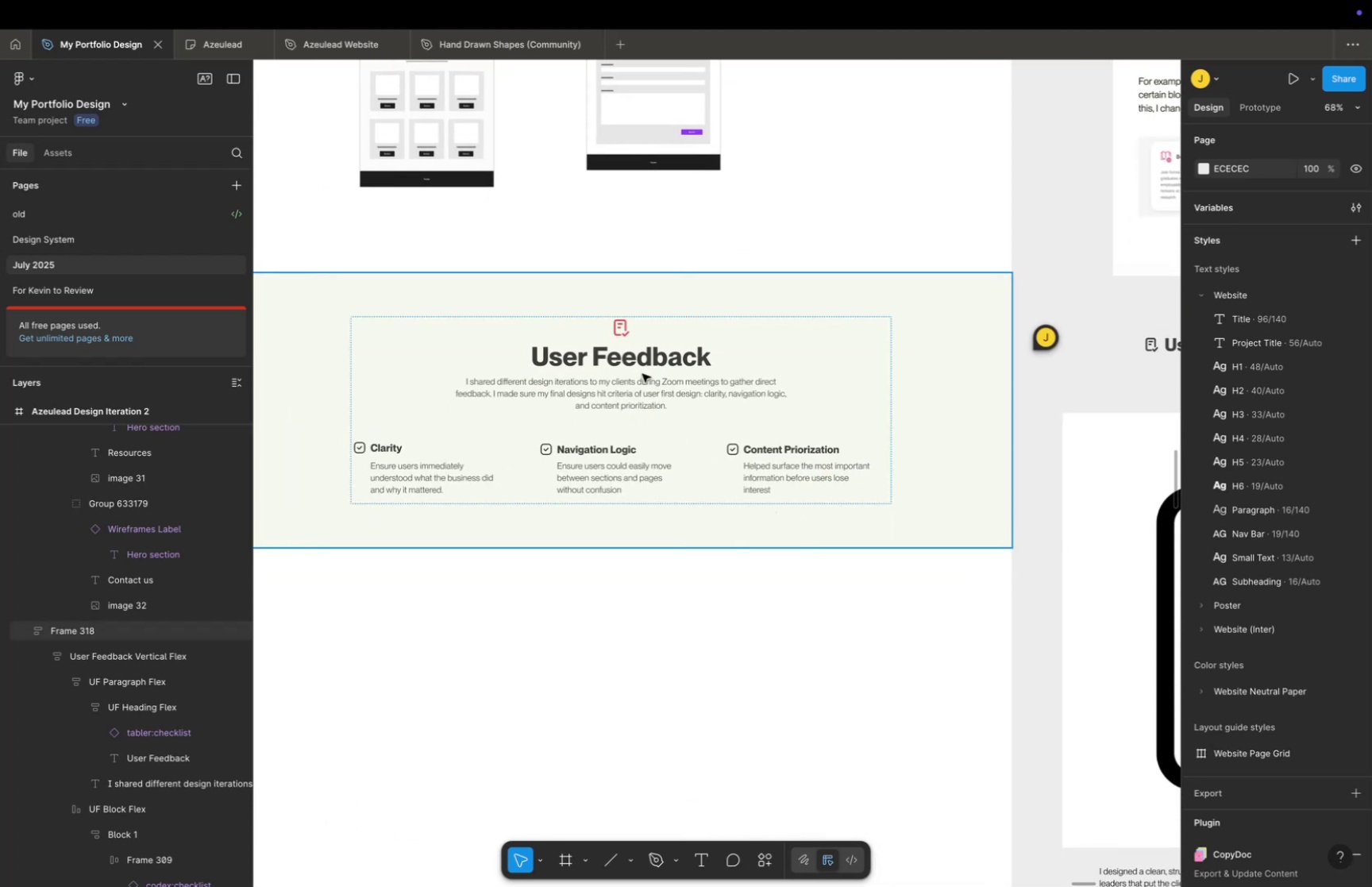 
double_click([642, 373])
 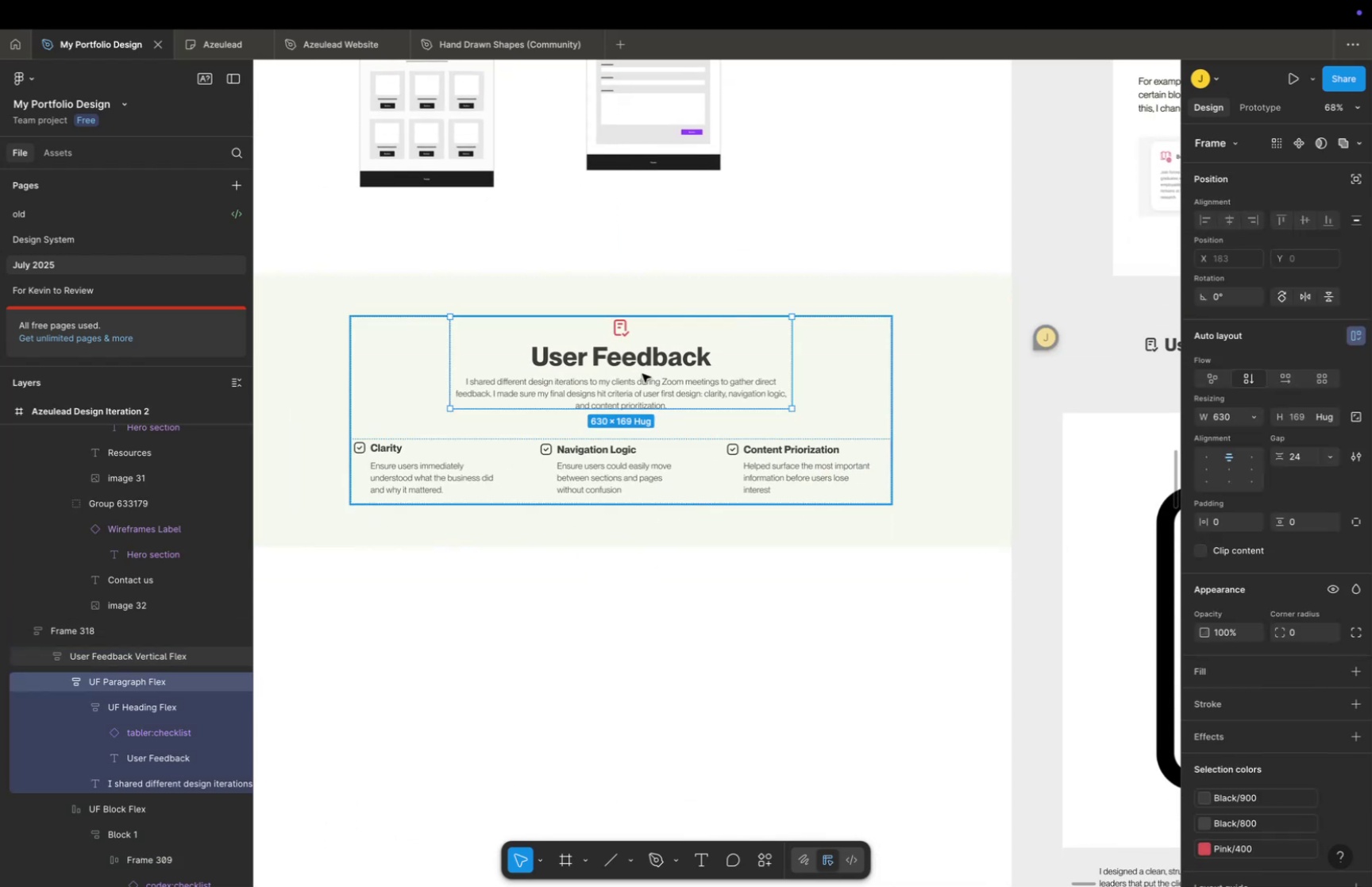 
triple_click([642, 373])
 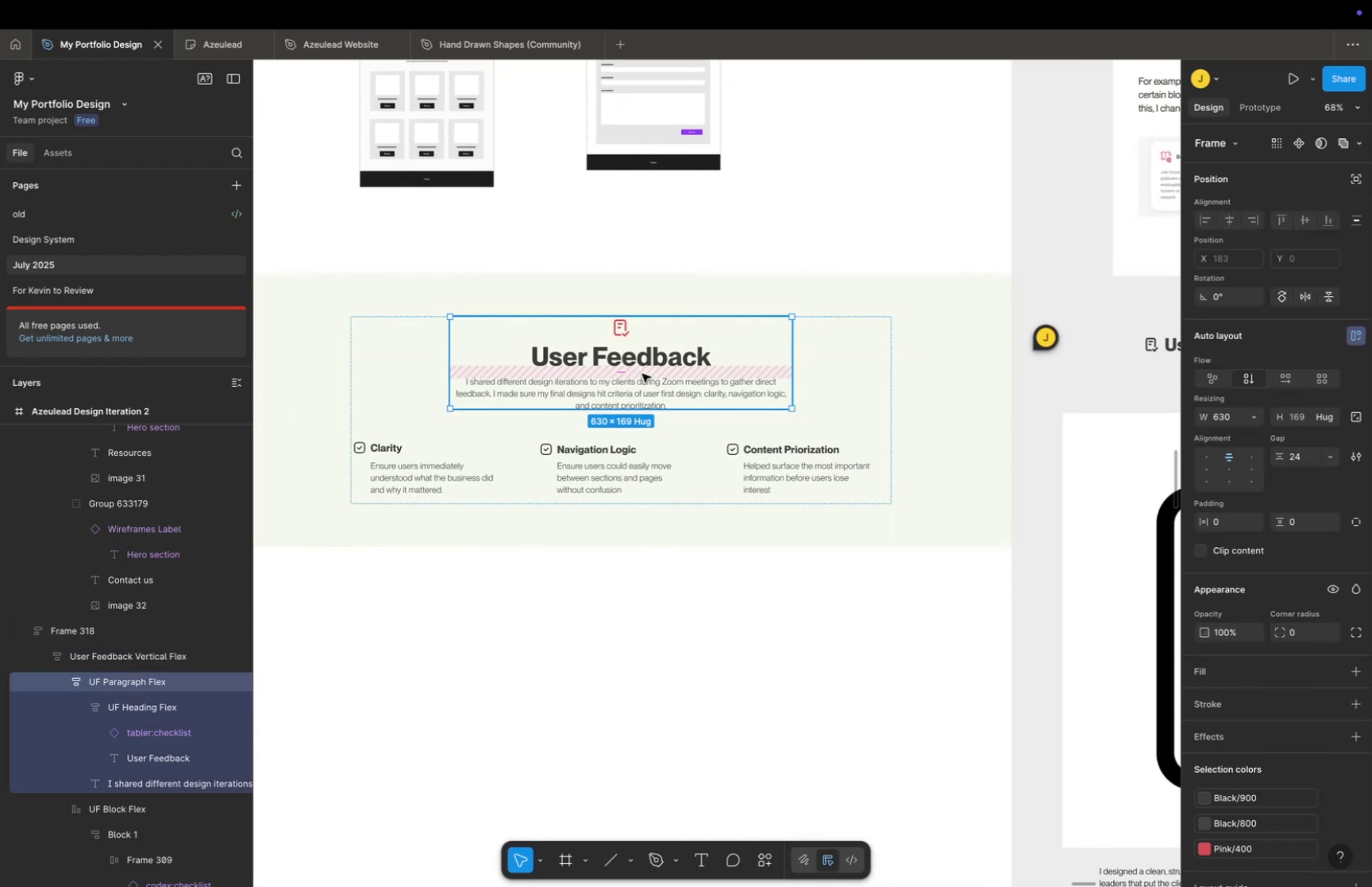 
triple_click([642, 373])
 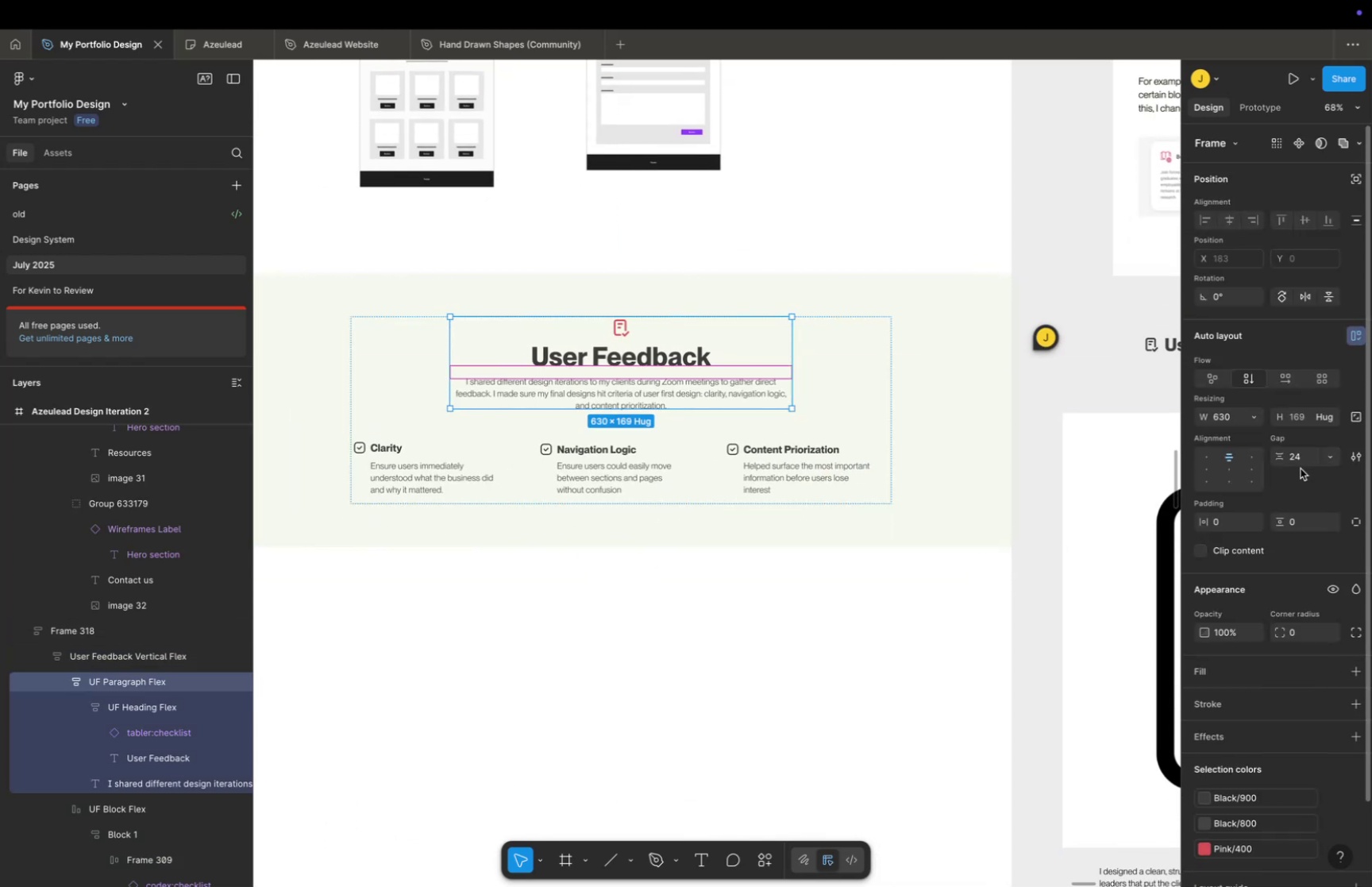 
left_click([1304, 461])
 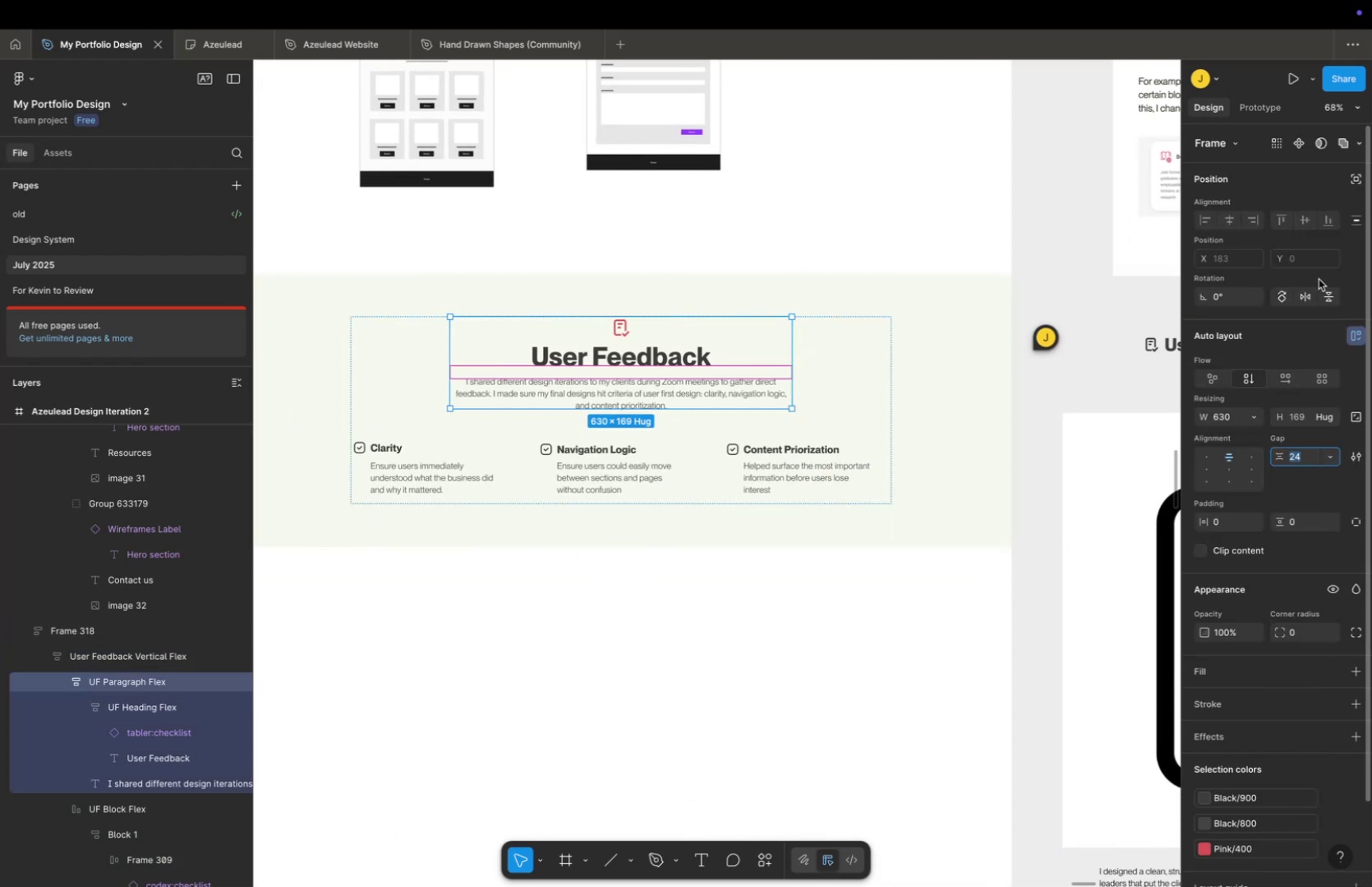 
type(40)
 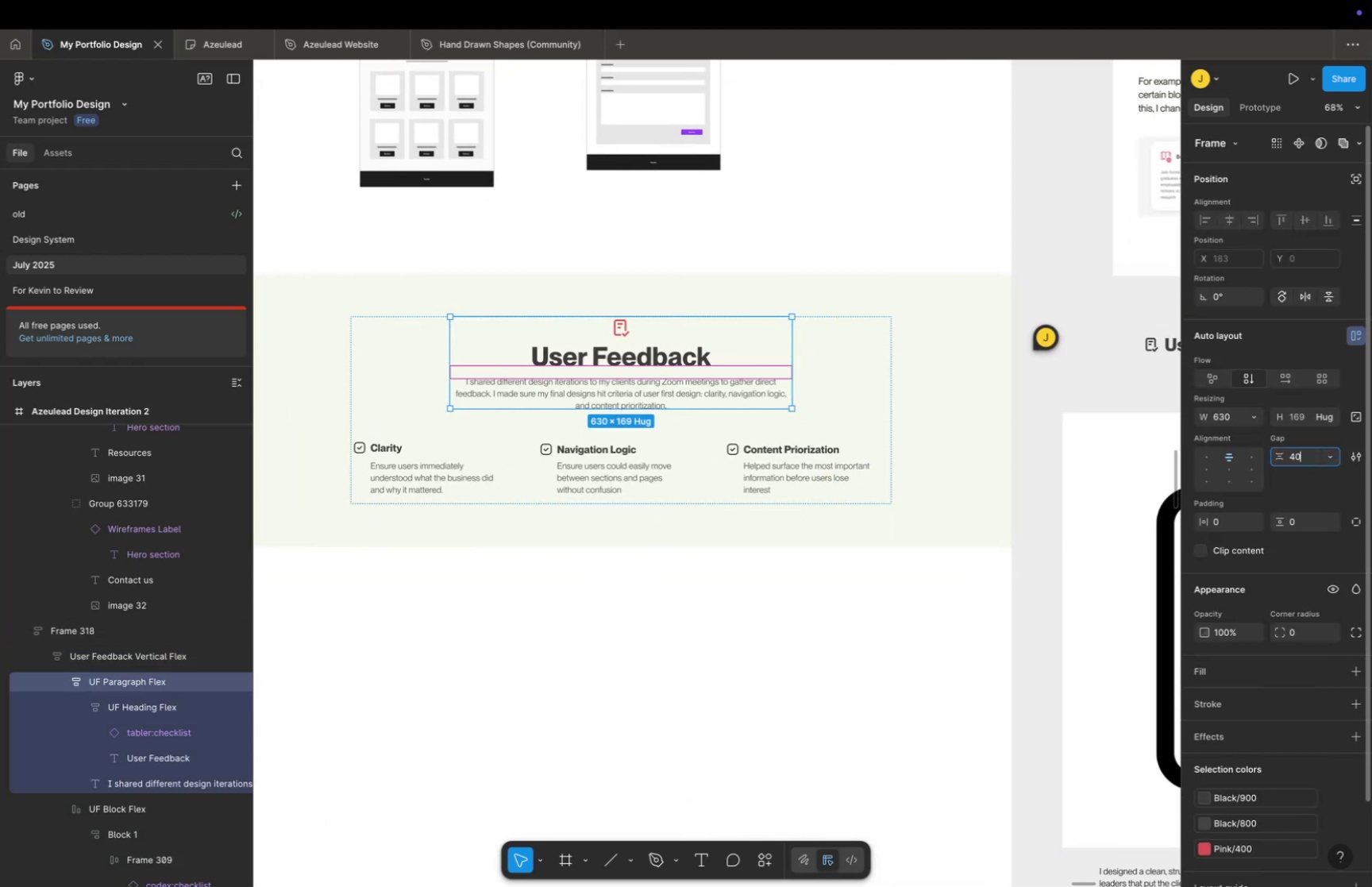 
key(Enter)
 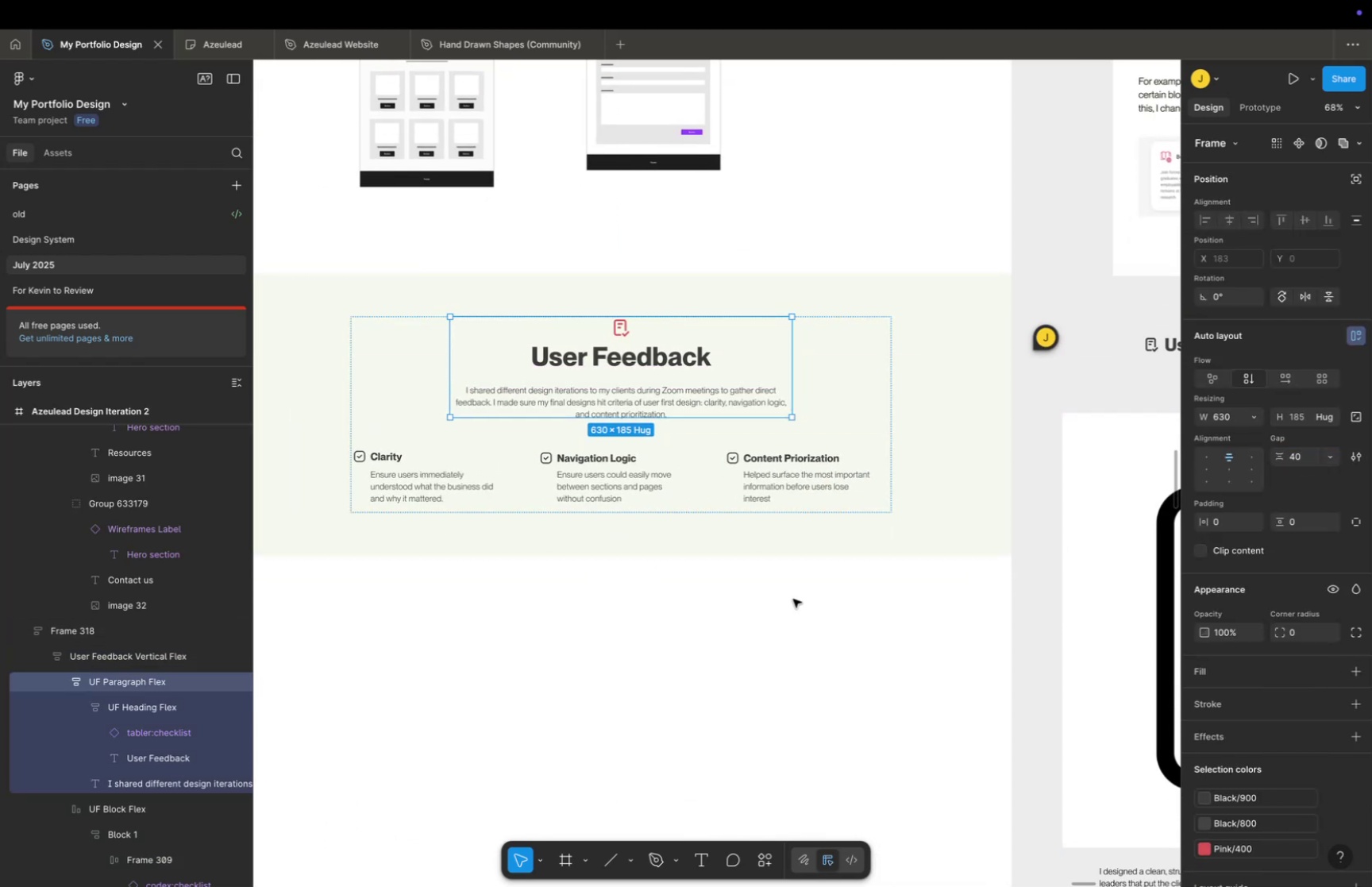 
double_click([793, 598])
 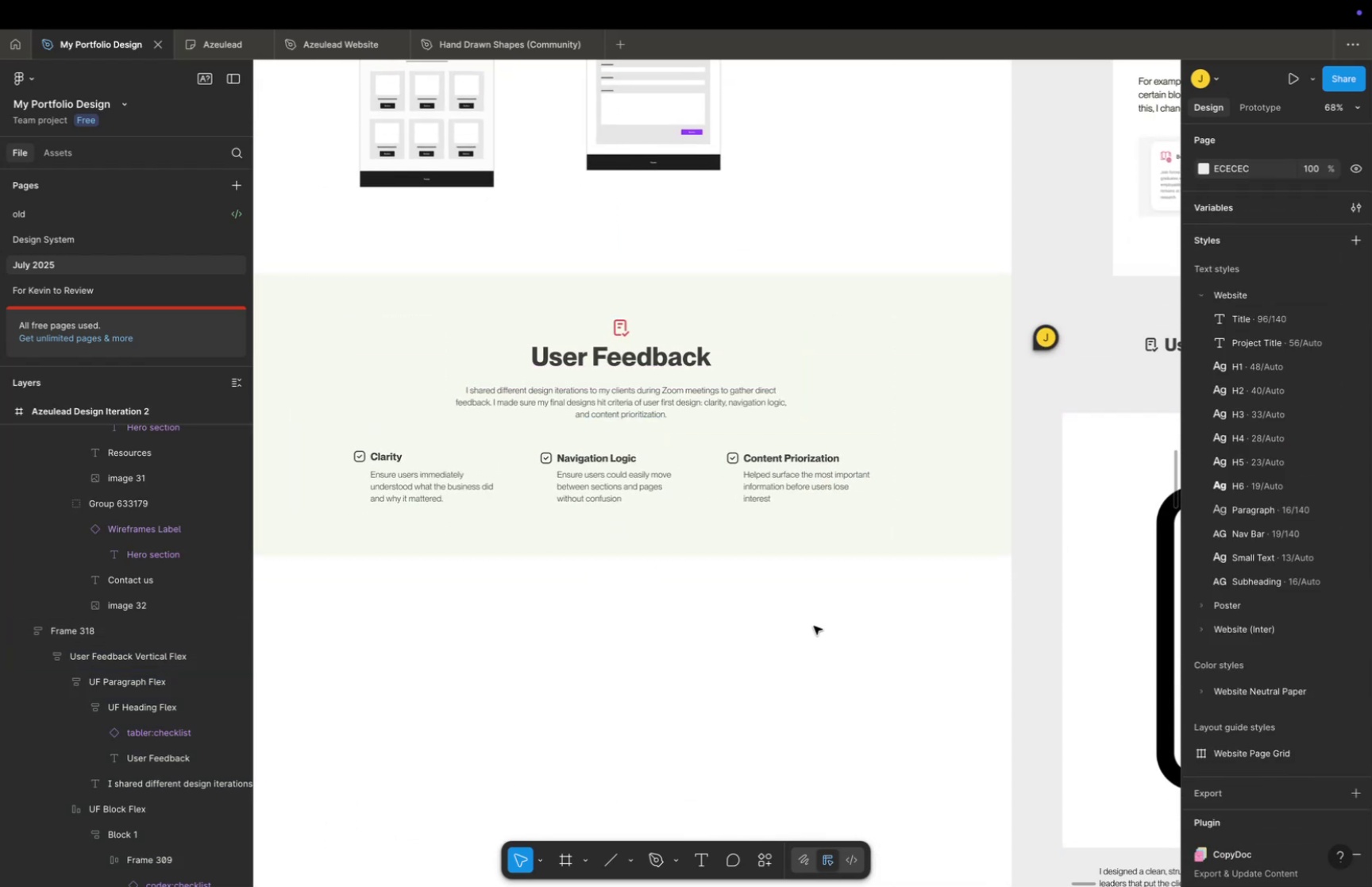 
key(Space)
 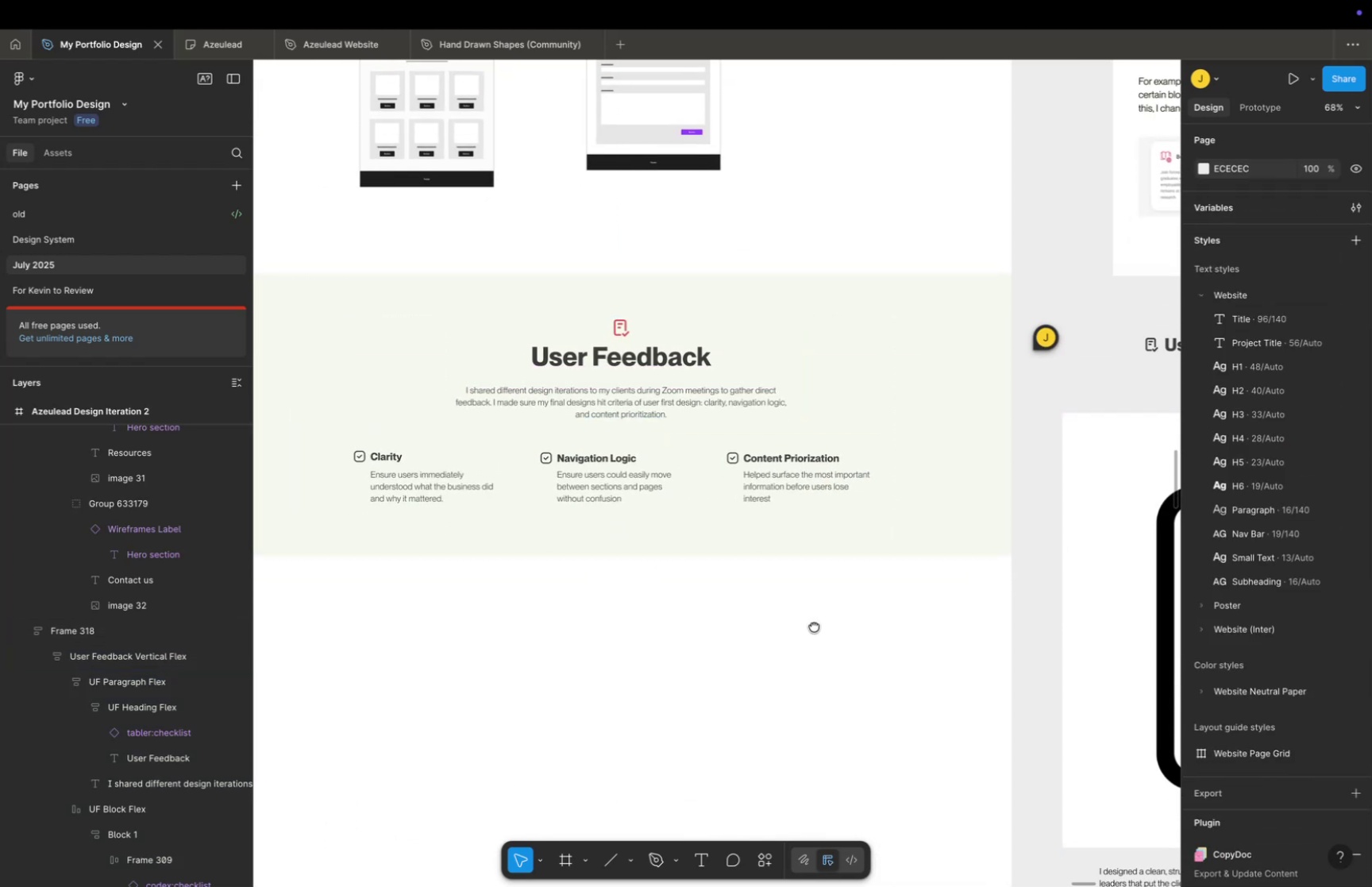 
left_click_drag(start_coordinate=[814, 625], to_coordinate=[806, 578])
 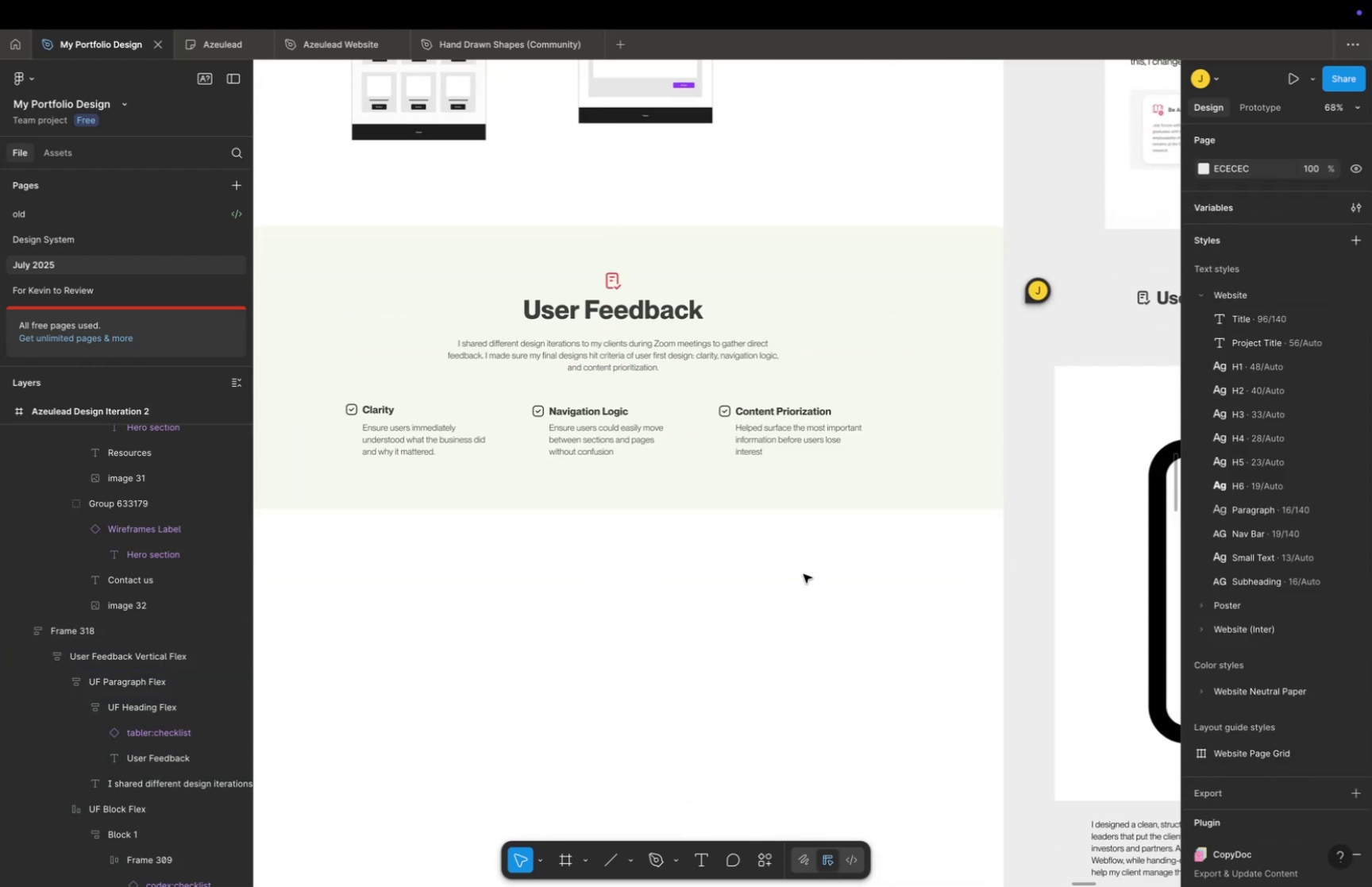 
key(Meta+CommandLeft)
 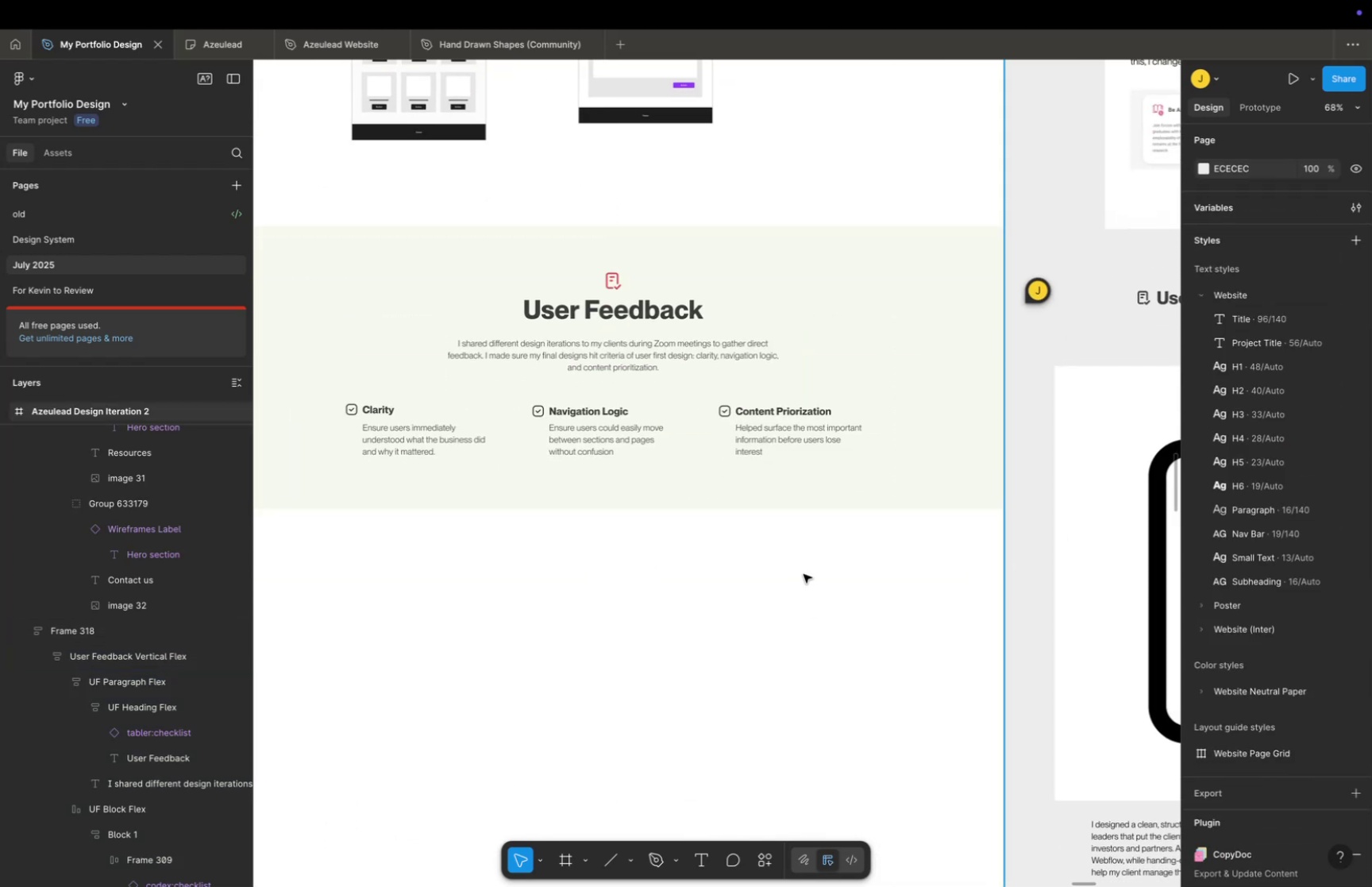 
scroll: coordinate [804, 573], scroll_direction: down, amount: 5.0
 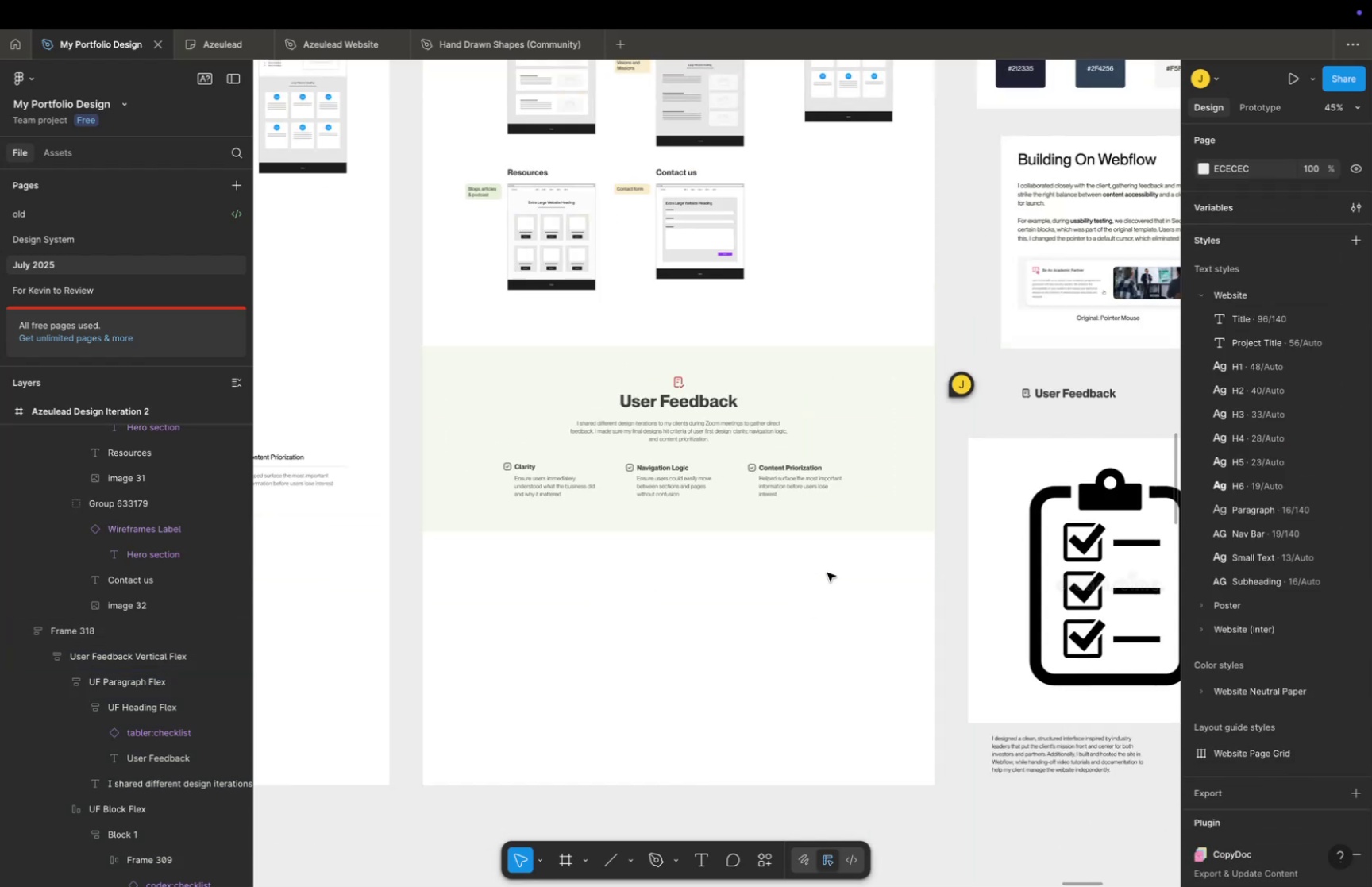 
hold_key(key=Space, duration=1.5)
 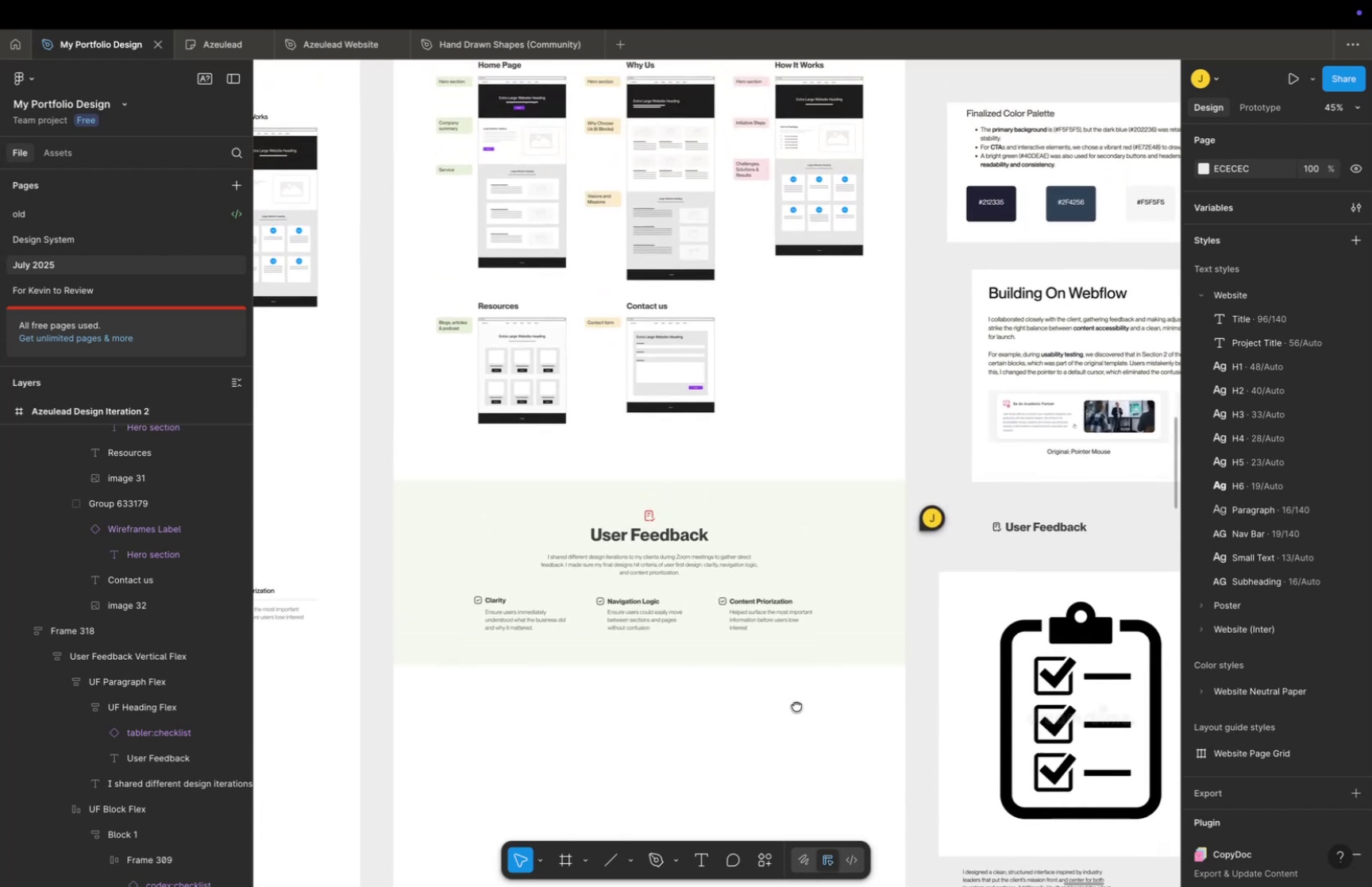 
left_click_drag(start_coordinate=[826, 571], to_coordinate=[796, 707])
 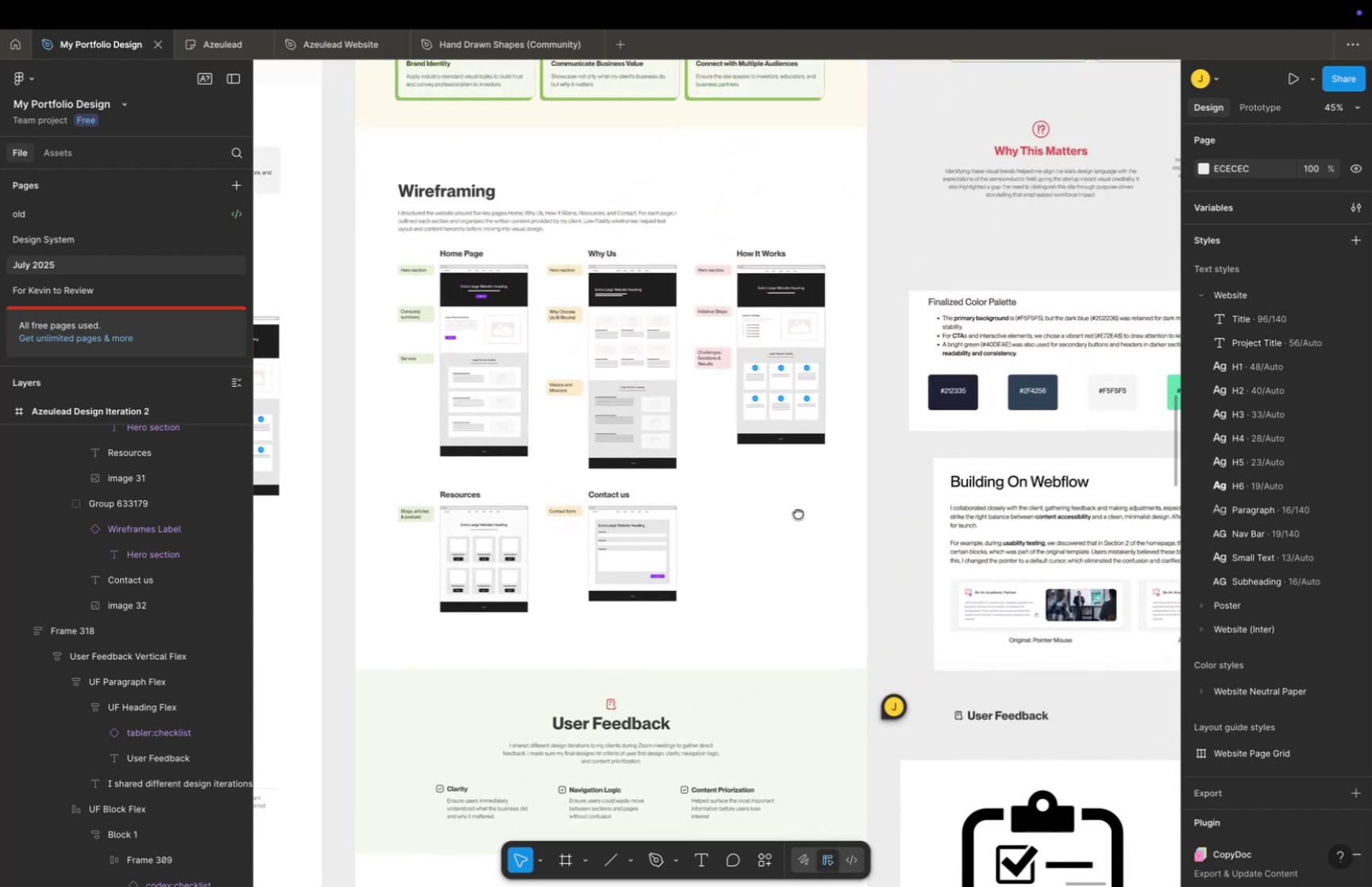 
hold_key(key=Space, duration=1.5)
 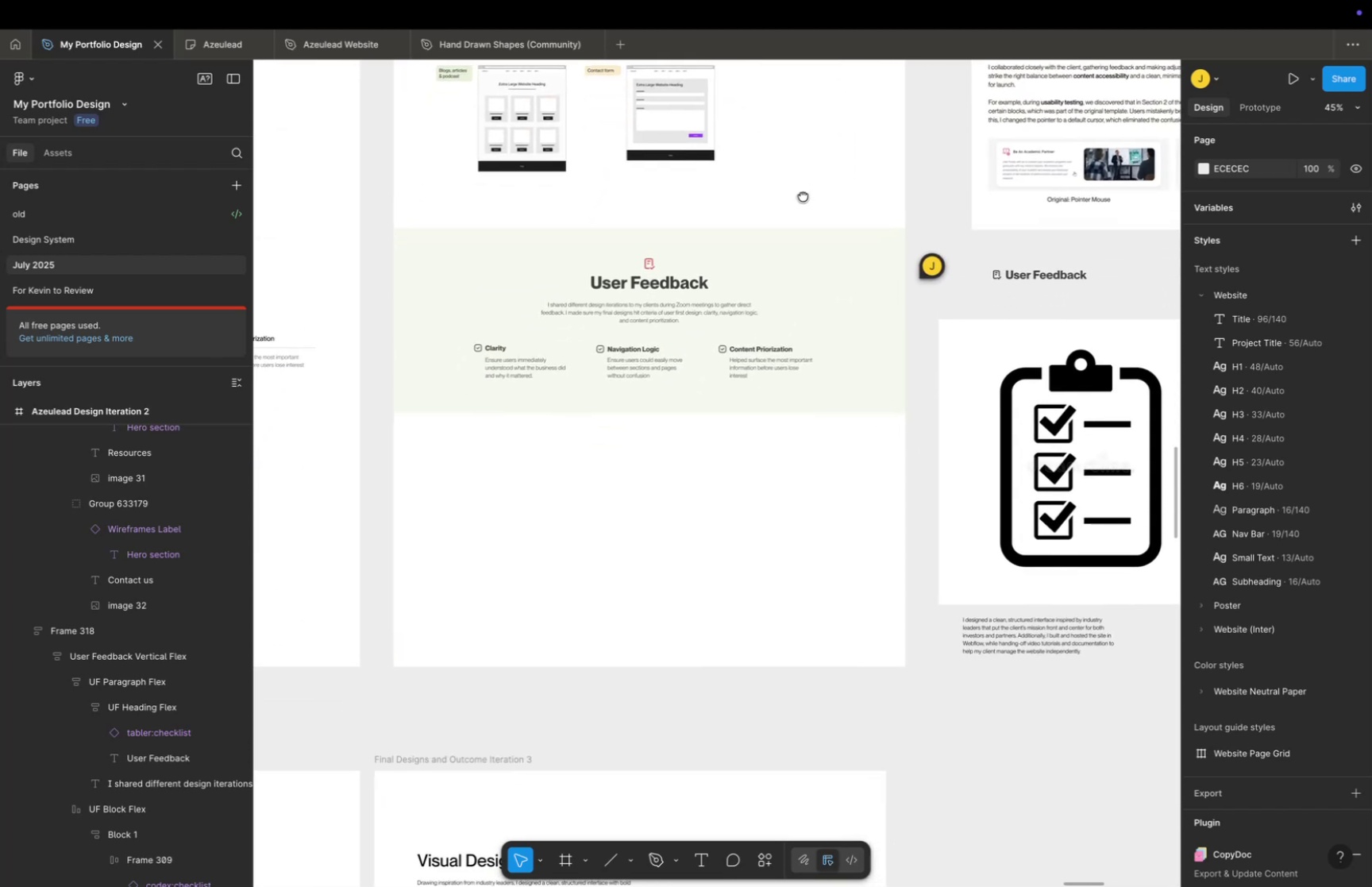 
left_click_drag(start_coordinate=[837, 320], to_coordinate=[815, 139])
 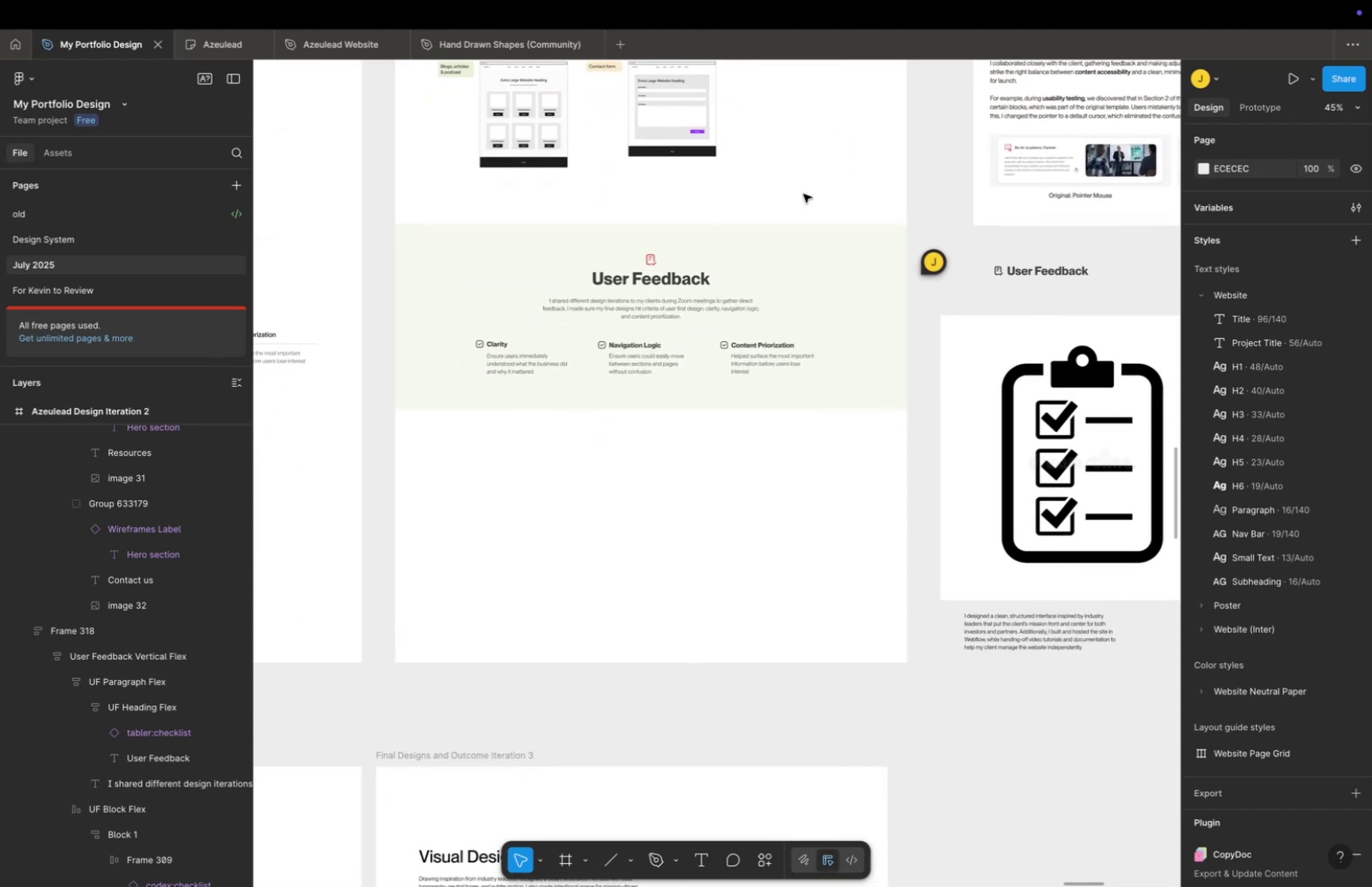 
hold_key(key=Space, duration=0.59)
 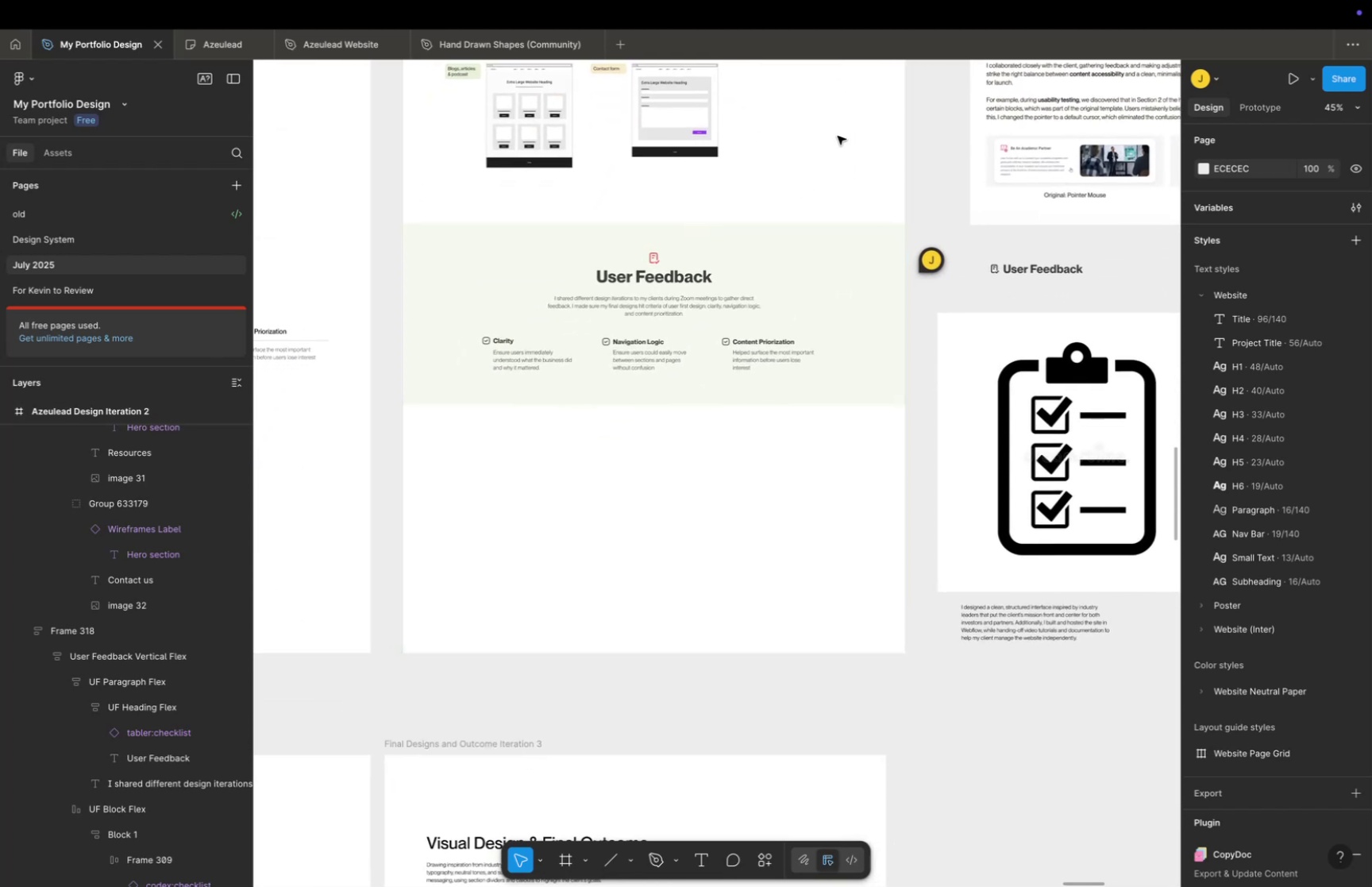 
left_click_drag(start_coordinate=[780, 271], to_coordinate=[804, 194])
 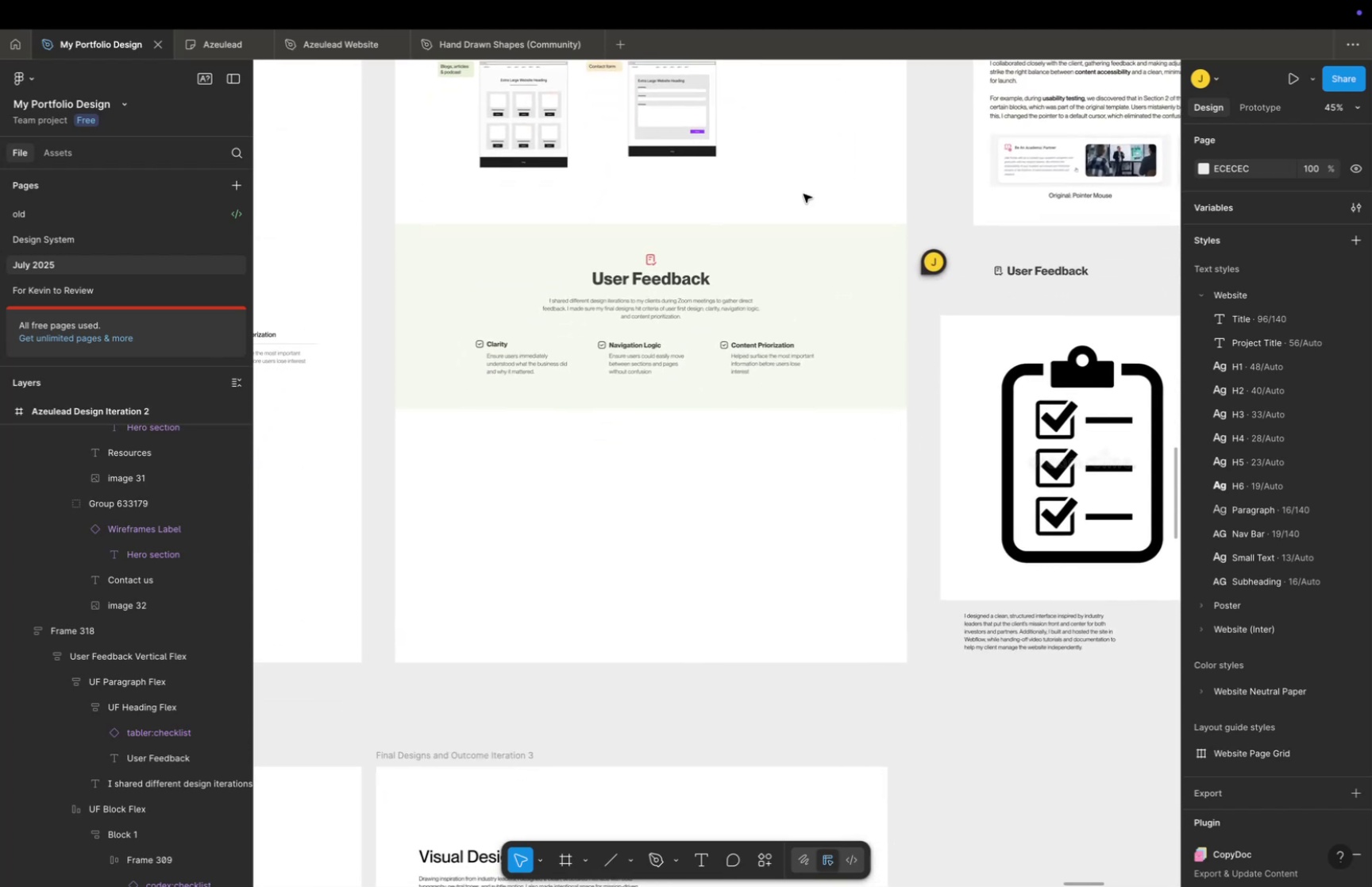 
key(Meta+CommandLeft)
 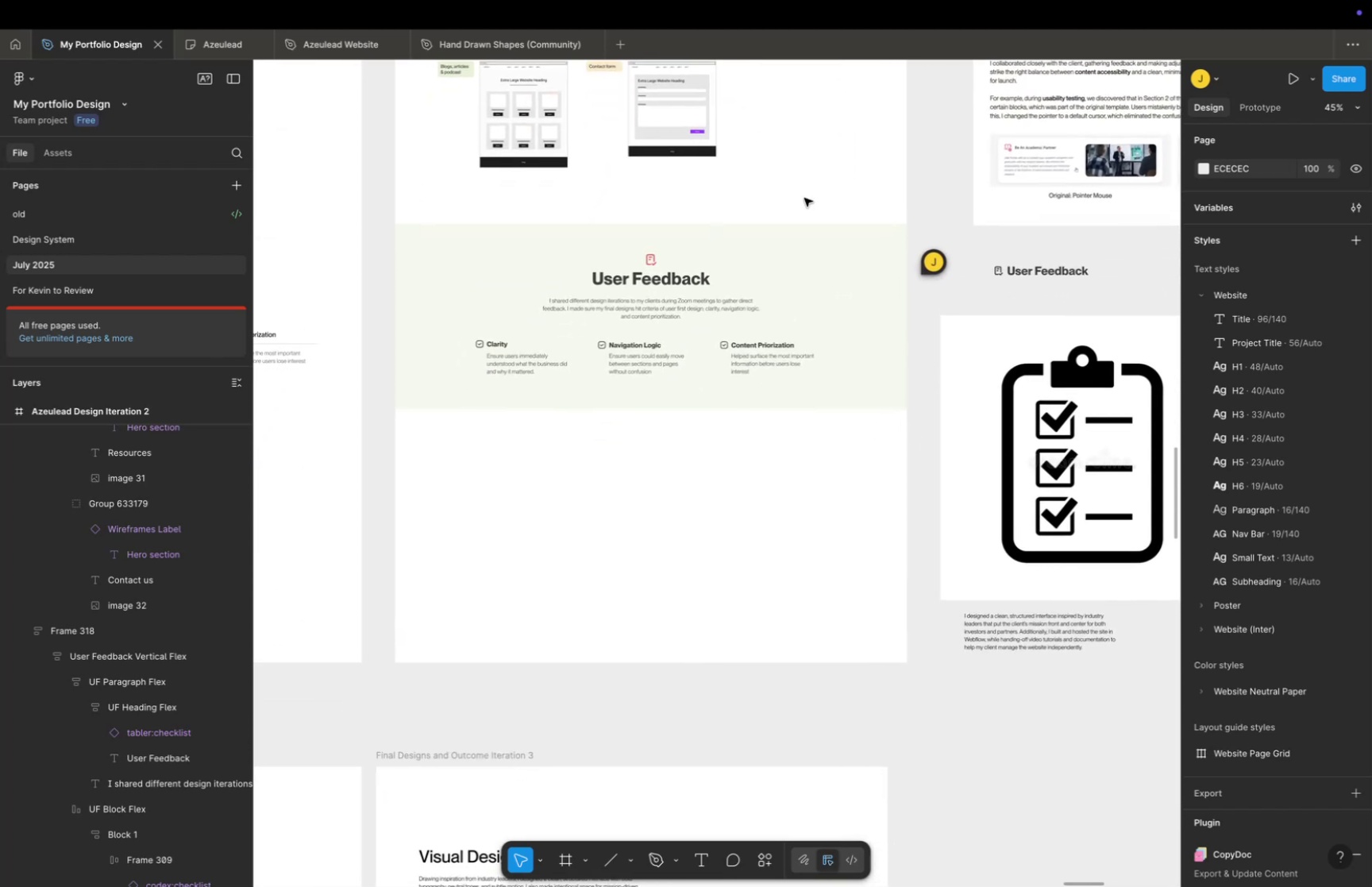 
scroll: coordinate [805, 202], scroll_direction: down, amount: 9.0
 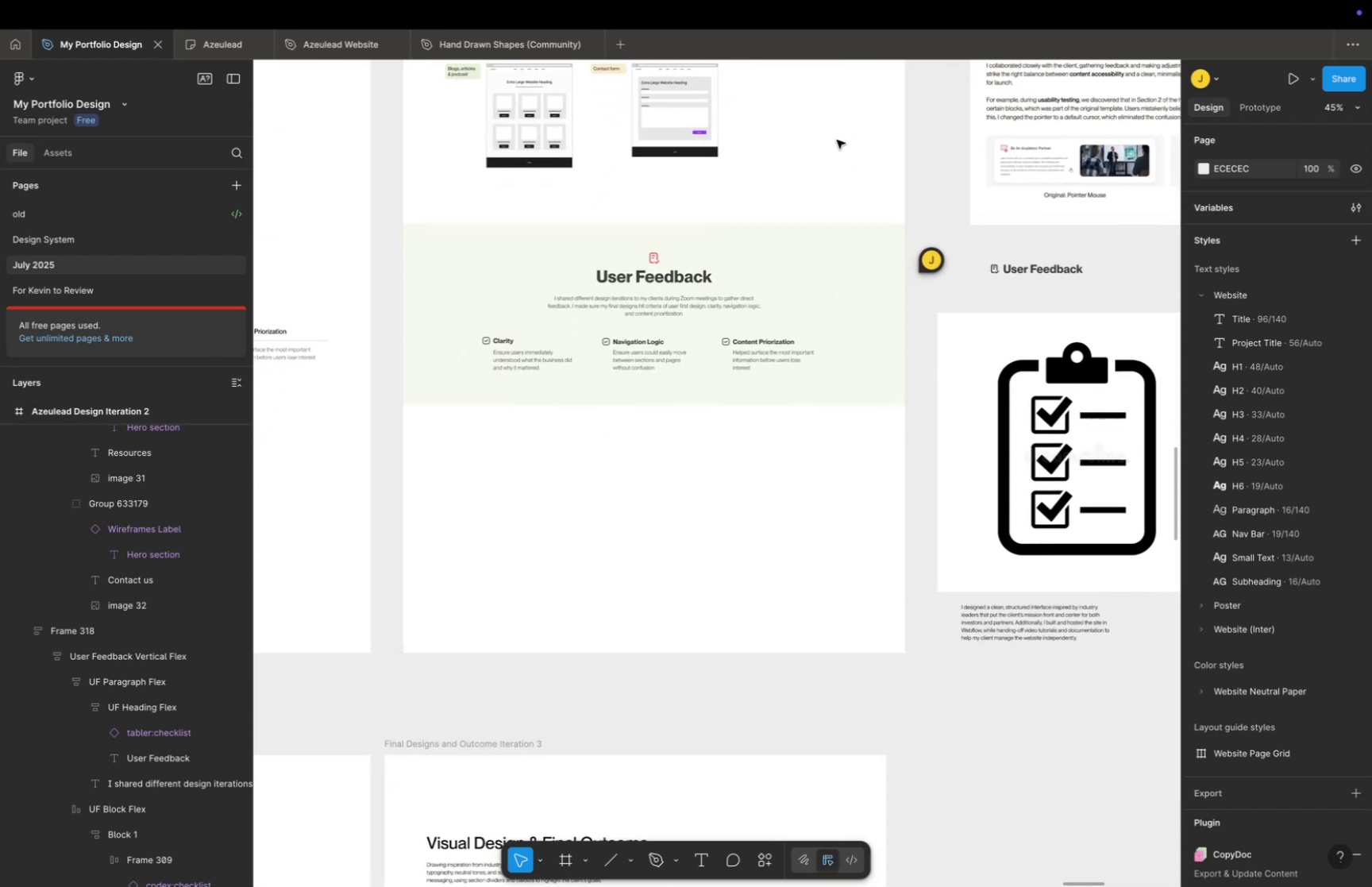 
hold_key(key=Space, duration=0.7)
 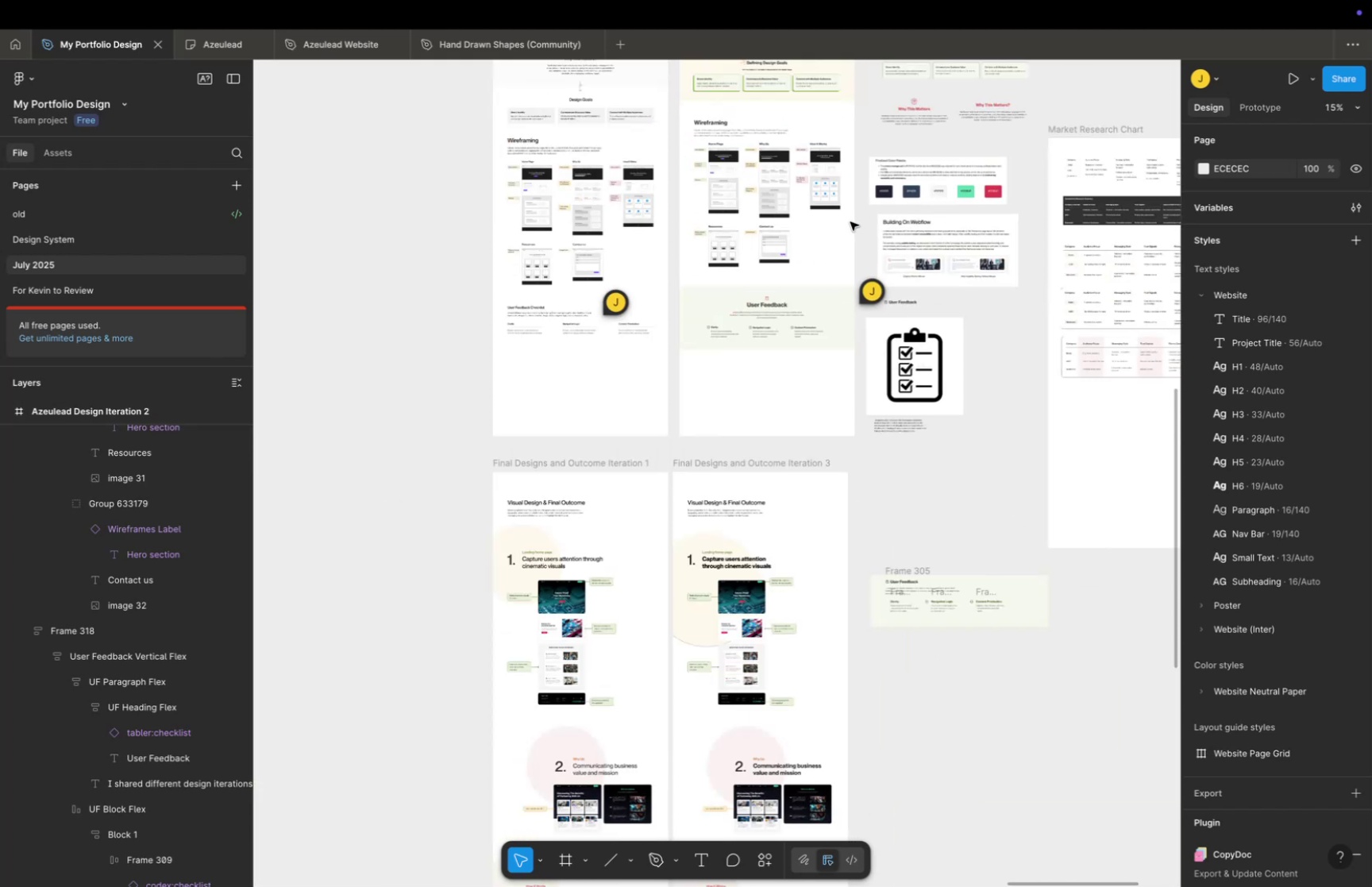 
left_click_drag(start_coordinate=[838, 136], to_coordinate=[835, 249])
 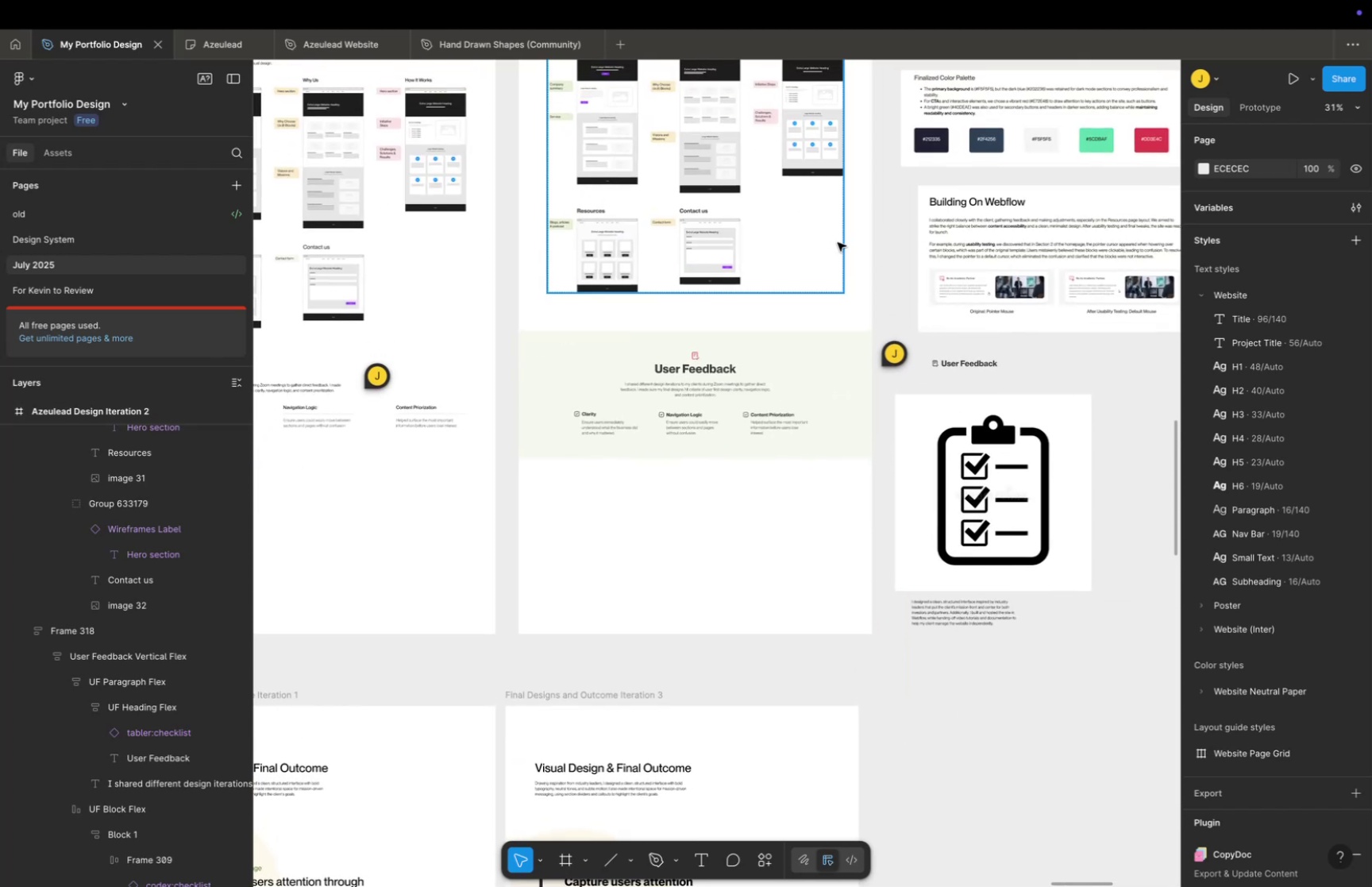 
key(Meta+CommandLeft)
 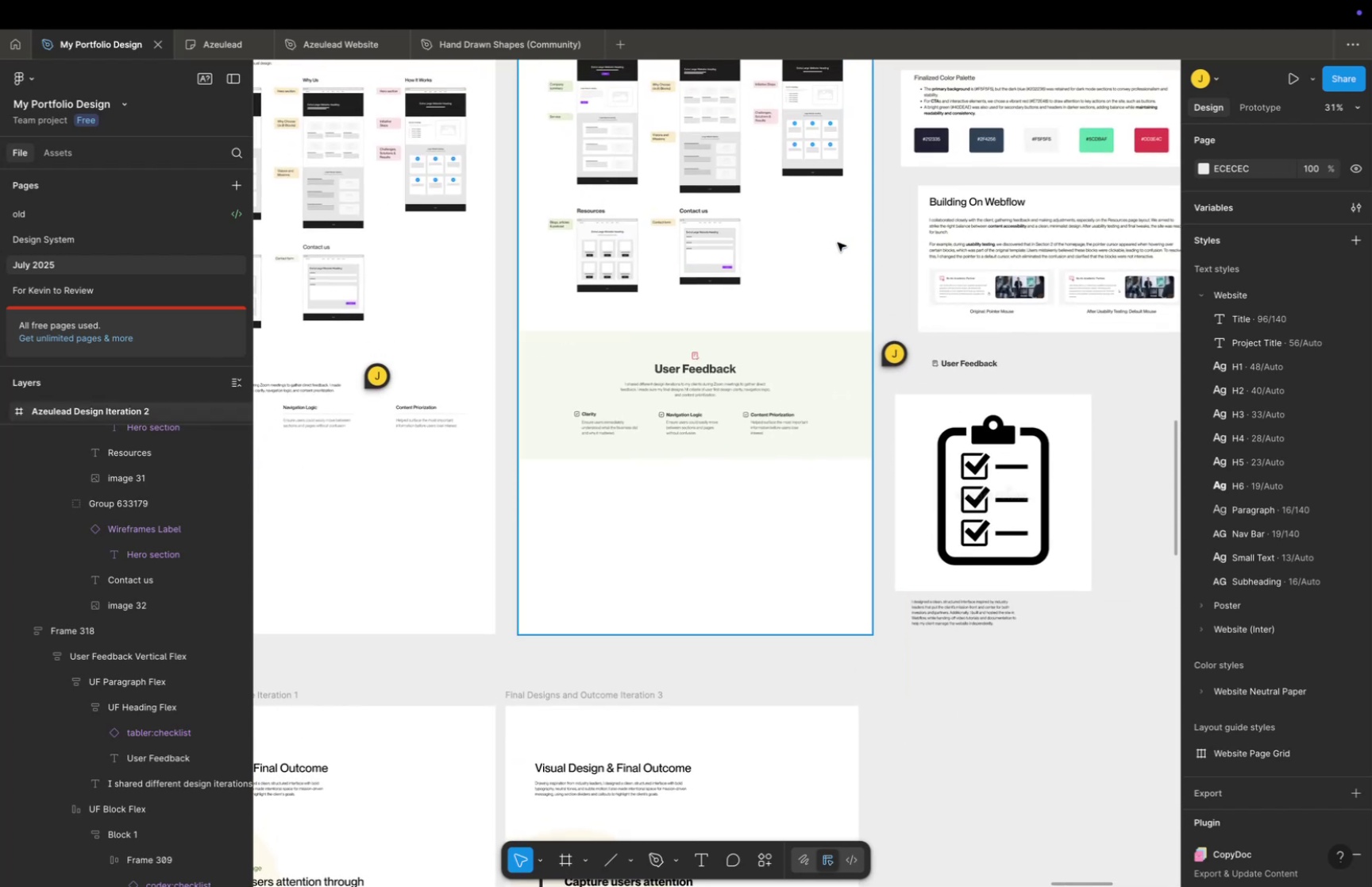 
scroll: coordinate [838, 242], scroll_direction: down, amount: 9.0
 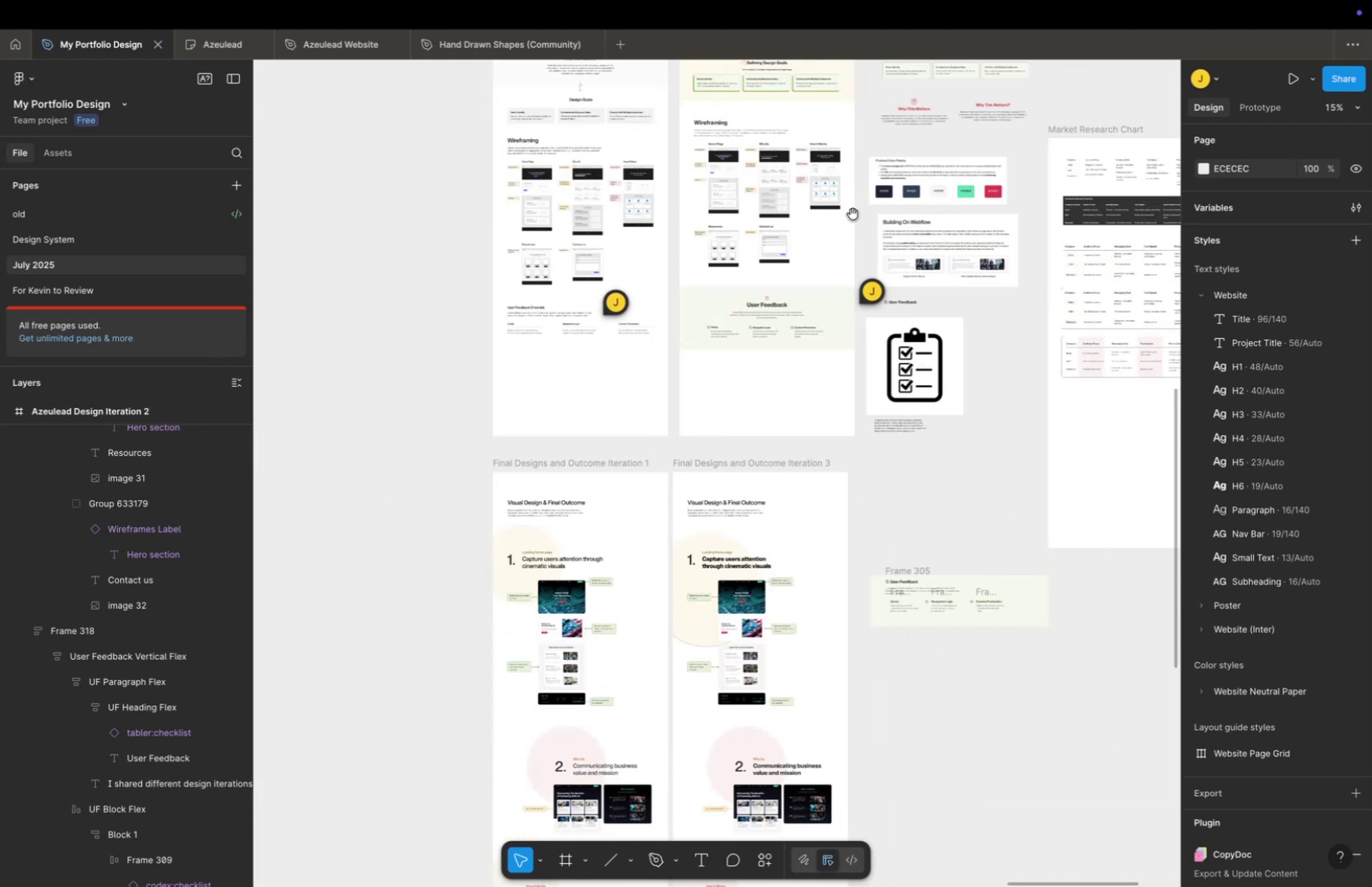 
hold_key(key=Space, duration=1.5)
 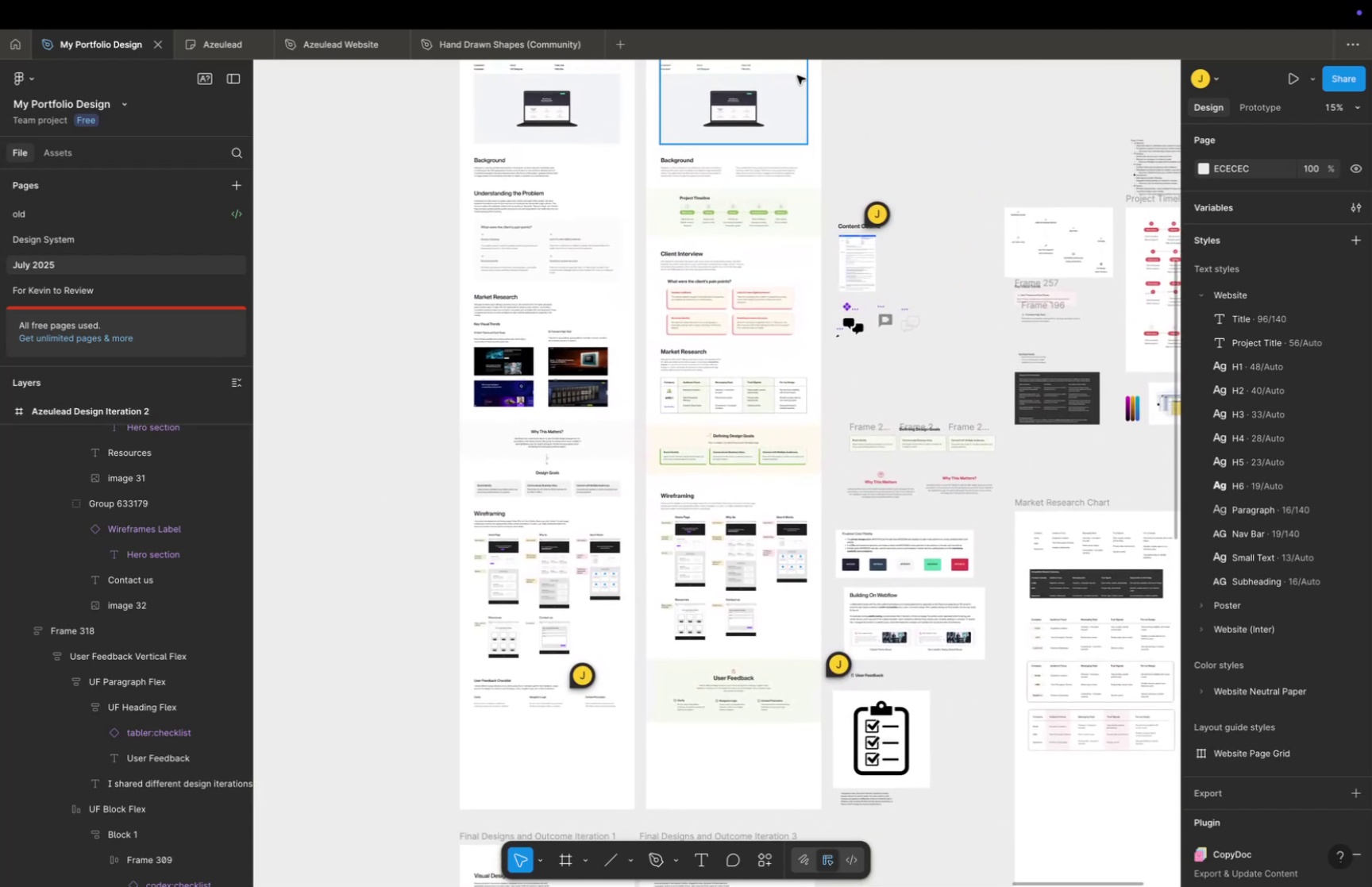 
left_click_drag(start_coordinate=[853, 212], to_coordinate=[819, 584])
 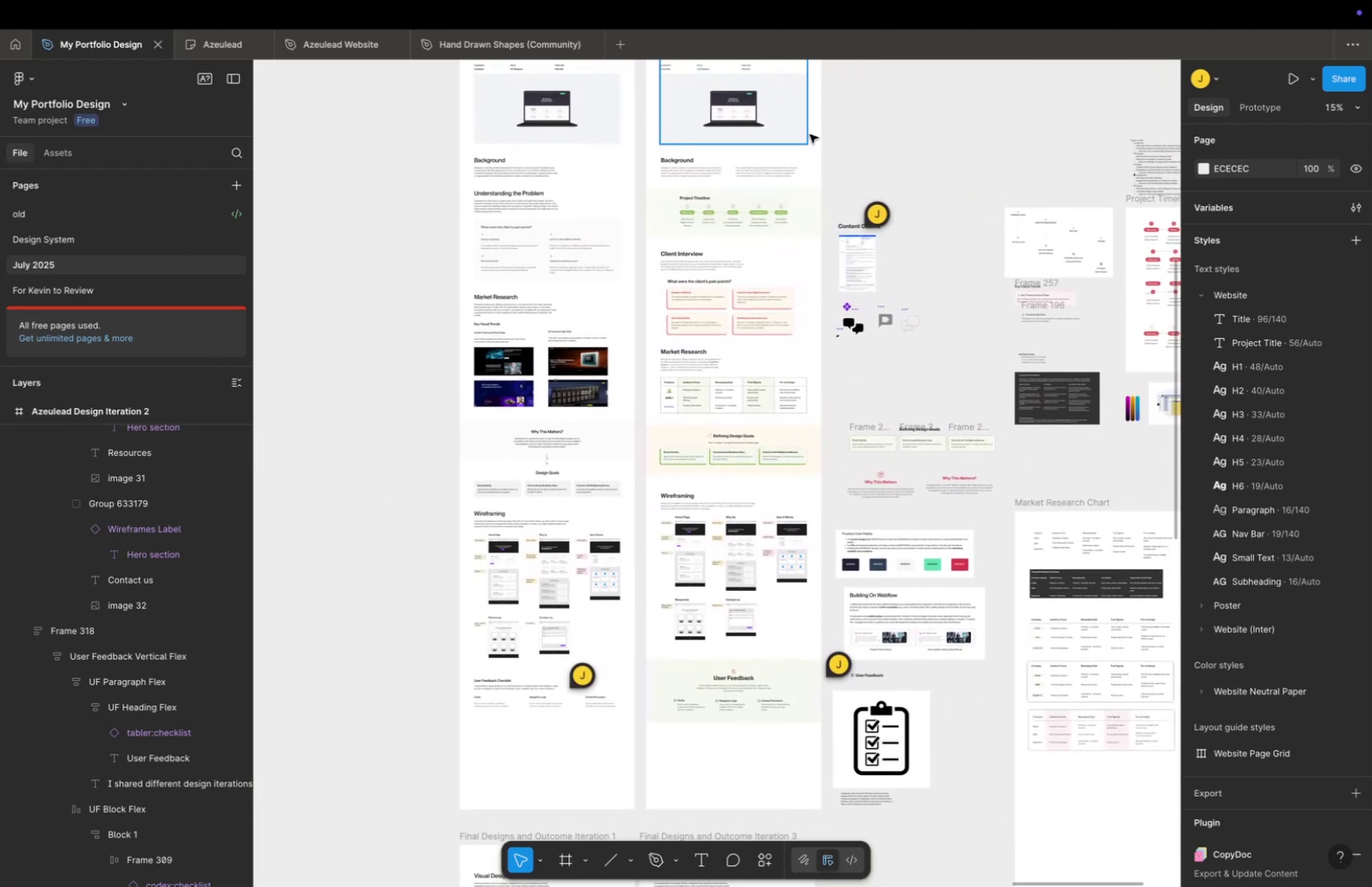 
hold_key(key=Space, duration=0.41)
 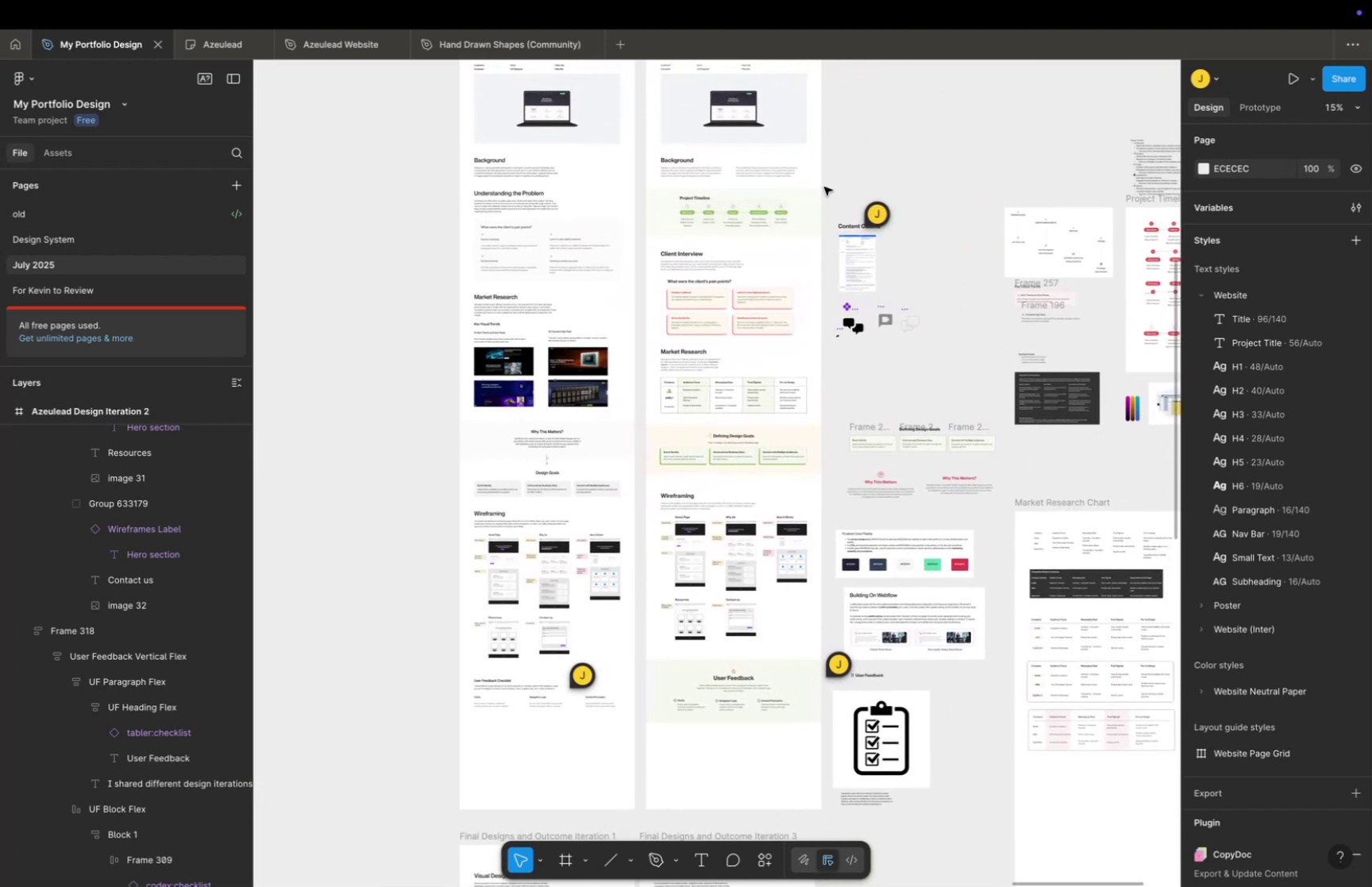 
hold_key(key=Space, duration=0.52)
 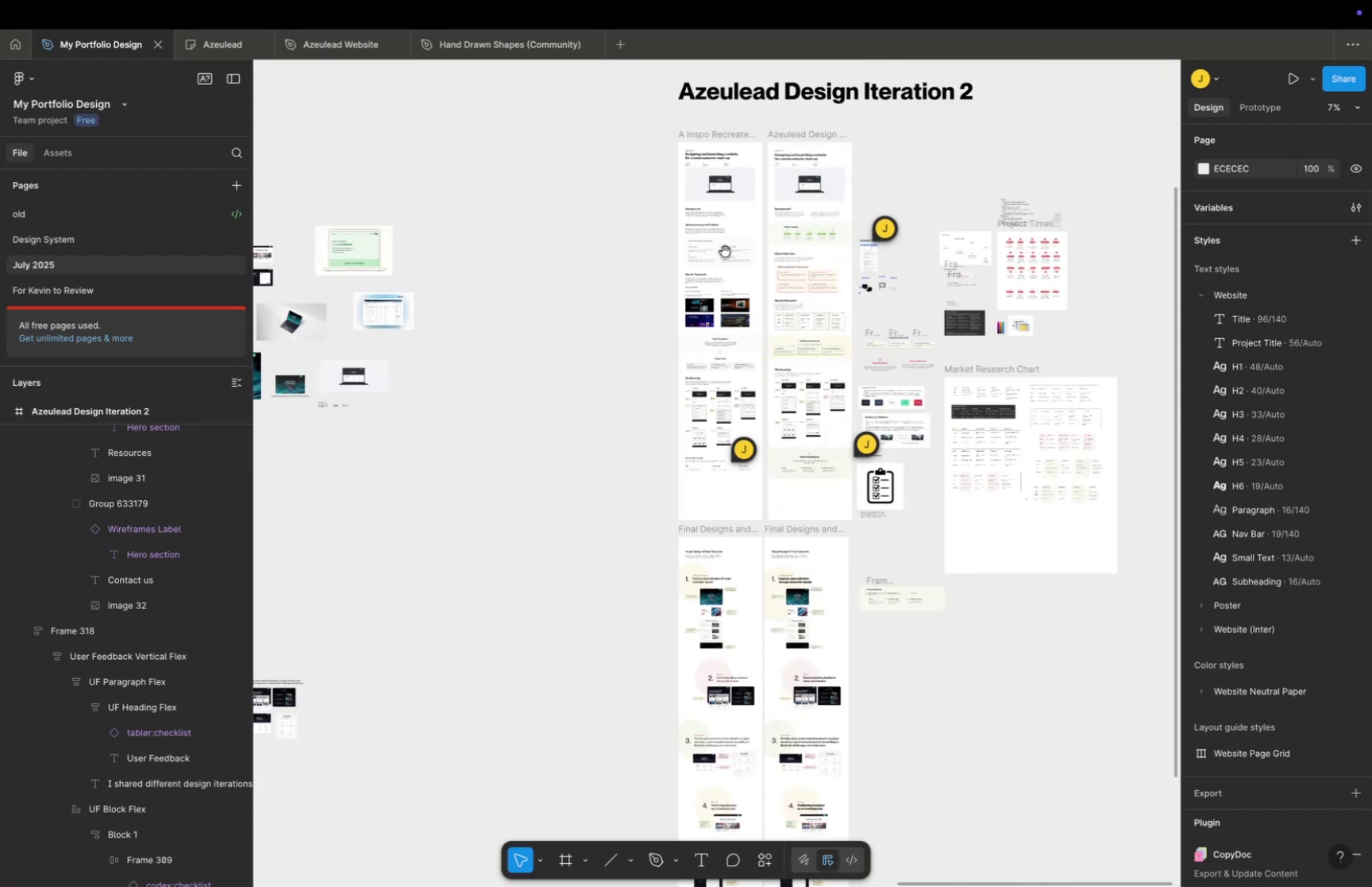 
left_click_drag(start_coordinate=[823, 183], to_coordinate=[897, 210])
 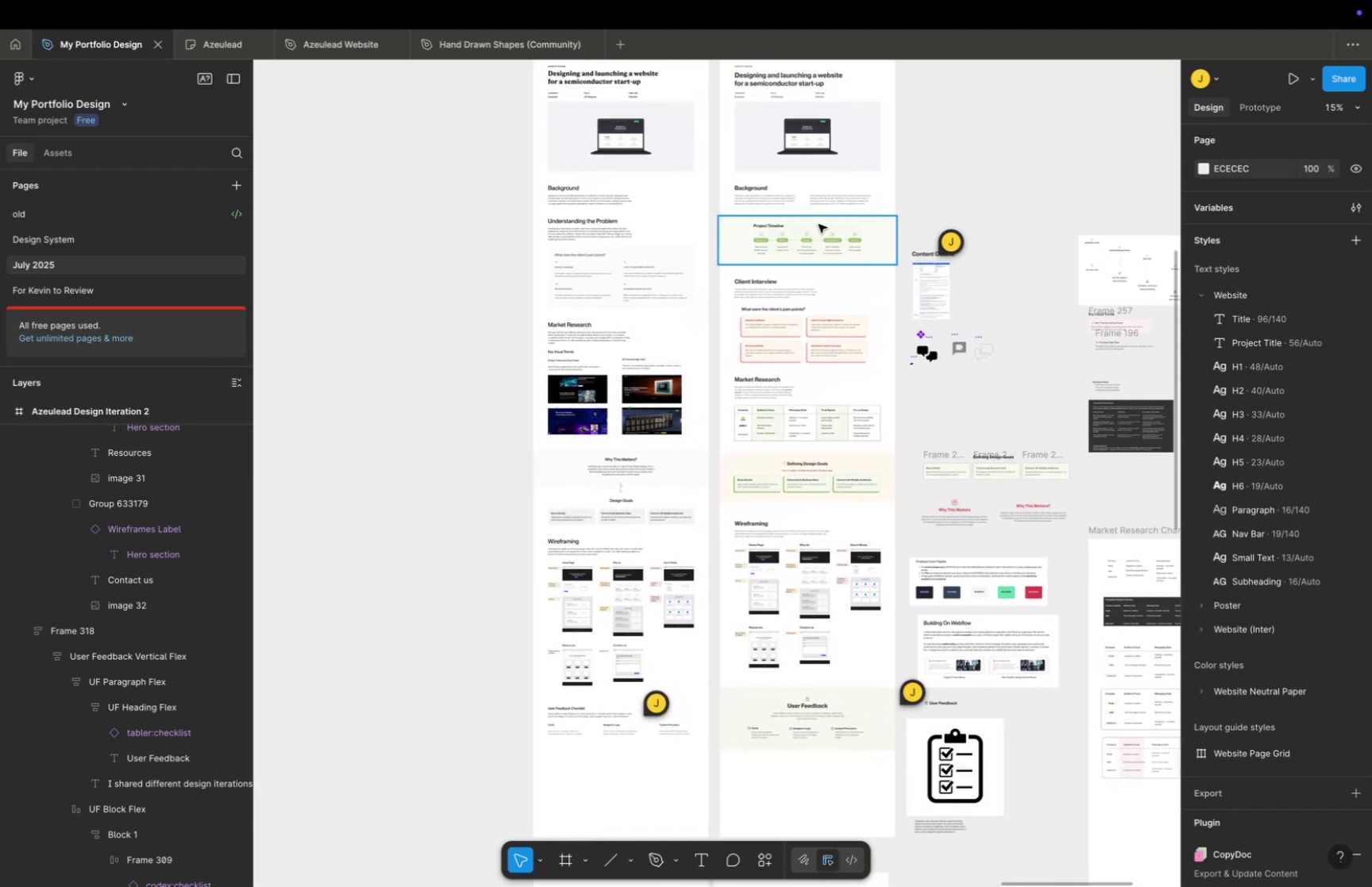 
key(Meta+CommandLeft)
 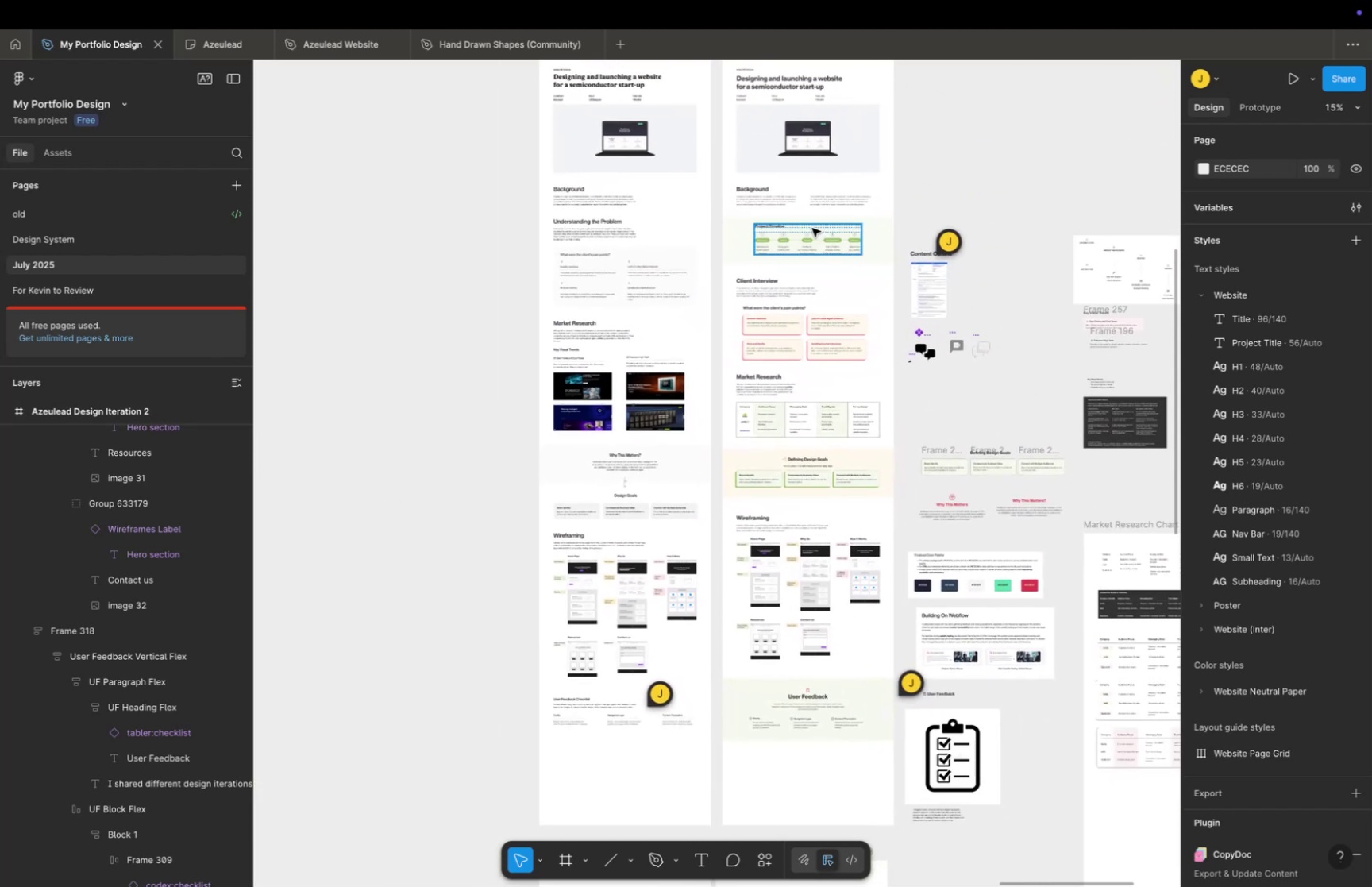 
scroll: coordinate [811, 228], scroll_direction: down, amount: 10.0
 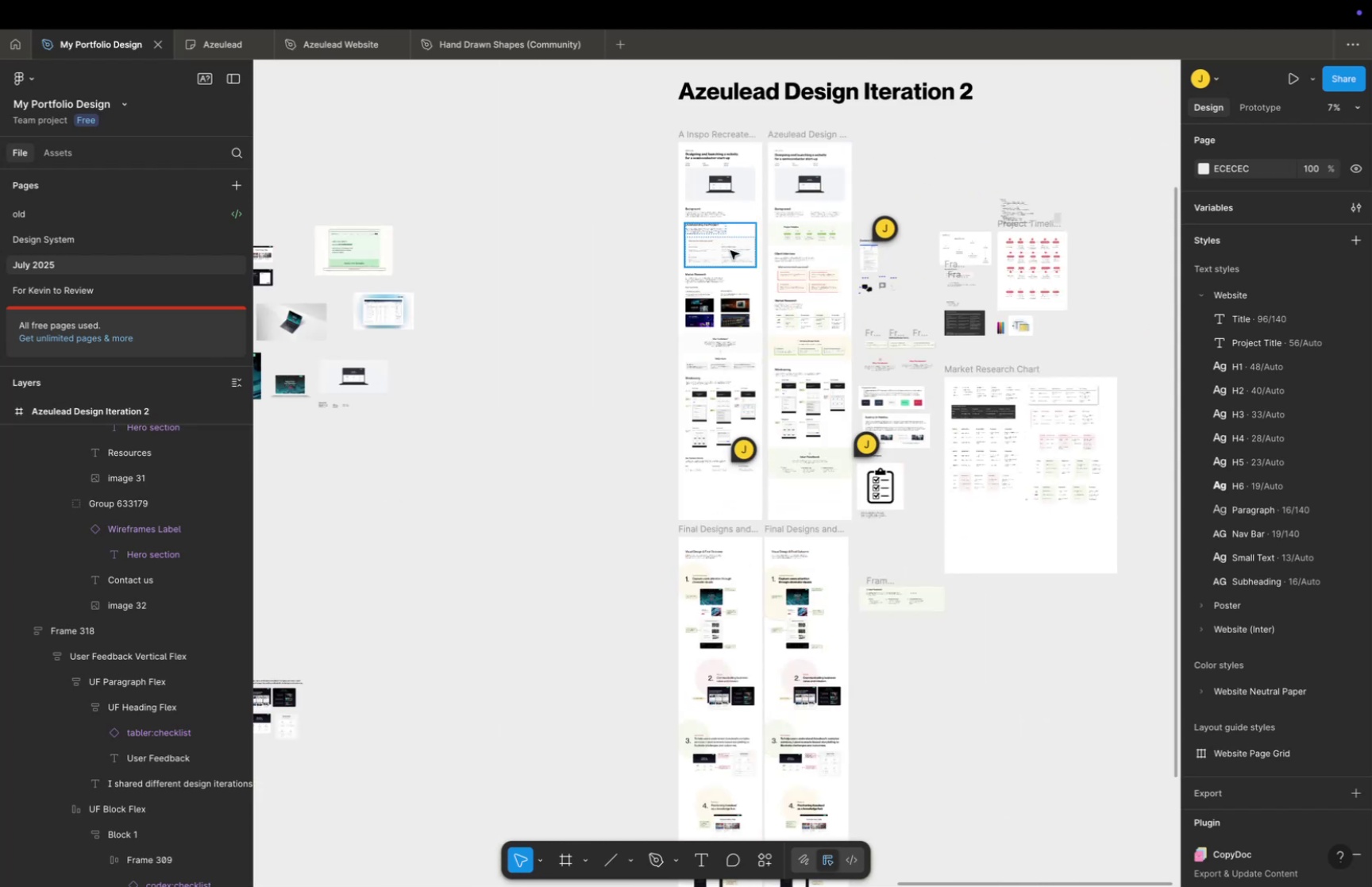 
hold_key(key=Space, duration=1.5)
 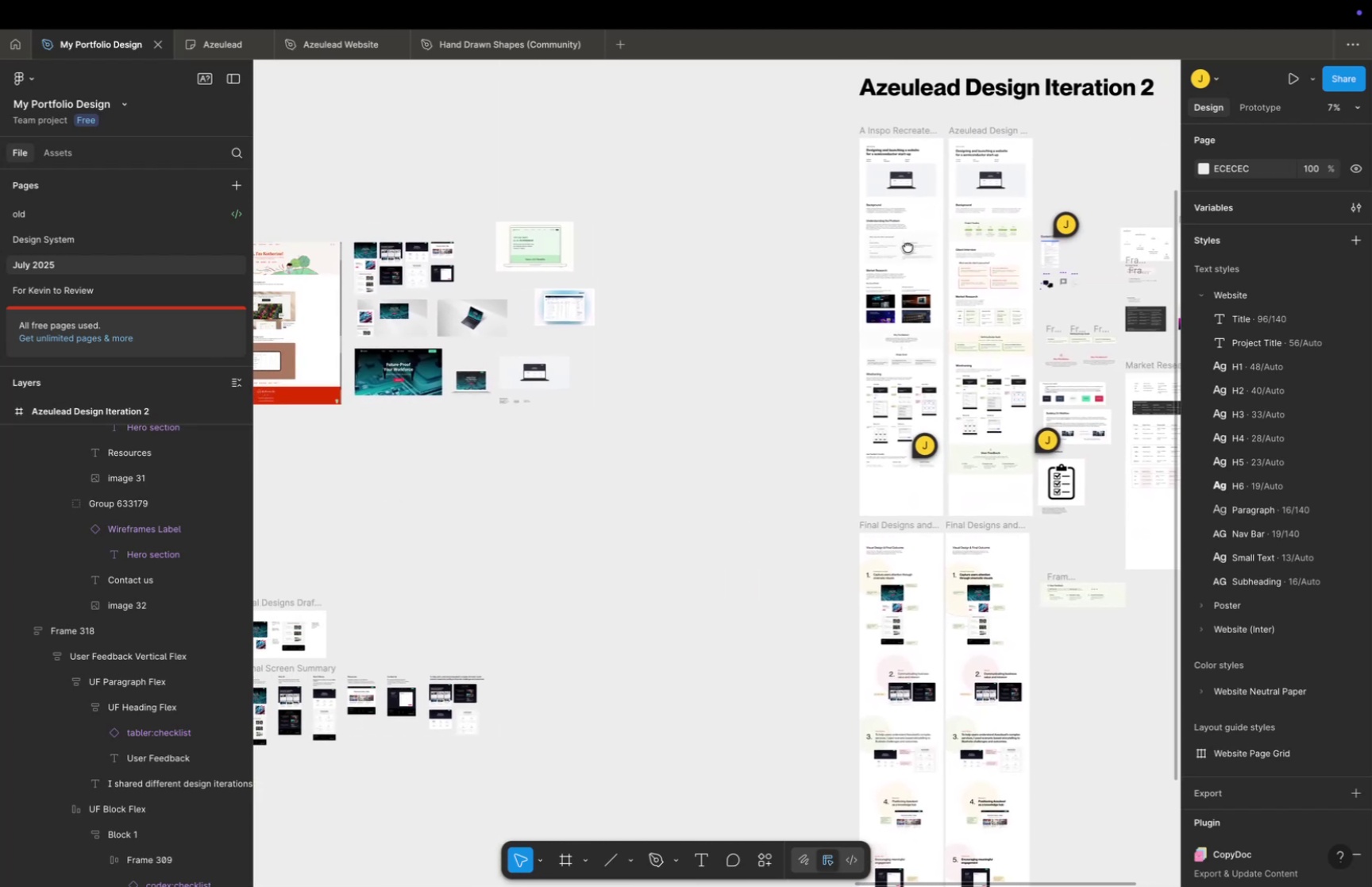 
left_click_drag(start_coordinate=[725, 251], to_coordinate=[911, 246])
 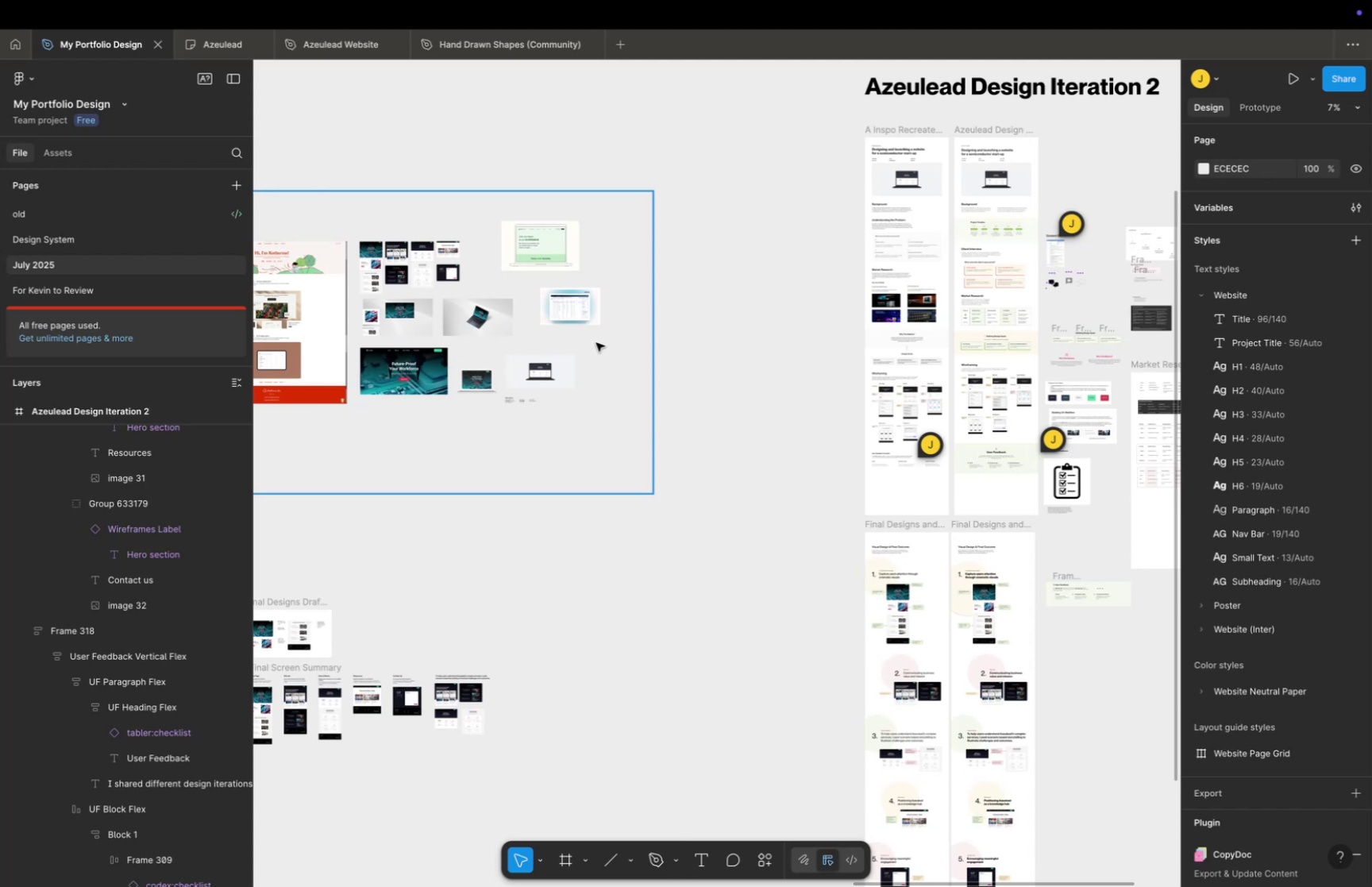 
hold_key(key=Space, duration=0.77)
 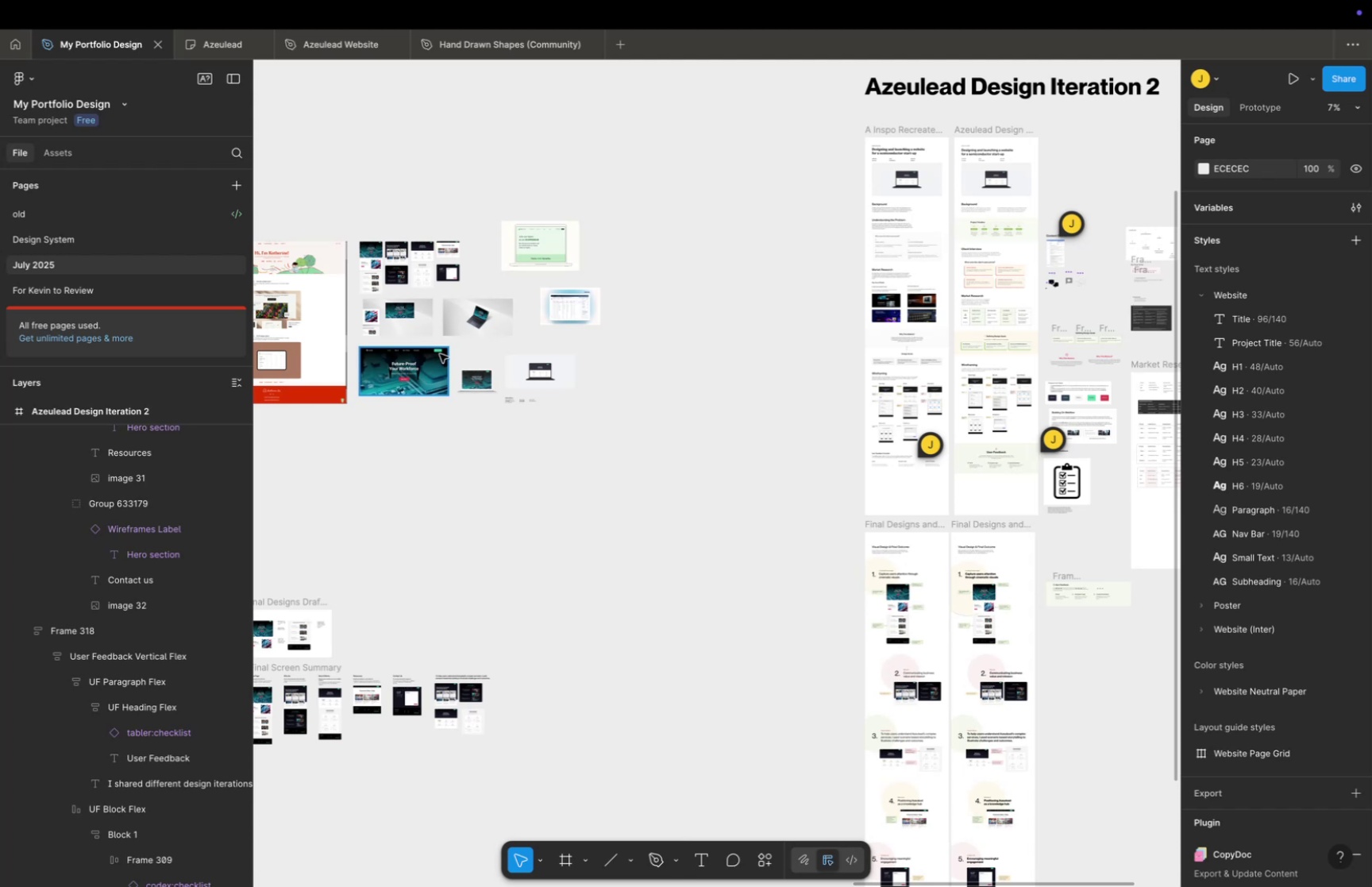 
hold_key(key=CommandLeft, duration=0.54)
scroll: coordinate [617, 310], scroll_direction: up, amount: 35.0
 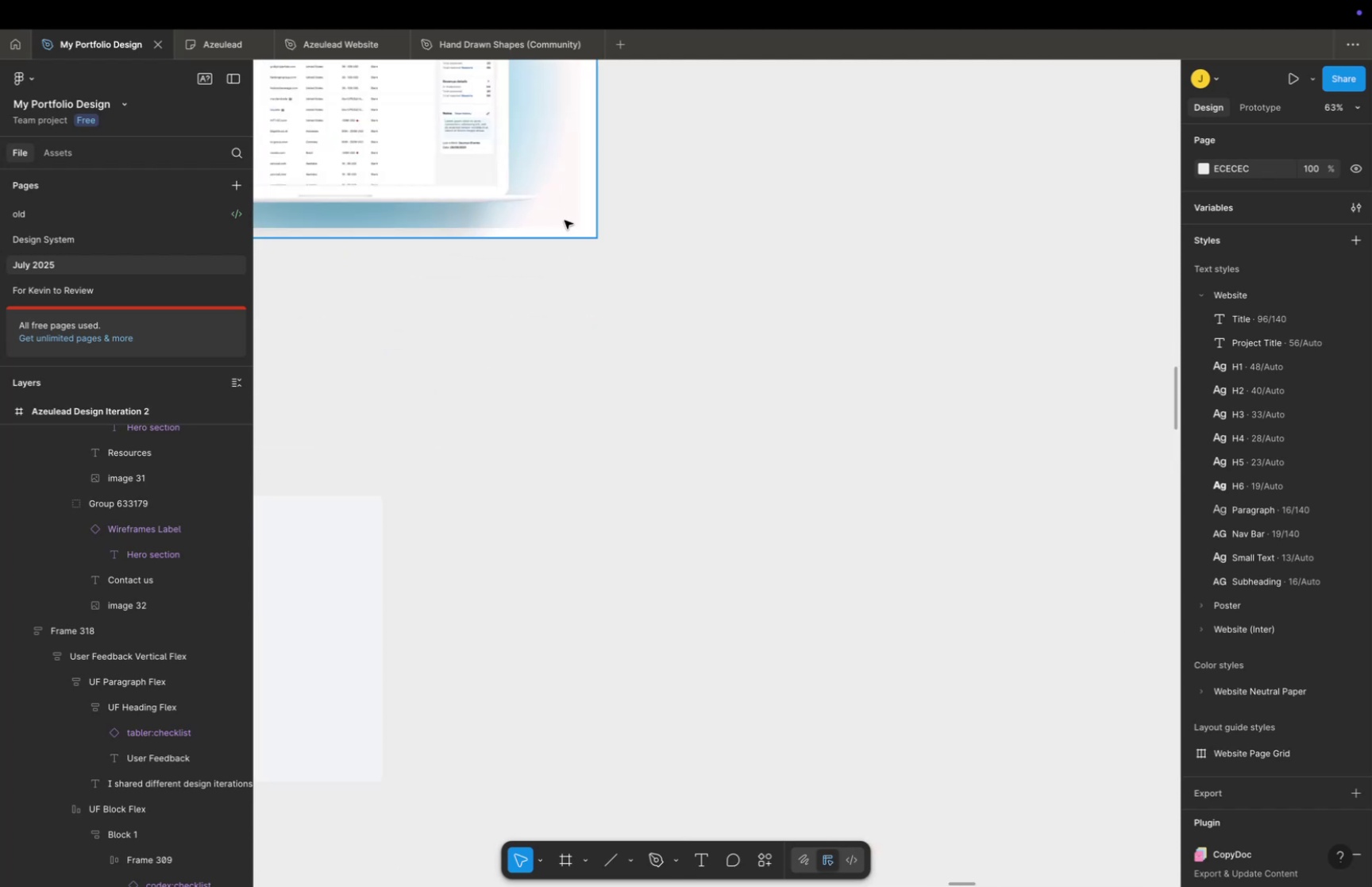 
key(Space)
 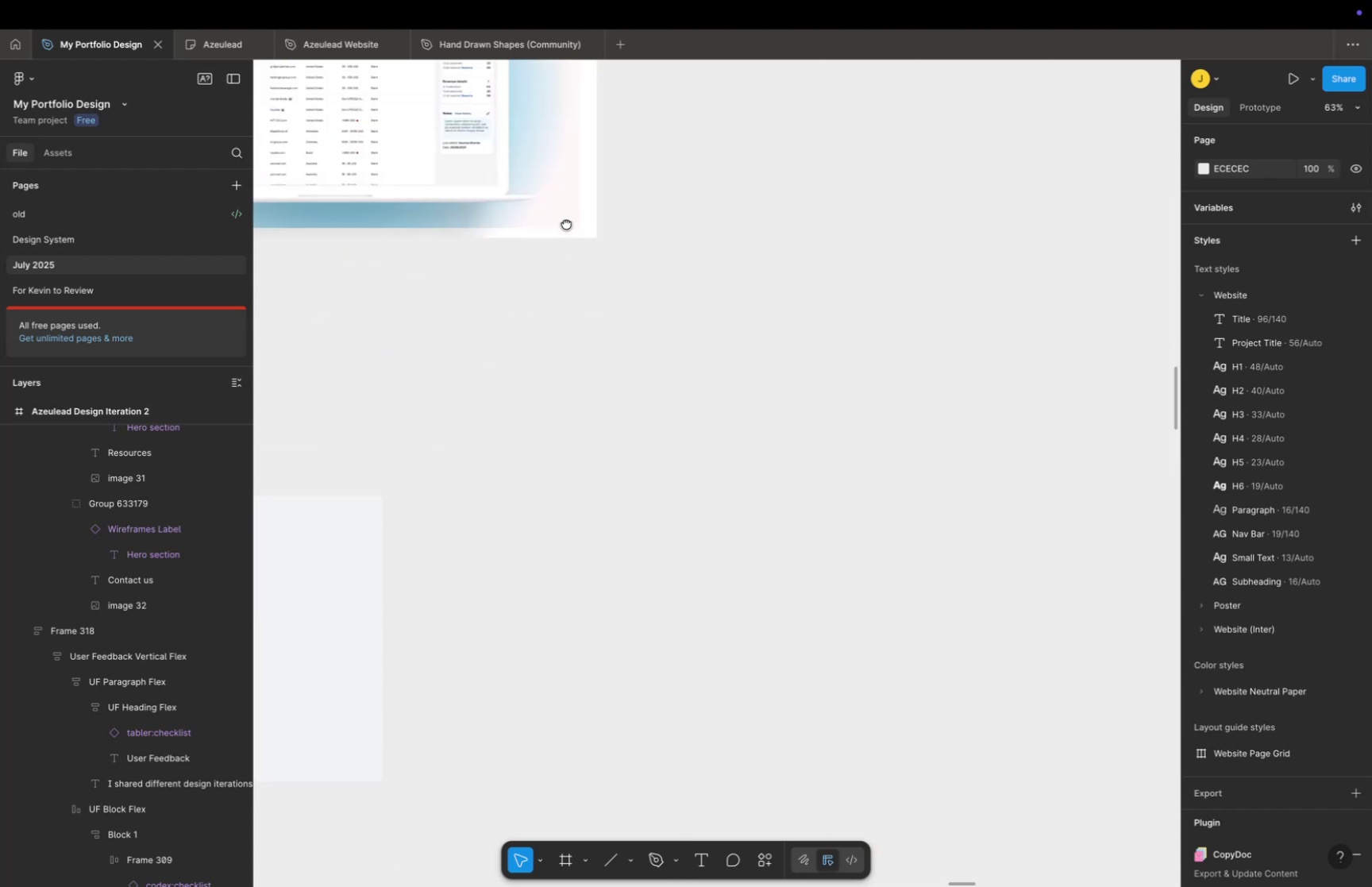 
left_click_drag(start_coordinate=[563, 217], to_coordinate=[750, 442])
 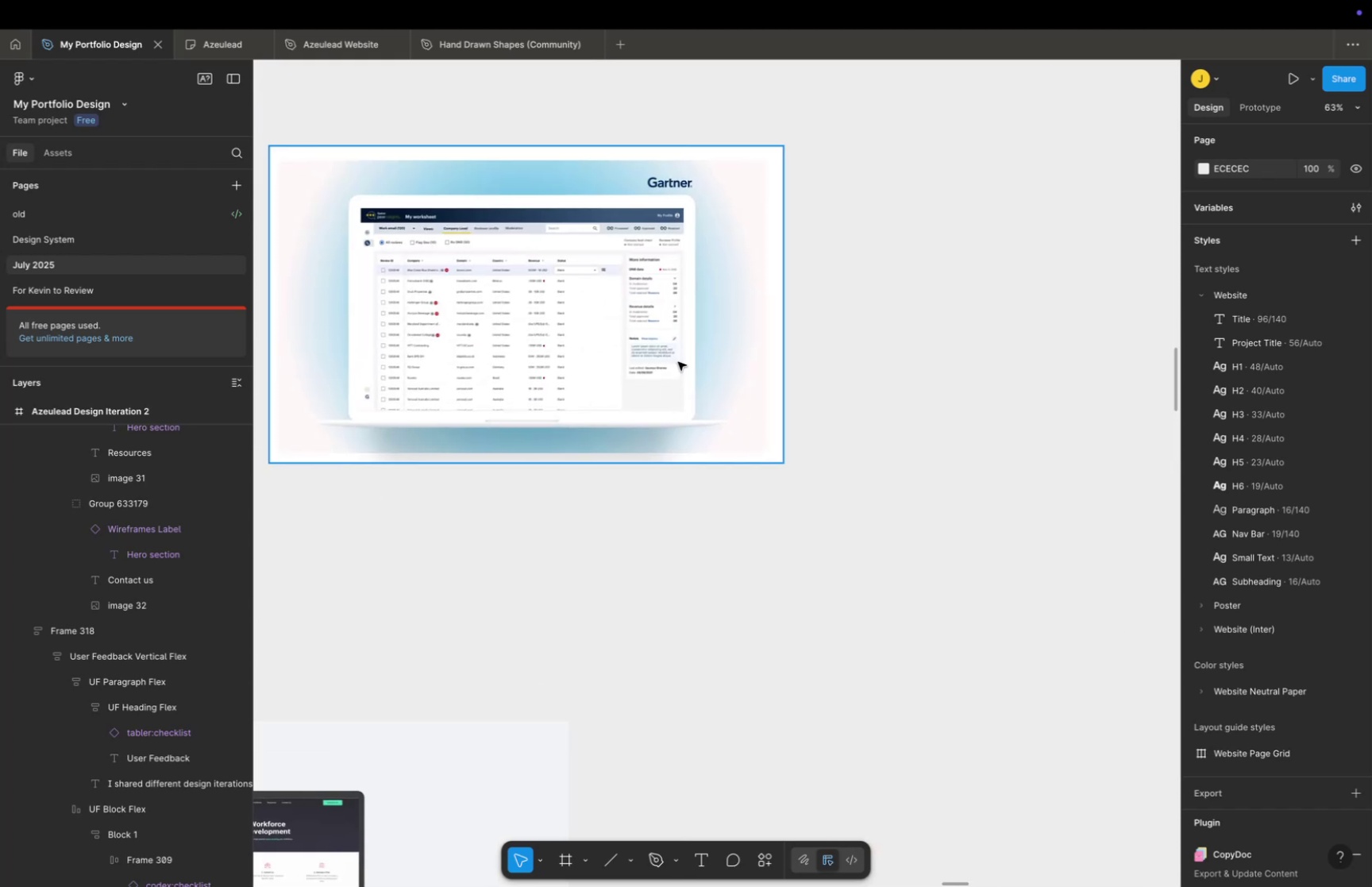 
key(Meta+CommandLeft)
 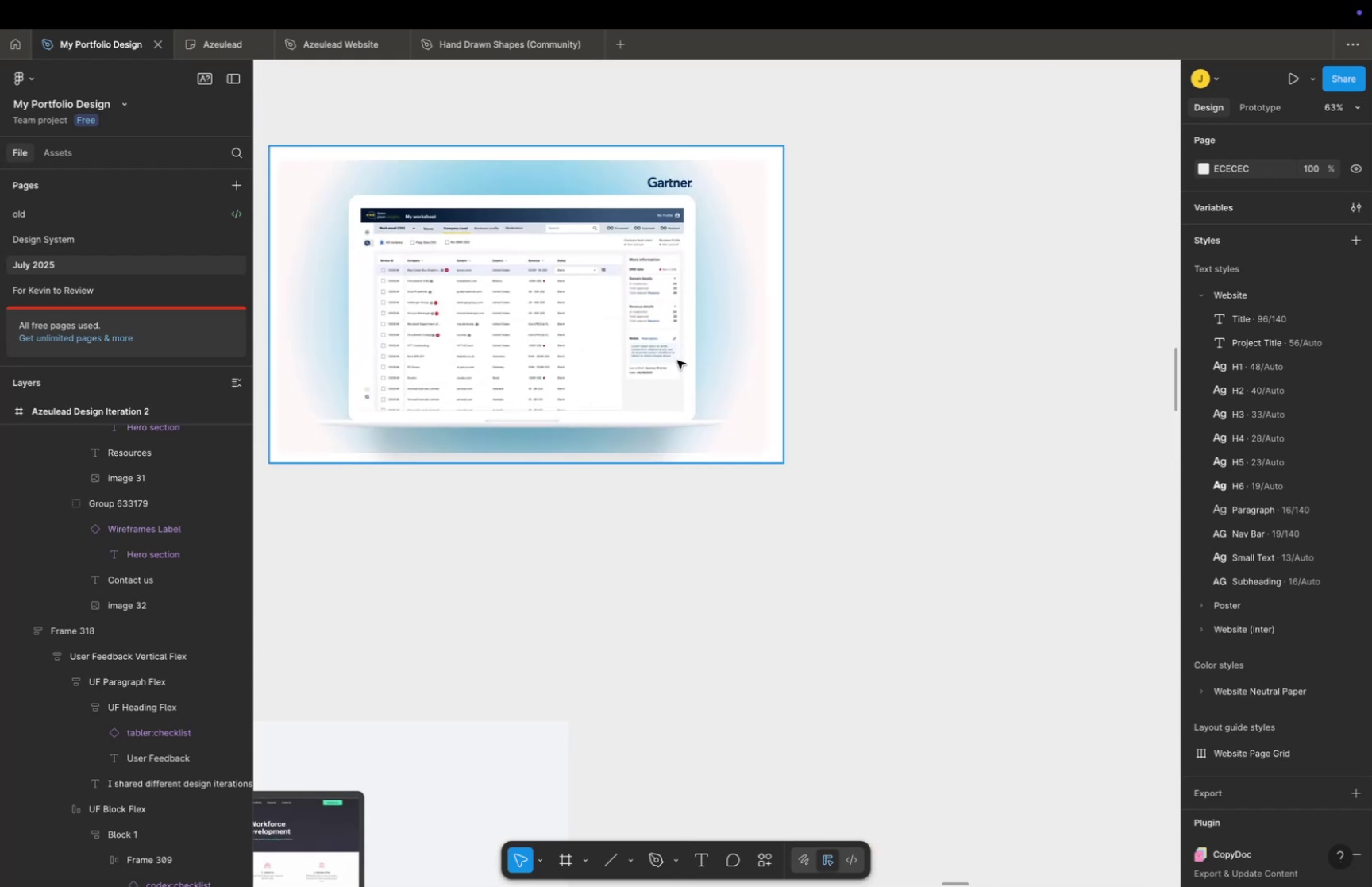 
scroll: coordinate [677, 360], scroll_direction: up, amount: 4.0
 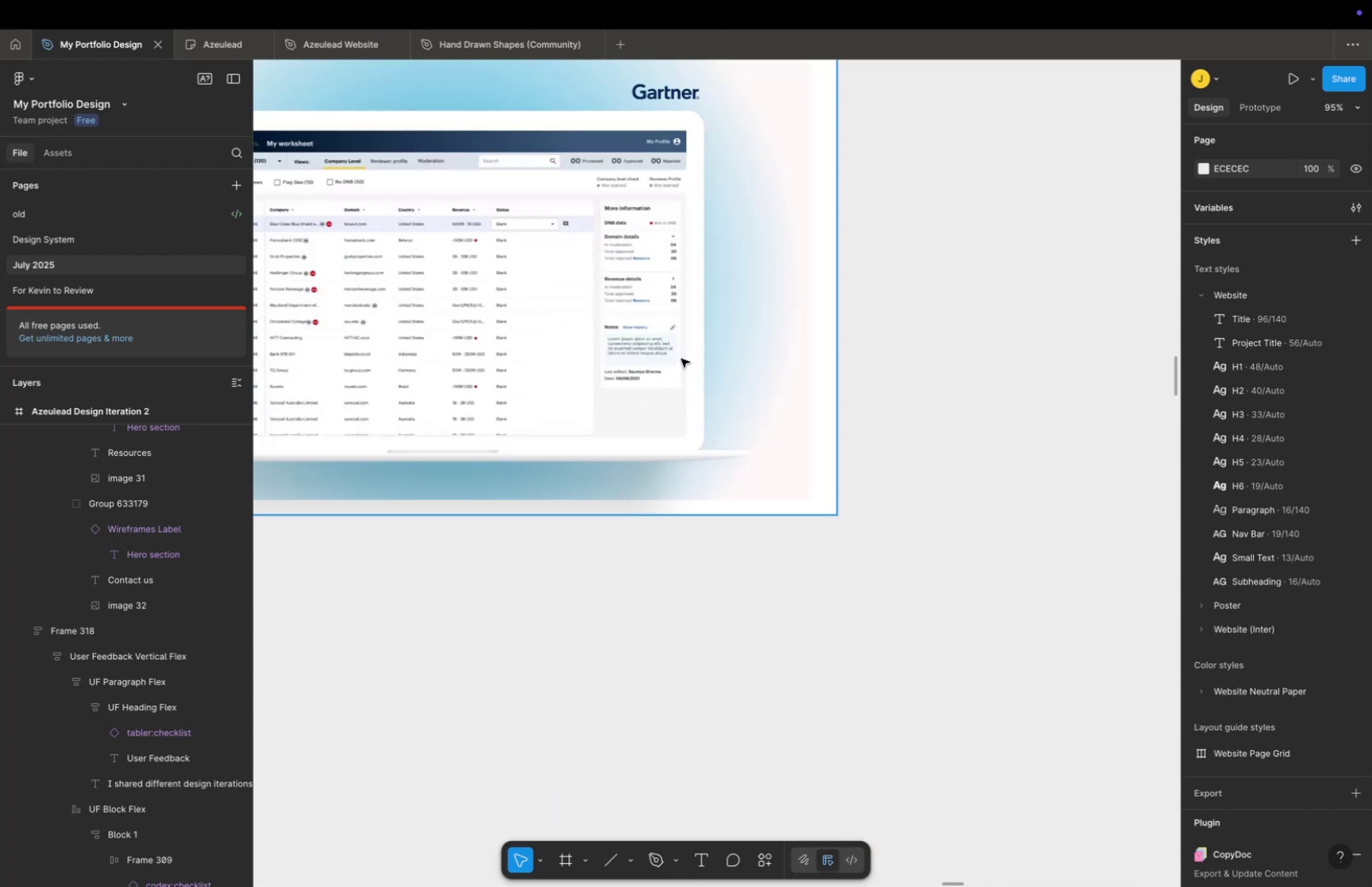 
hold_key(key=Space, duration=0.83)
 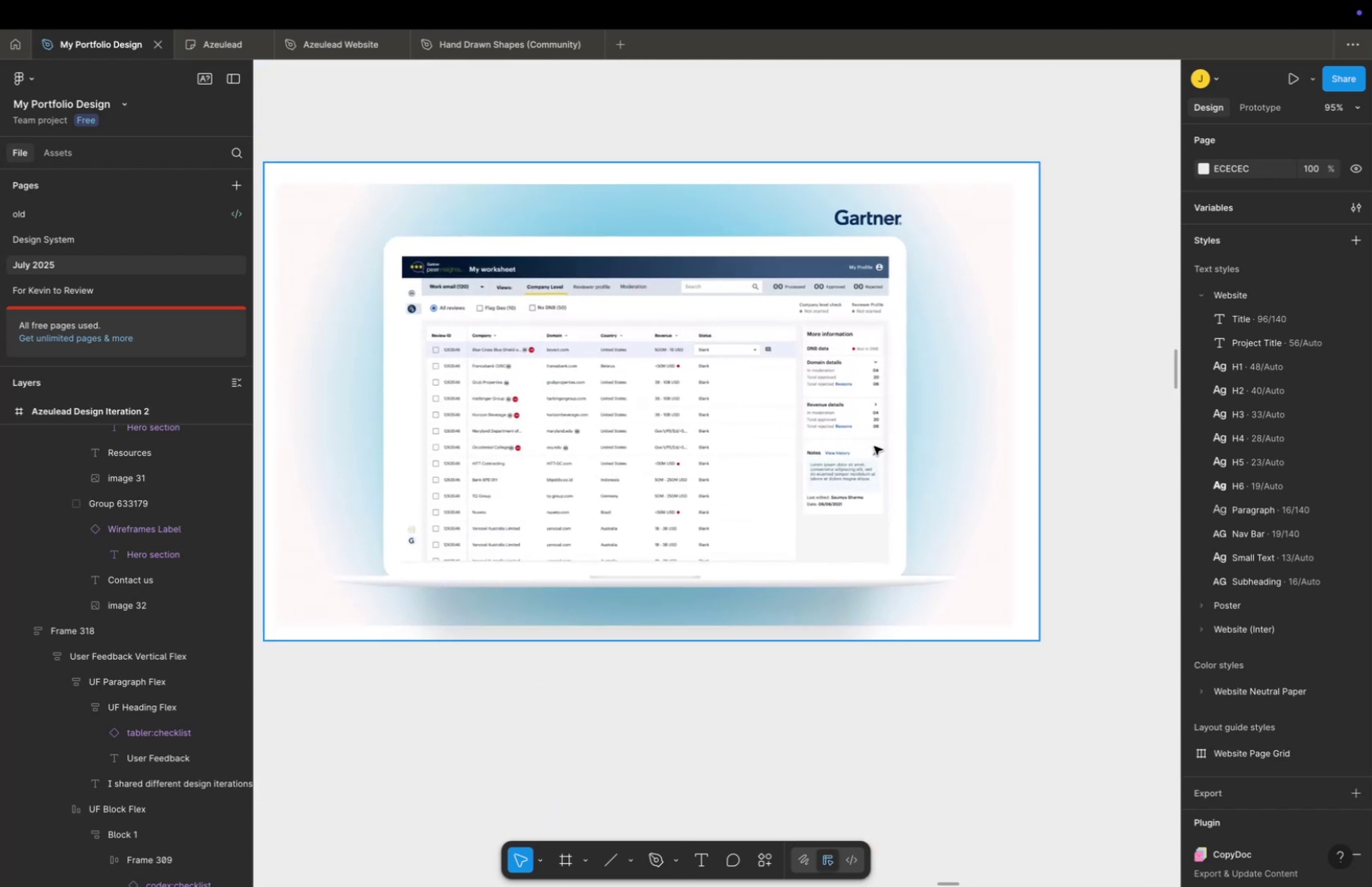 
left_click_drag(start_coordinate=[681, 358], to_coordinate=[884, 484])
 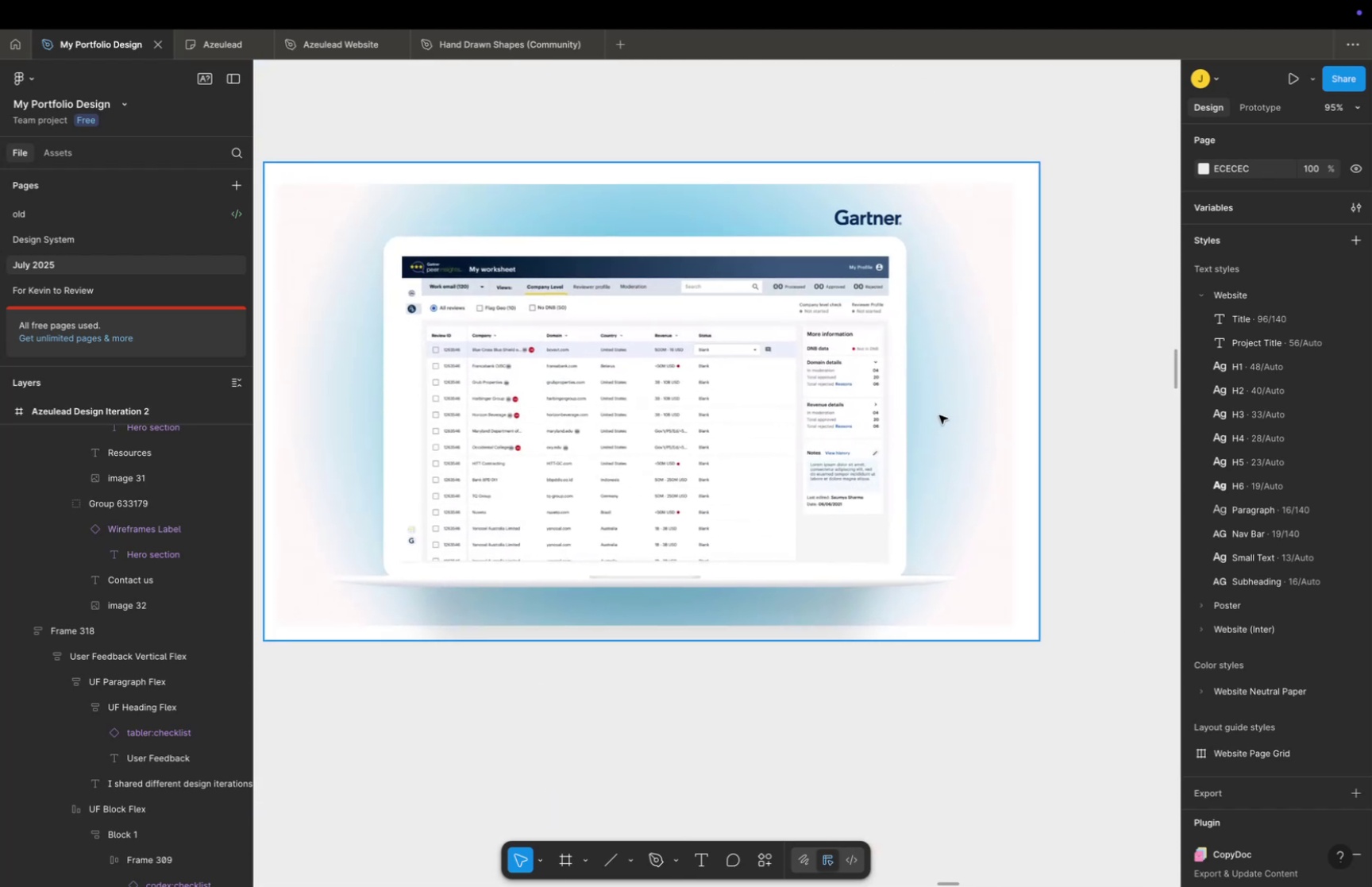 
wait(5.48)
 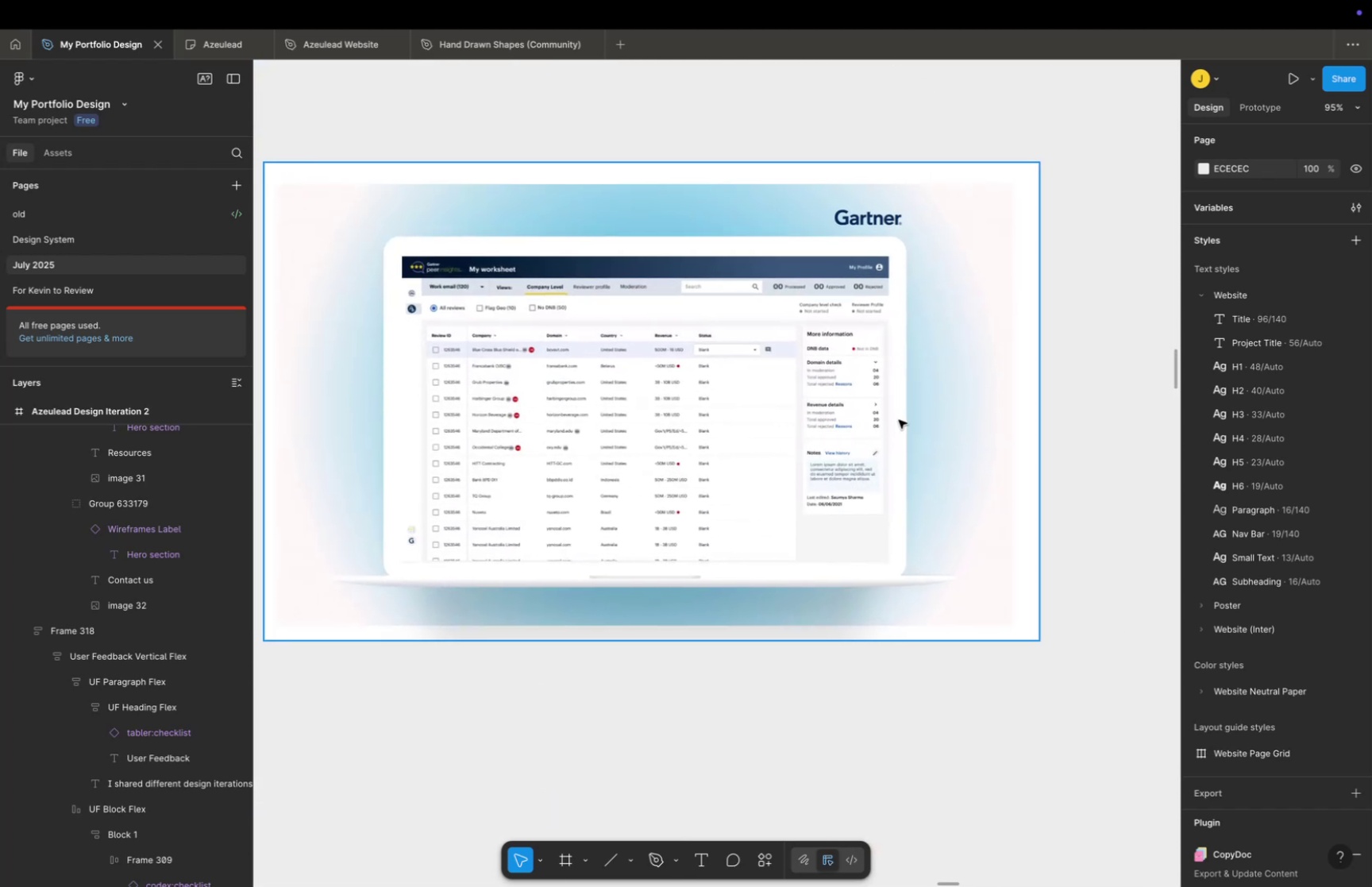 
key(Meta+CommandLeft)
 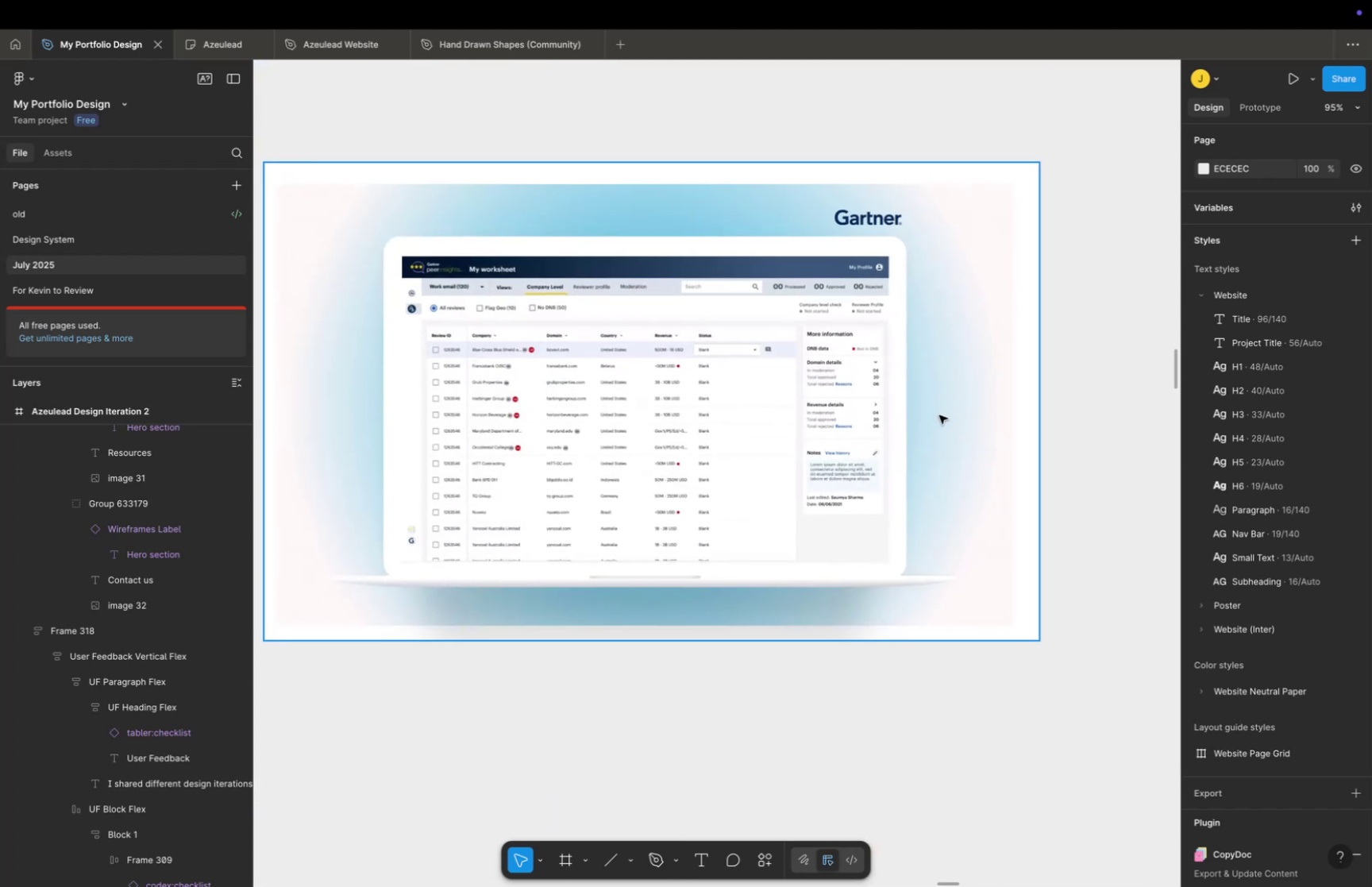 
scroll: coordinate [939, 415], scroll_direction: down, amount: 22.0
 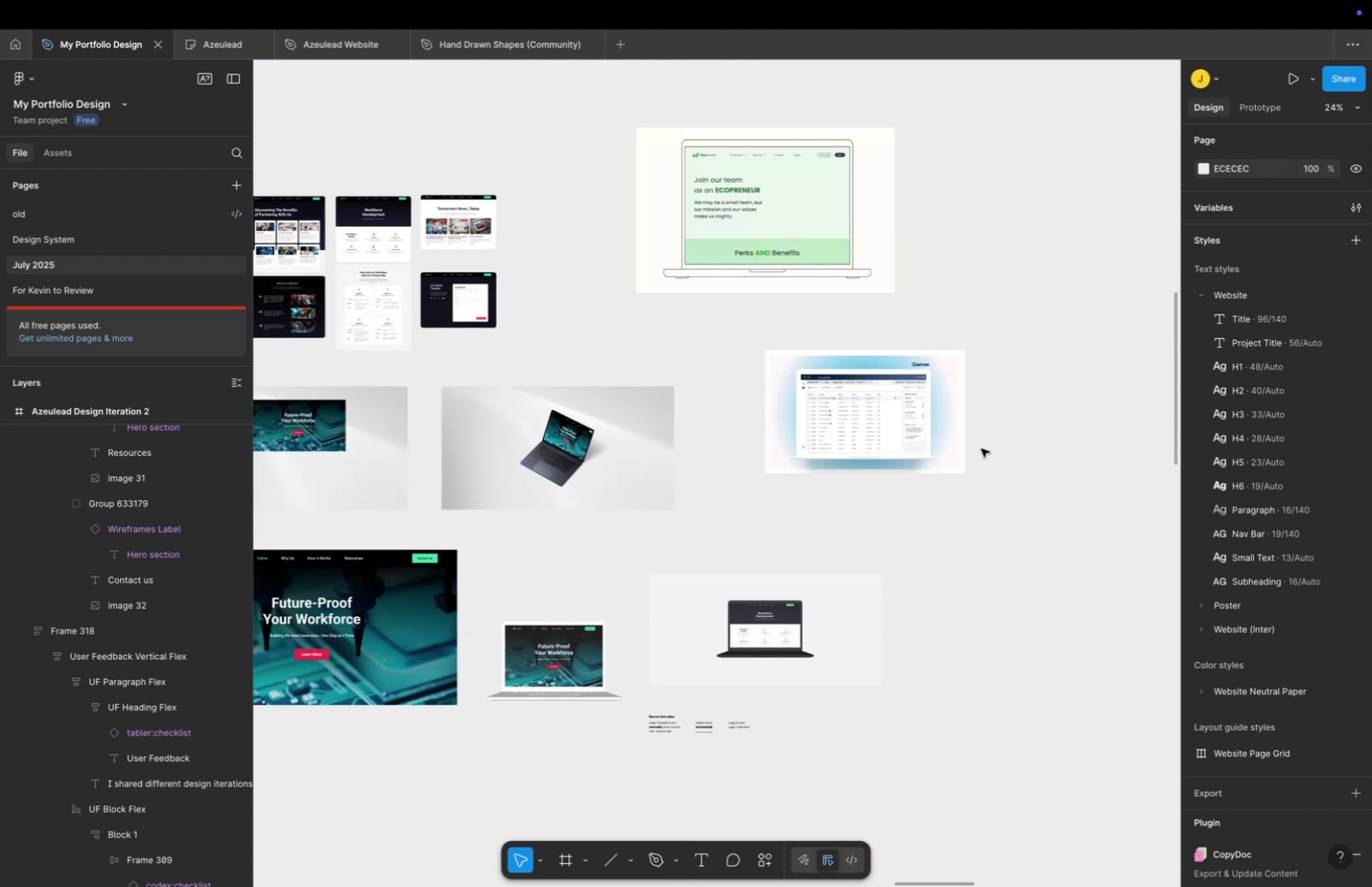 
key(Space)
 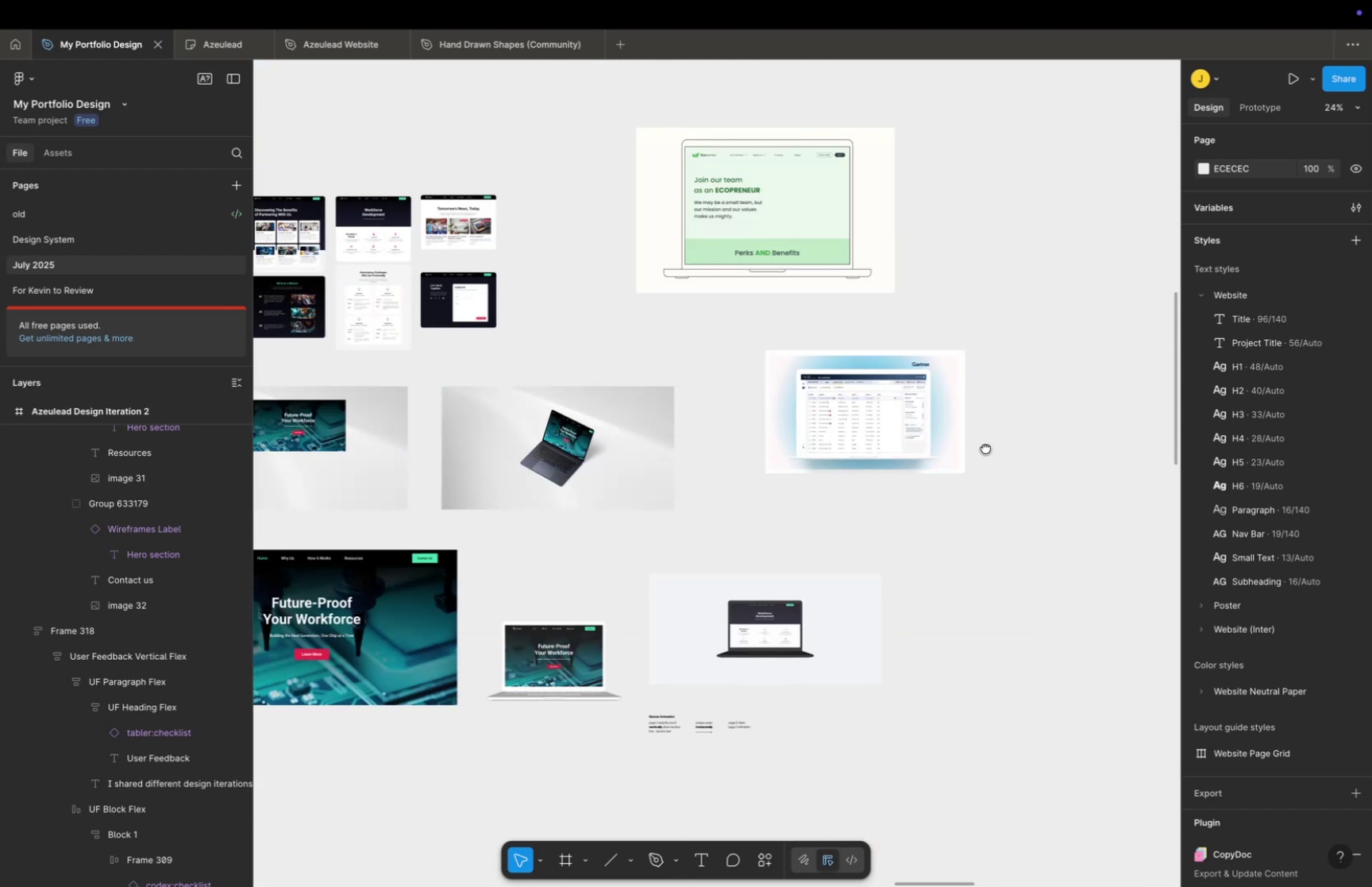 
left_click_drag(start_coordinate=[985, 447], to_coordinate=[917, 407])
 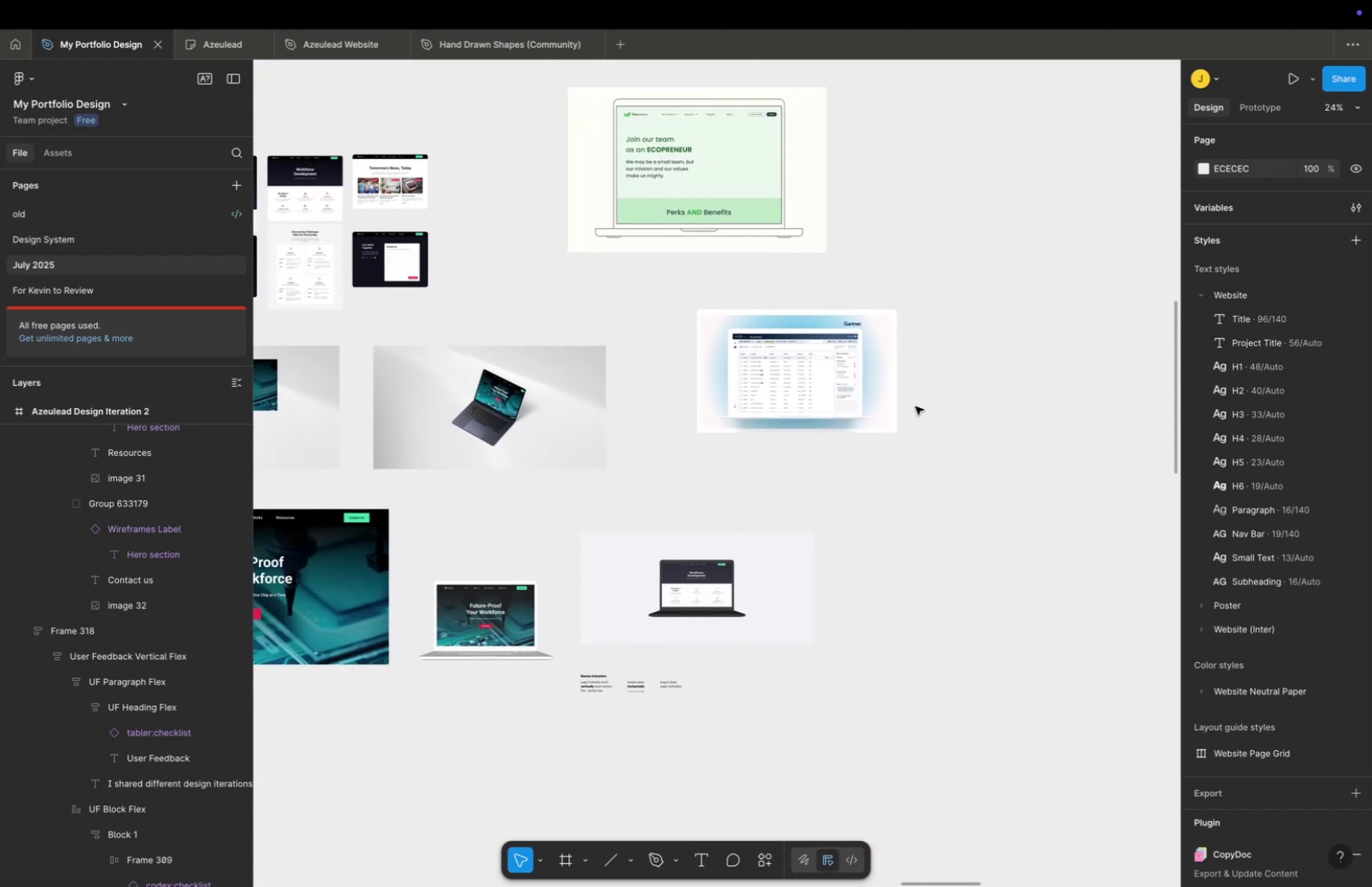 
hold_key(key=CommandLeft, duration=1.25)
scroll: coordinate [915, 406], scroll_direction: down, amount: 5.0
 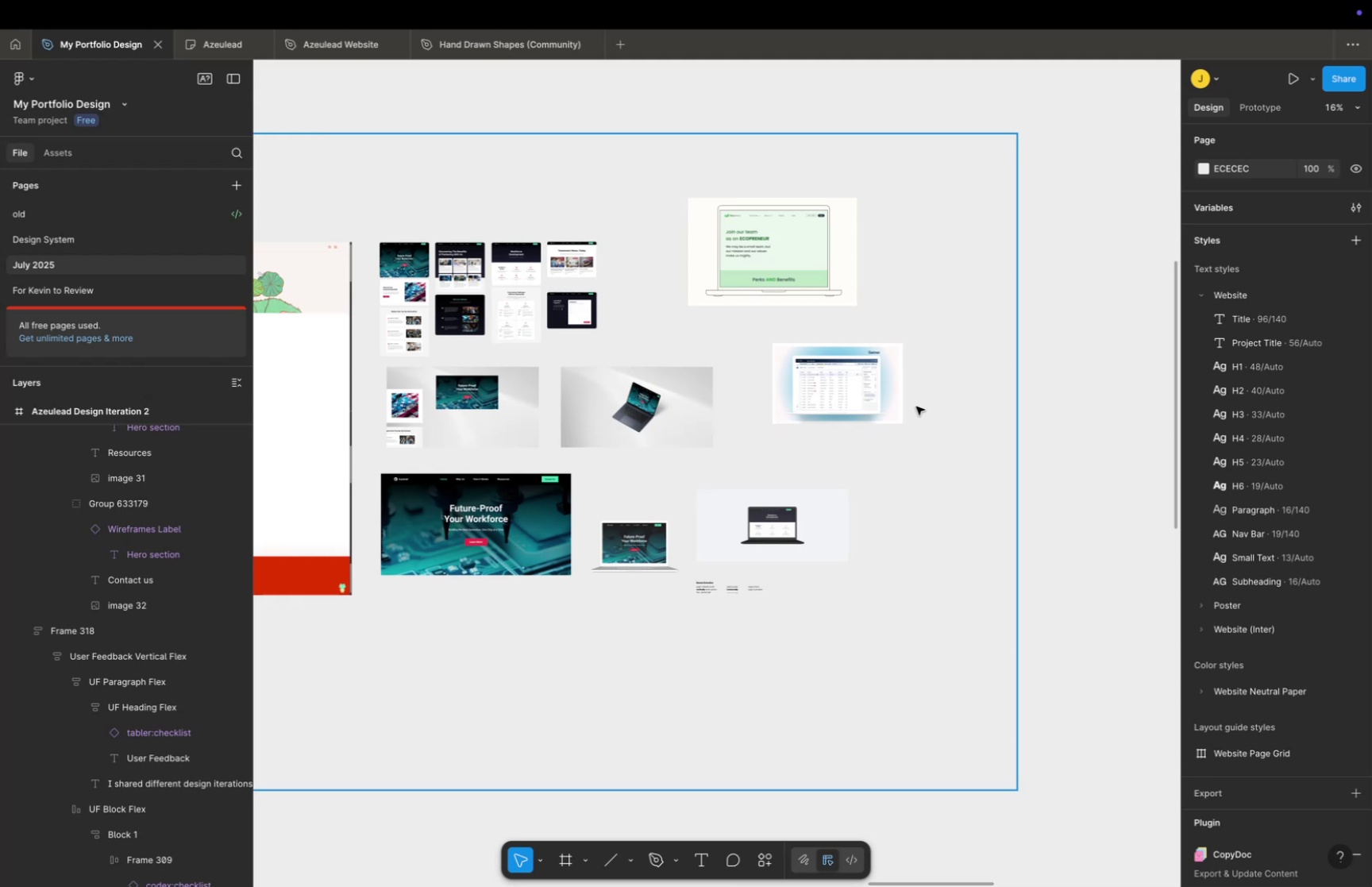 
hold_key(key=Space, duration=1.5)
 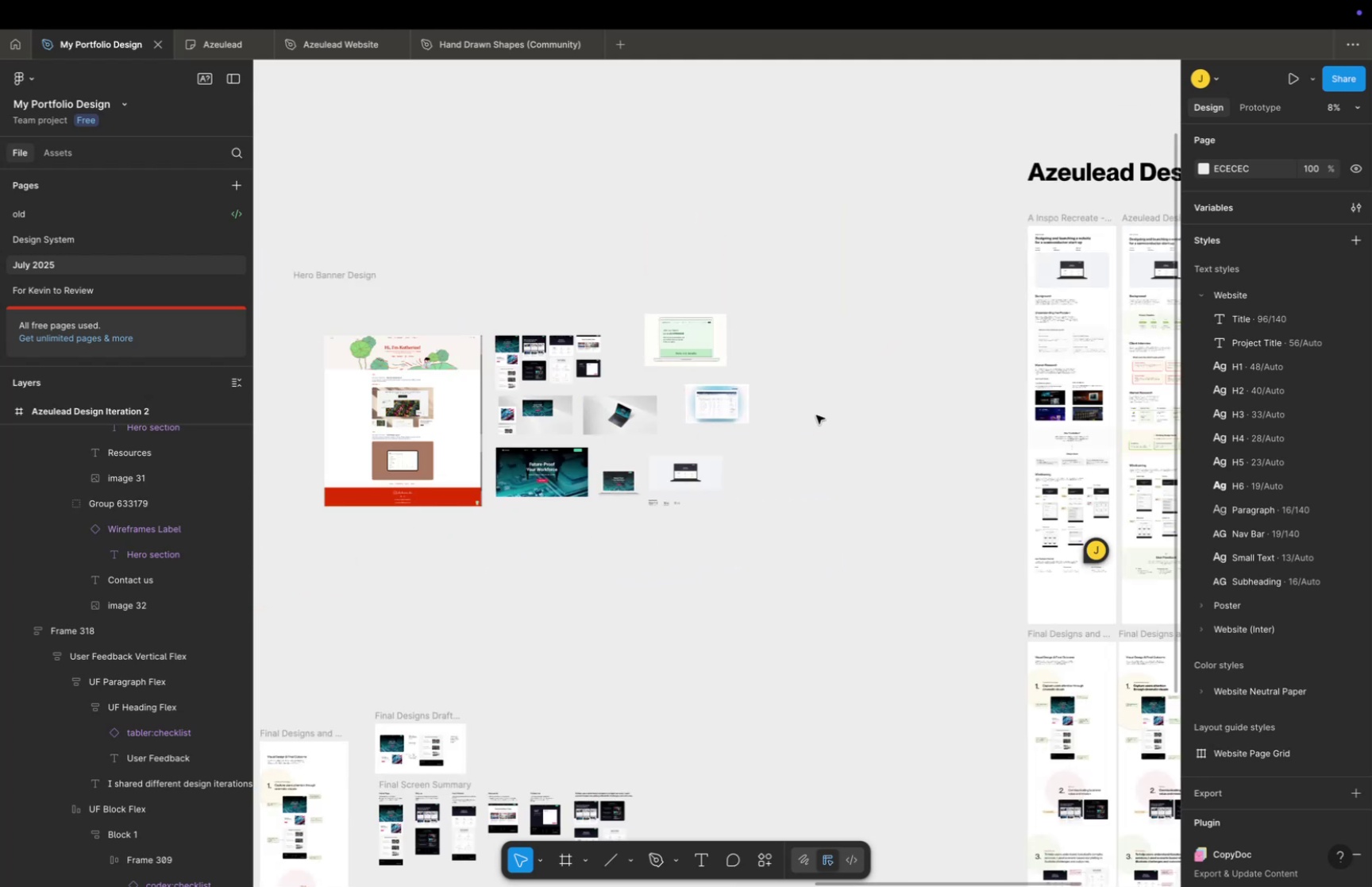 
left_click_drag(start_coordinate=[932, 413], to_coordinate=[709, 422])
 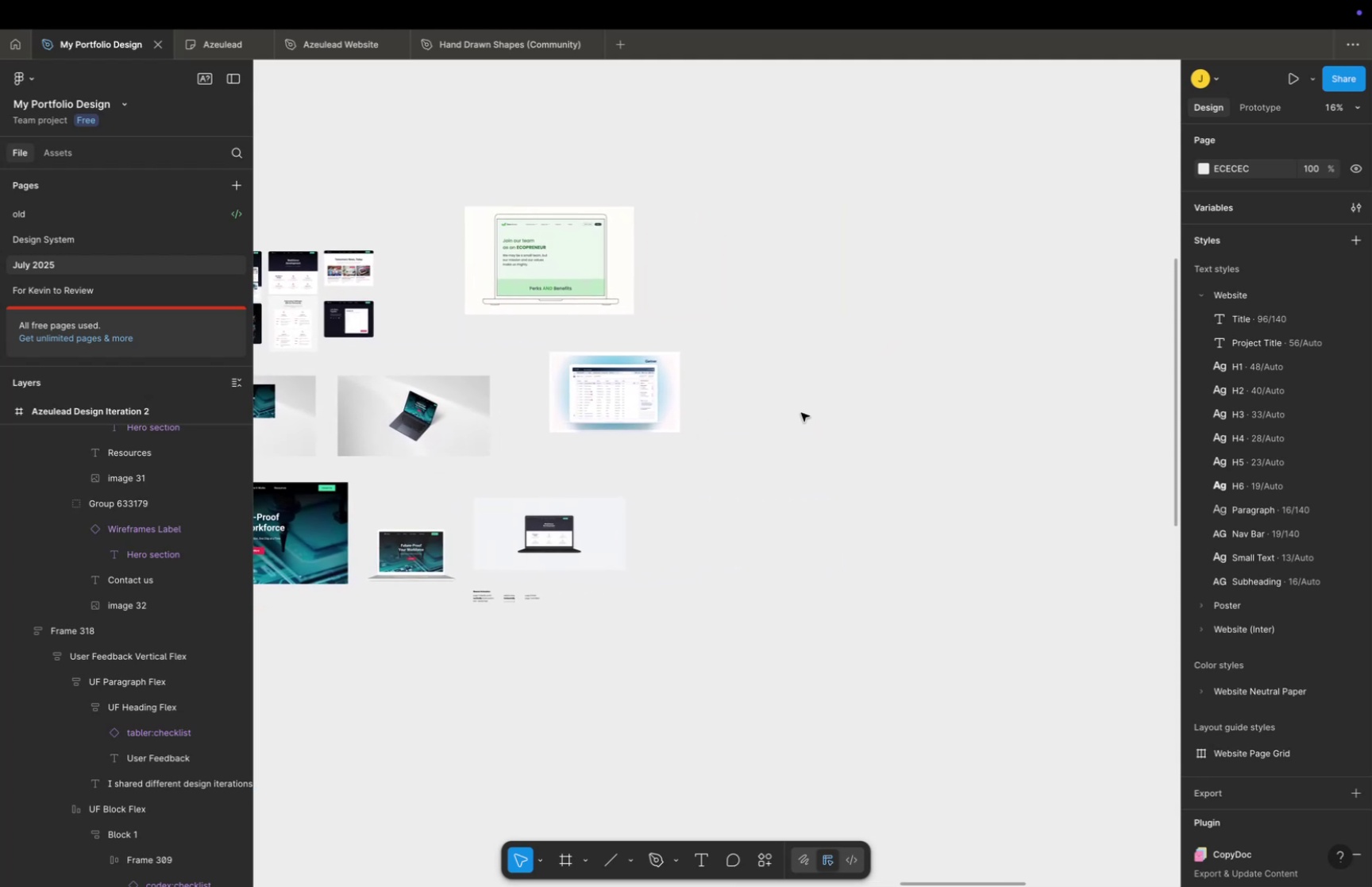 
key(Meta+CommandLeft)
 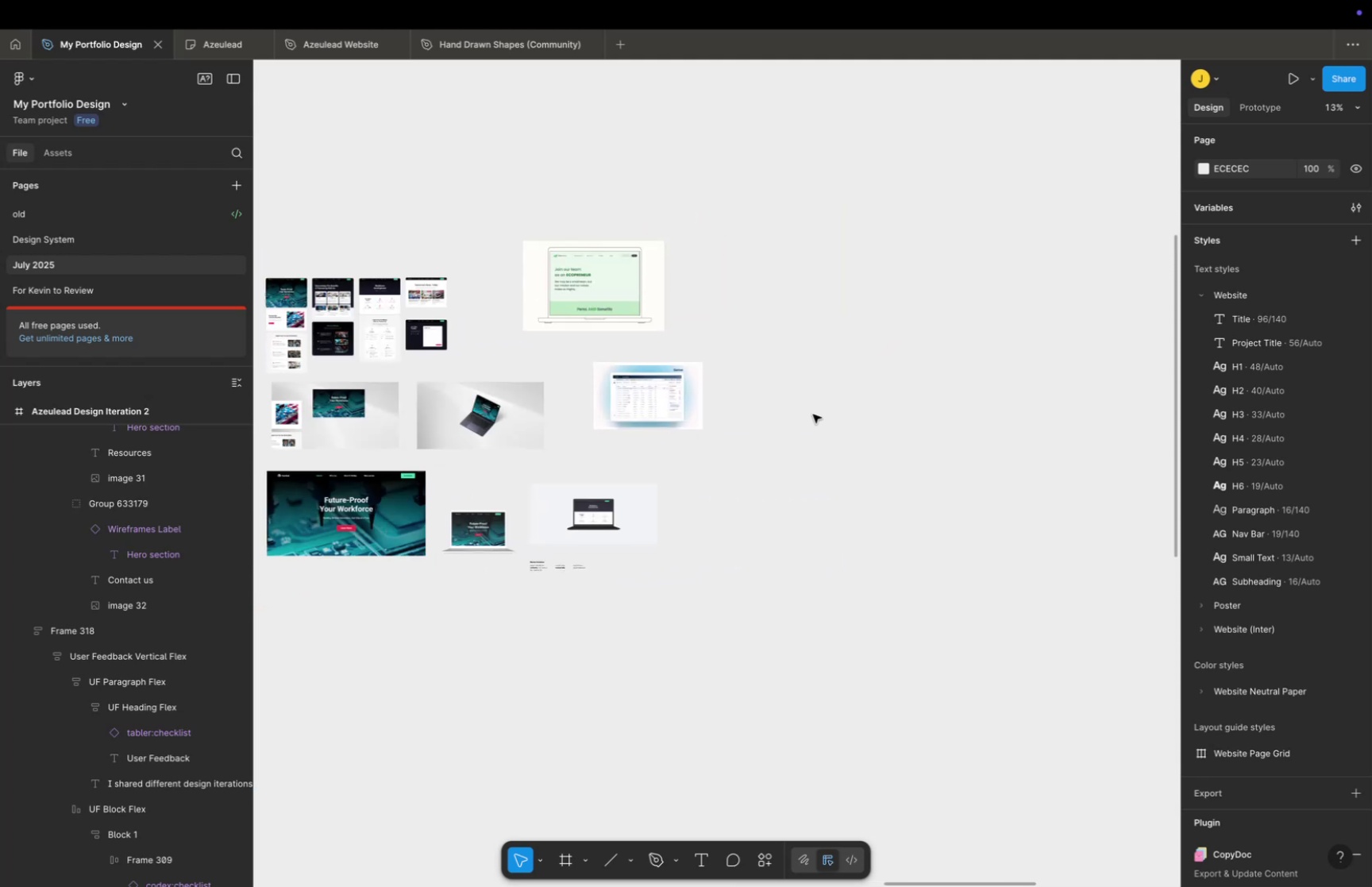 
scroll: coordinate [813, 414], scroll_direction: down, amount: 10.0
 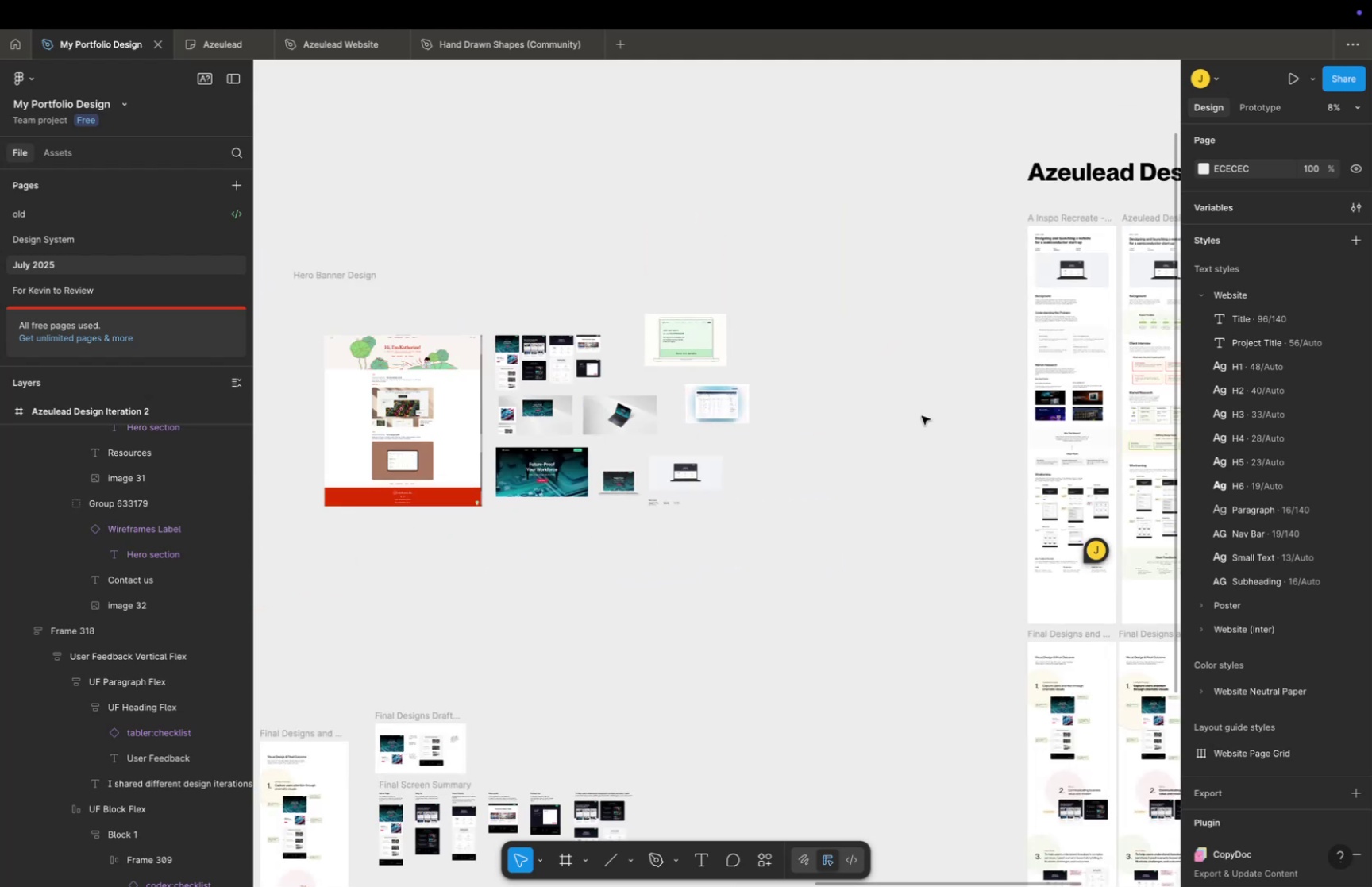 
left_click([922, 415])
 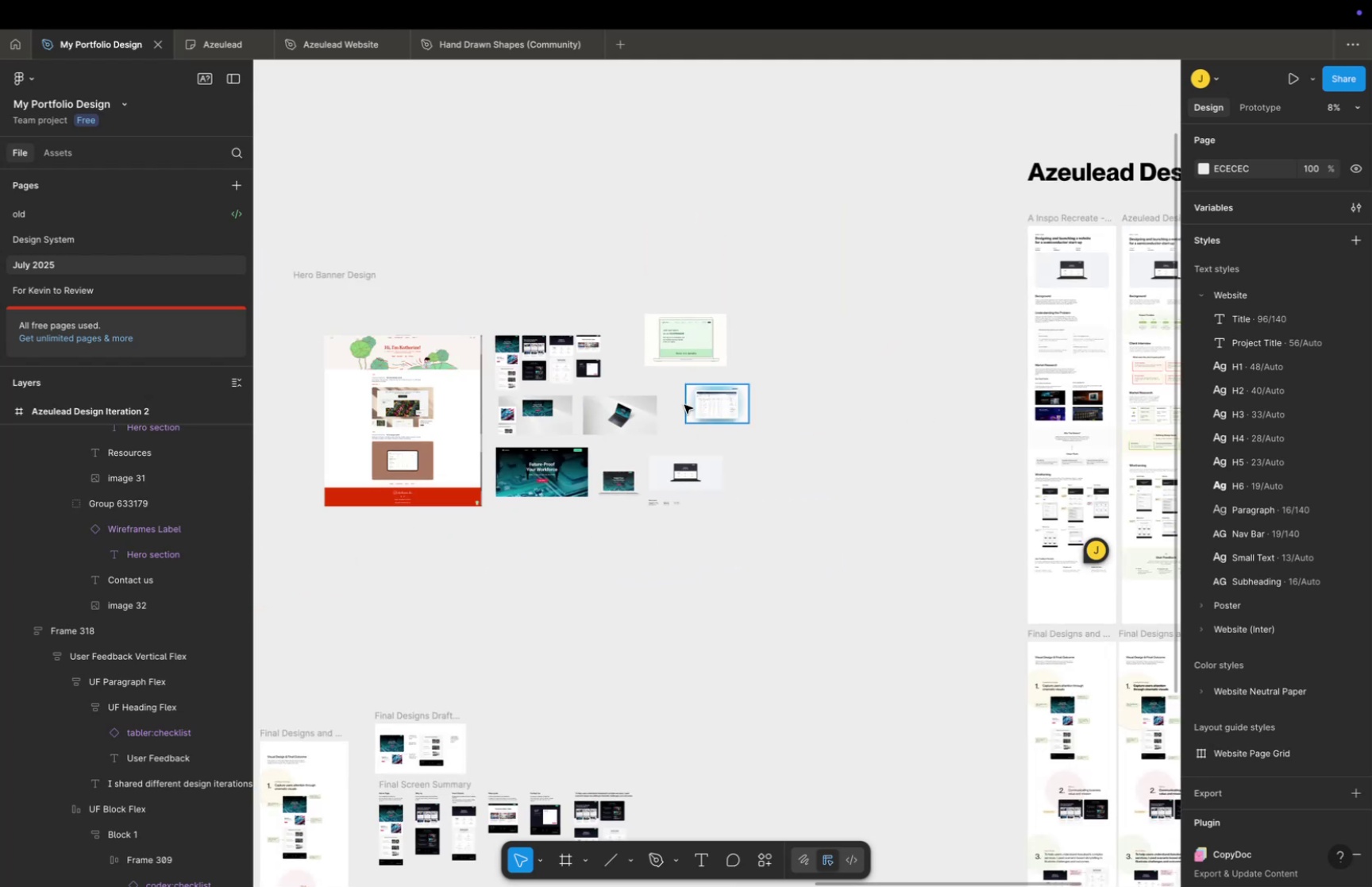 
hold_key(key=CommandLeft, duration=0.71)
scroll: coordinate [649, 483], scroll_direction: up, amount: 23.0
 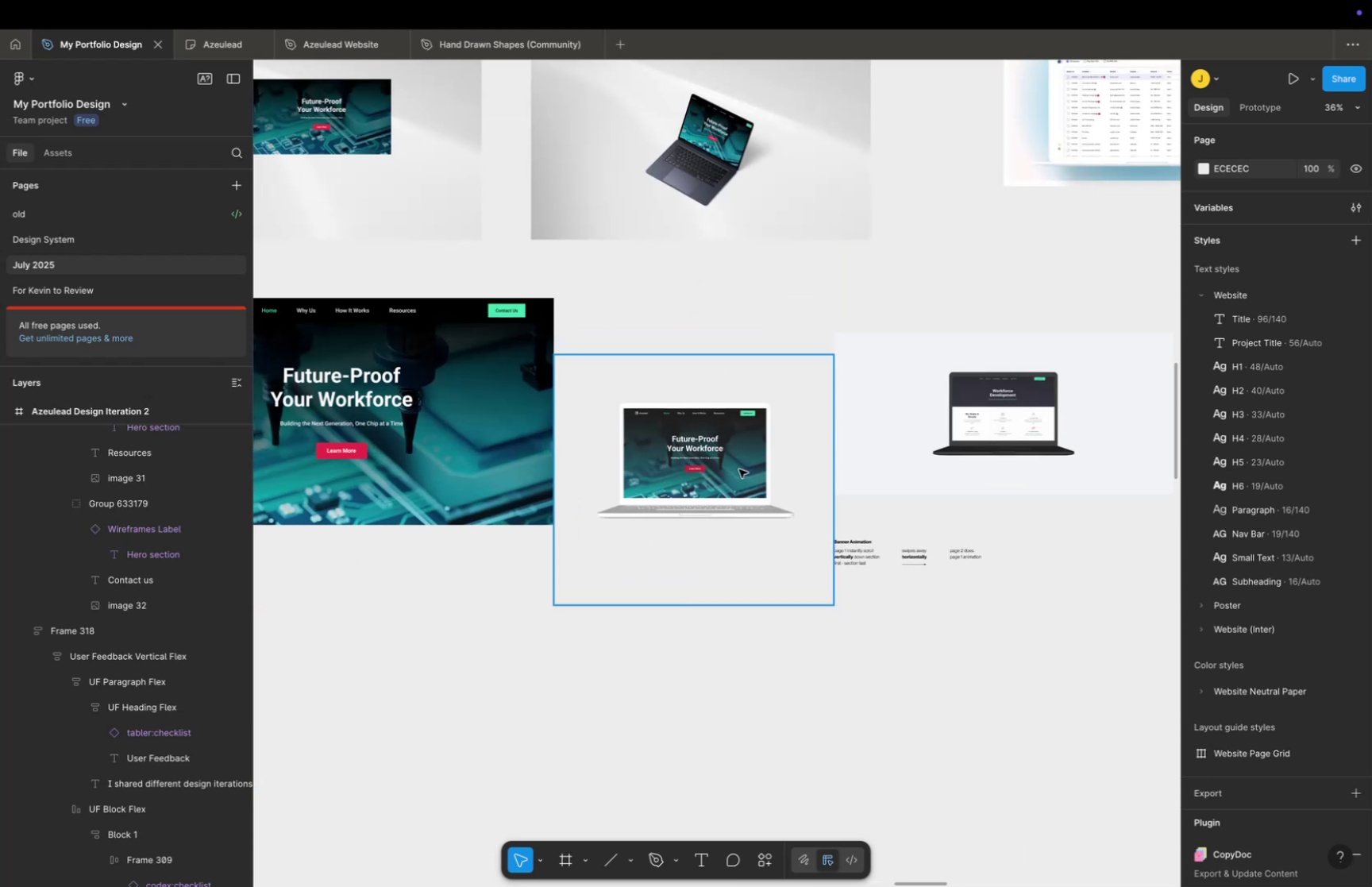 
double_click([739, 469])
 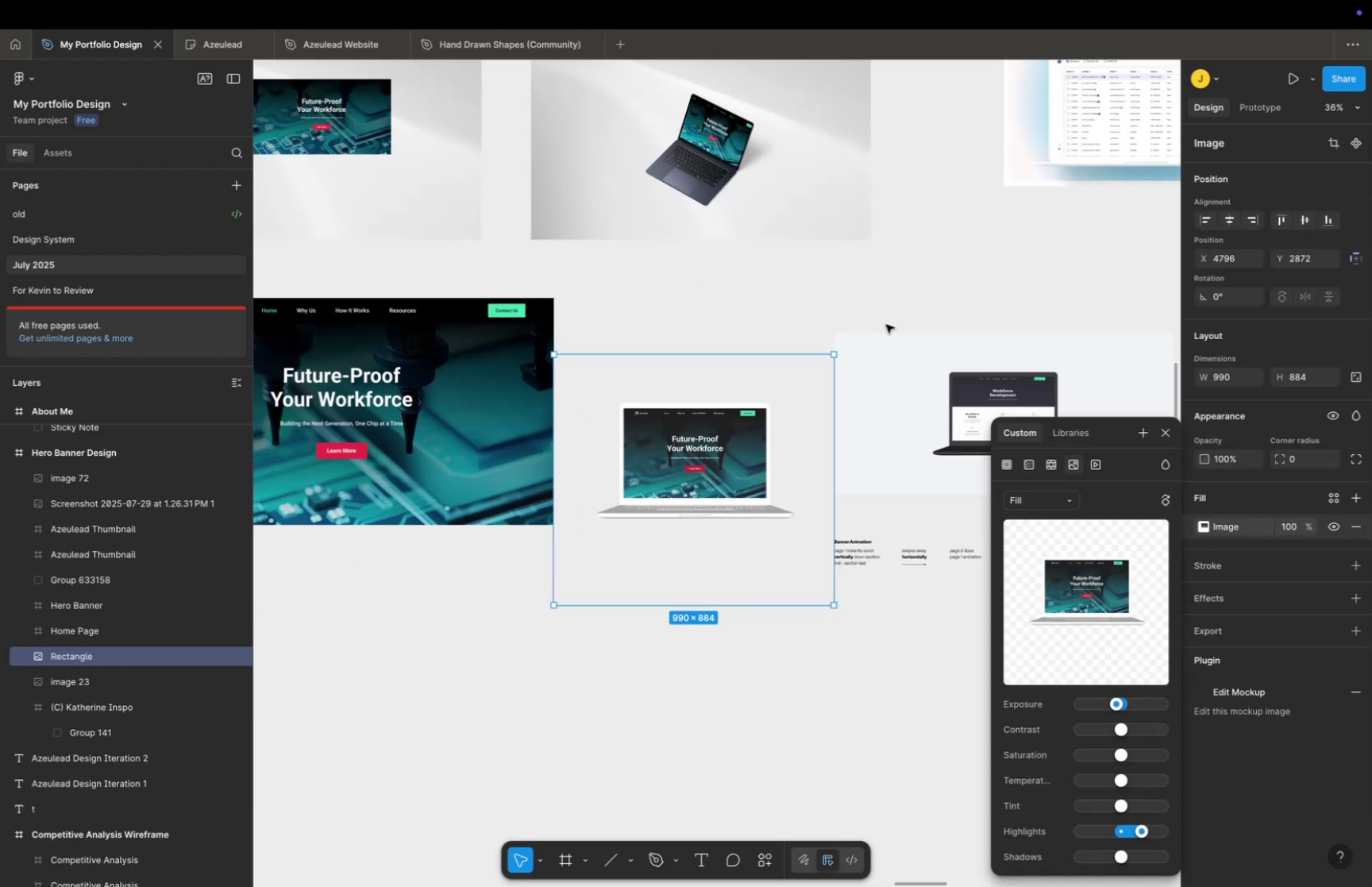 
key(Space)
 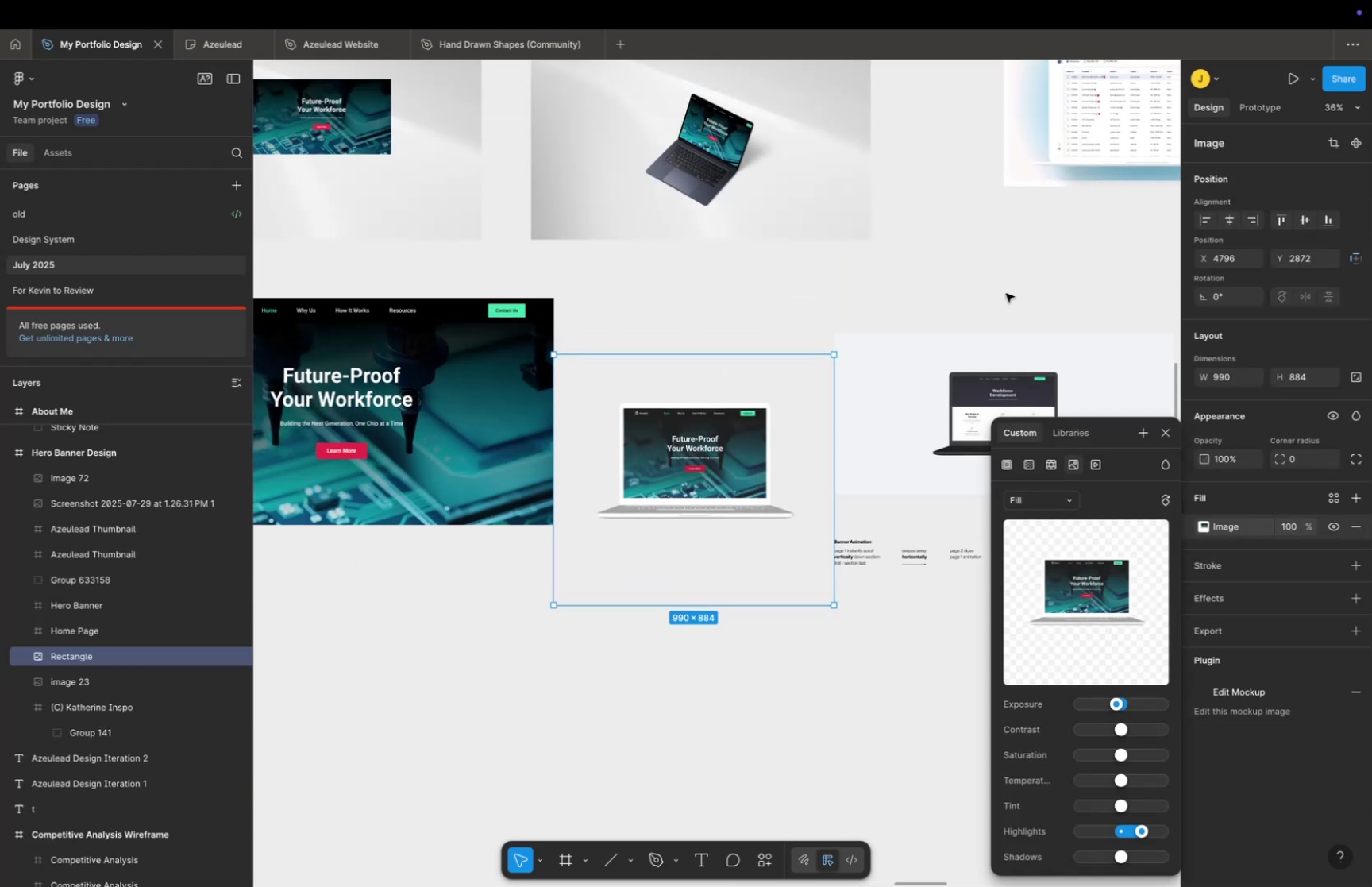 
double_click([1006, 293])
 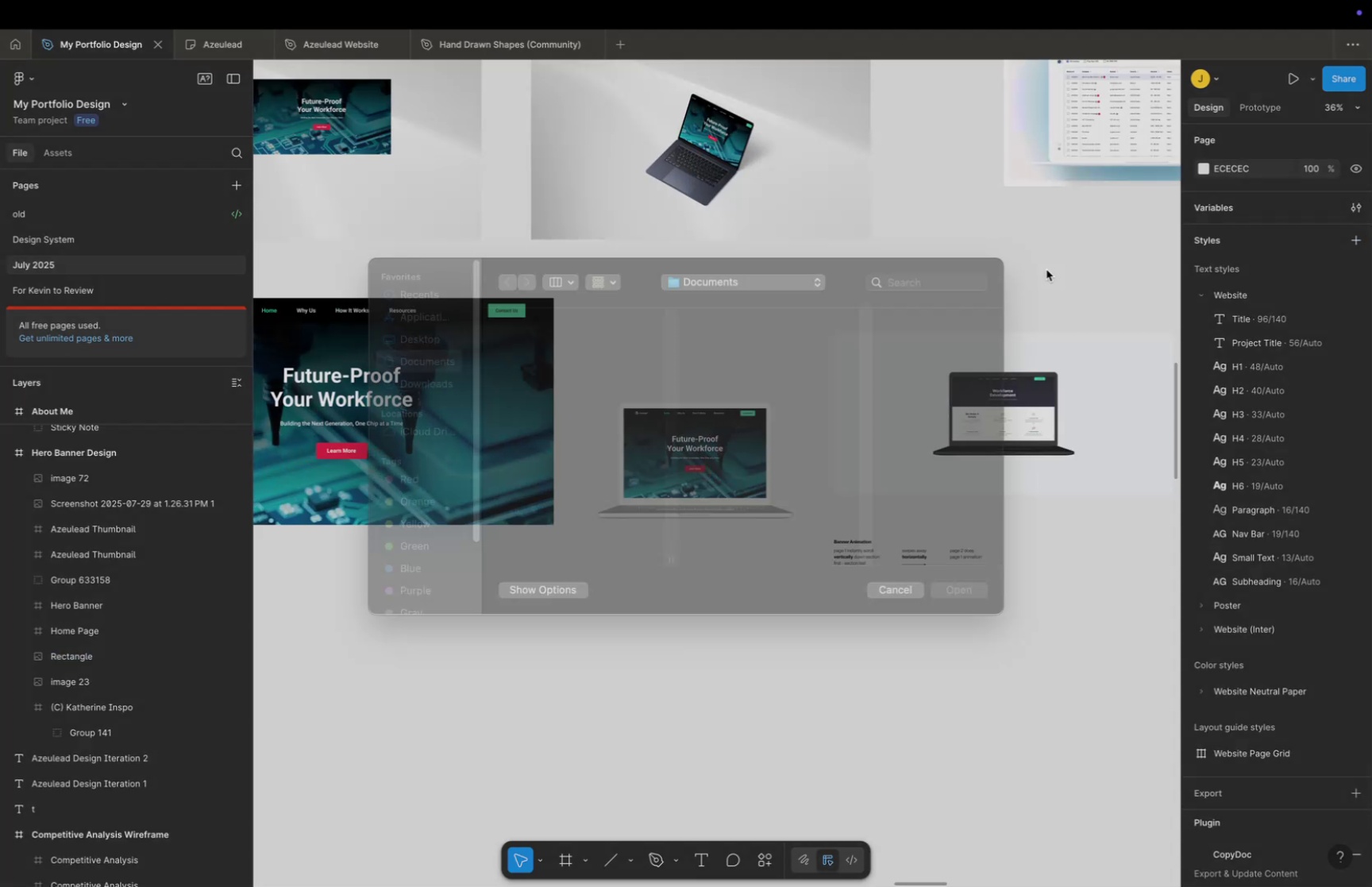 
key(Space)
 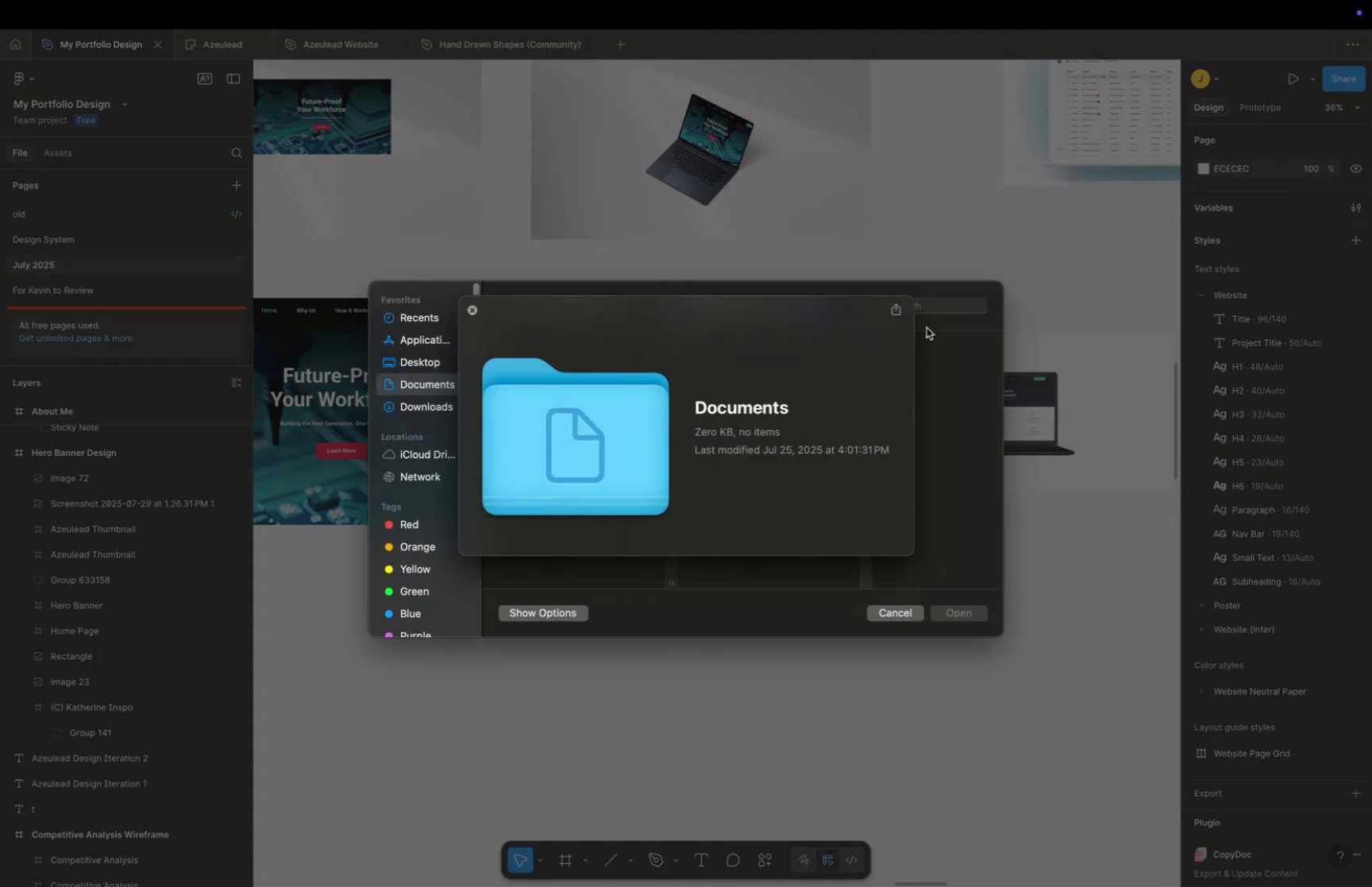 
key(Escape)
 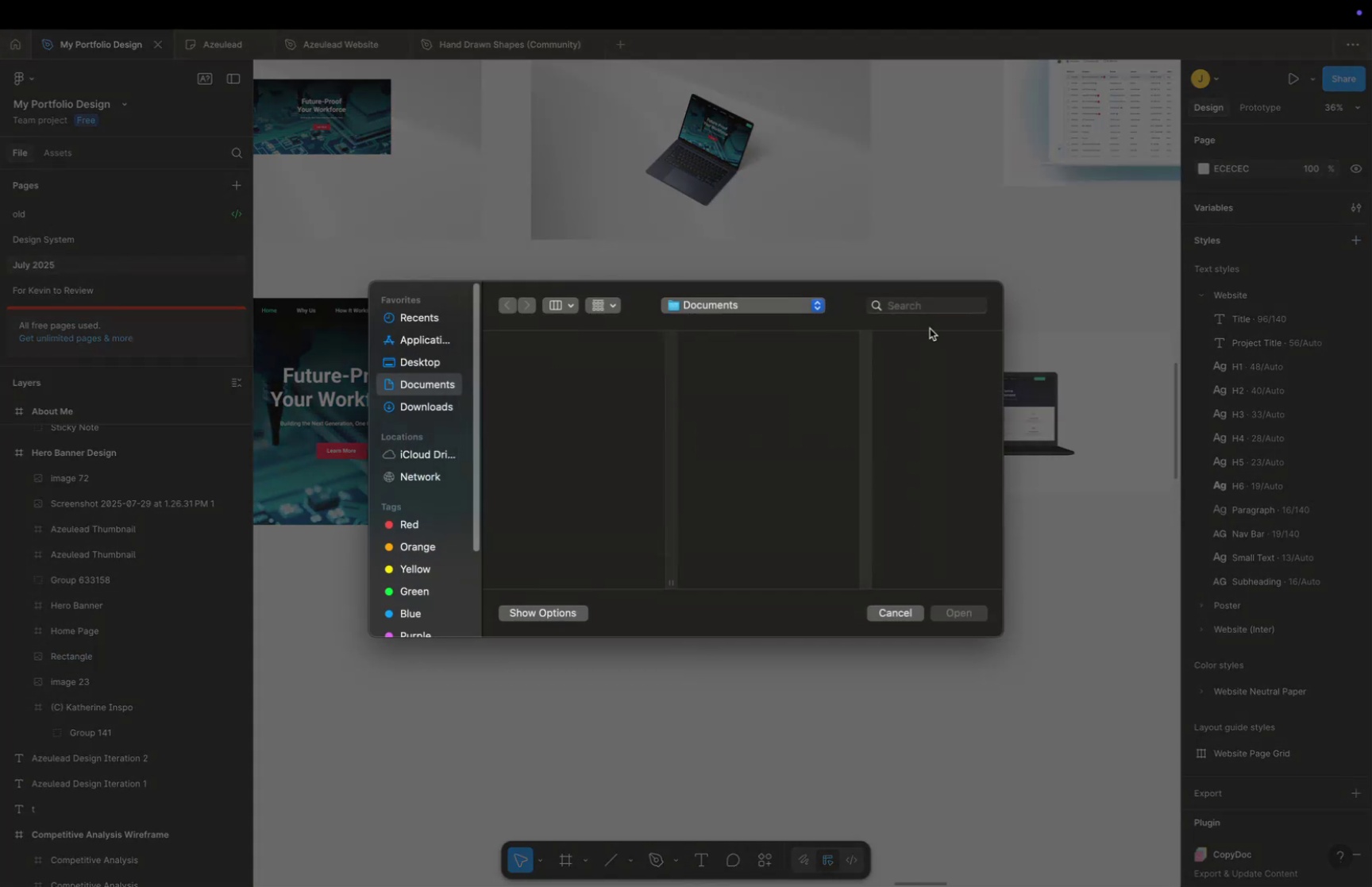 
key(Escape)
 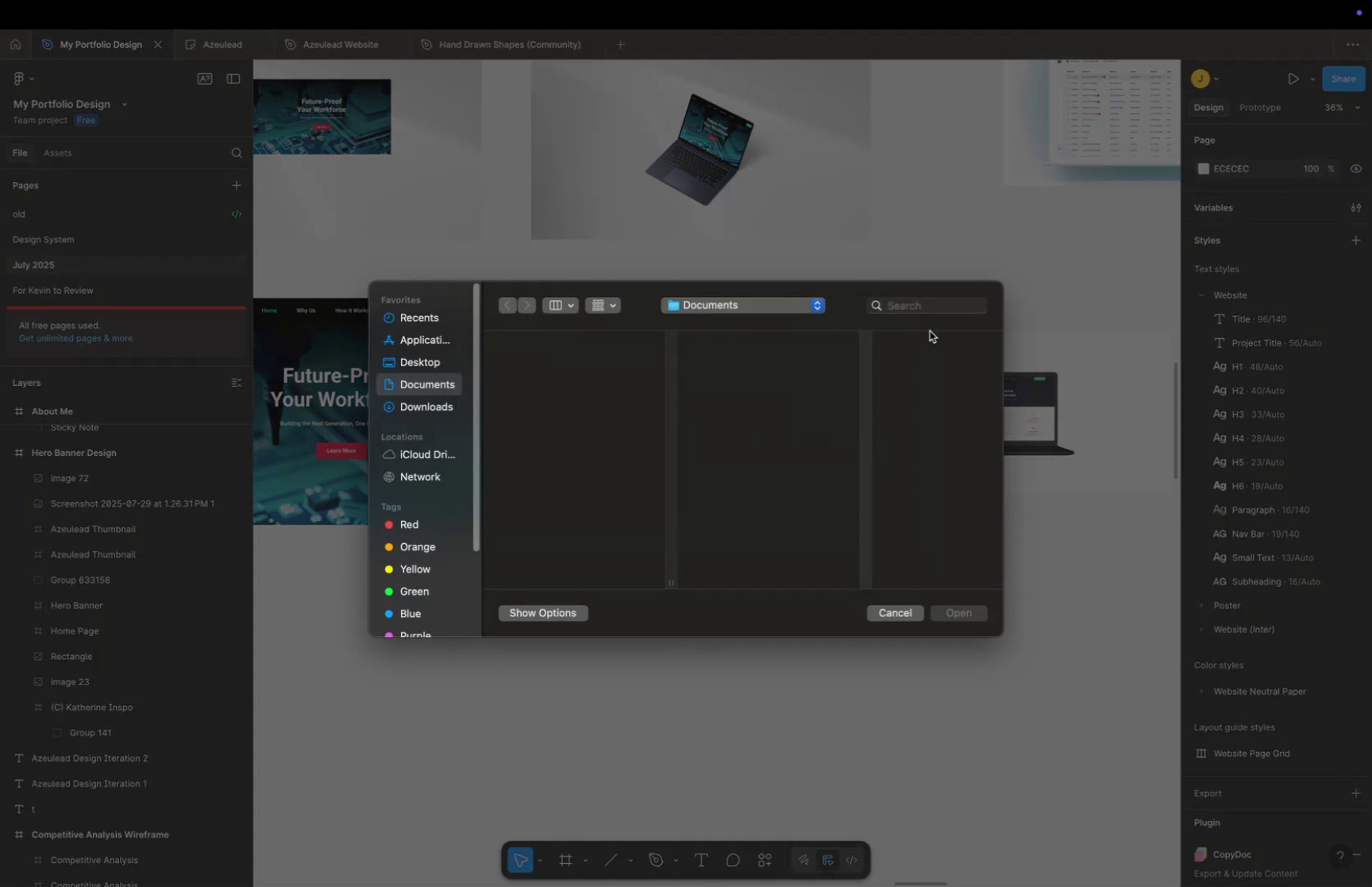 
key(Escape)
 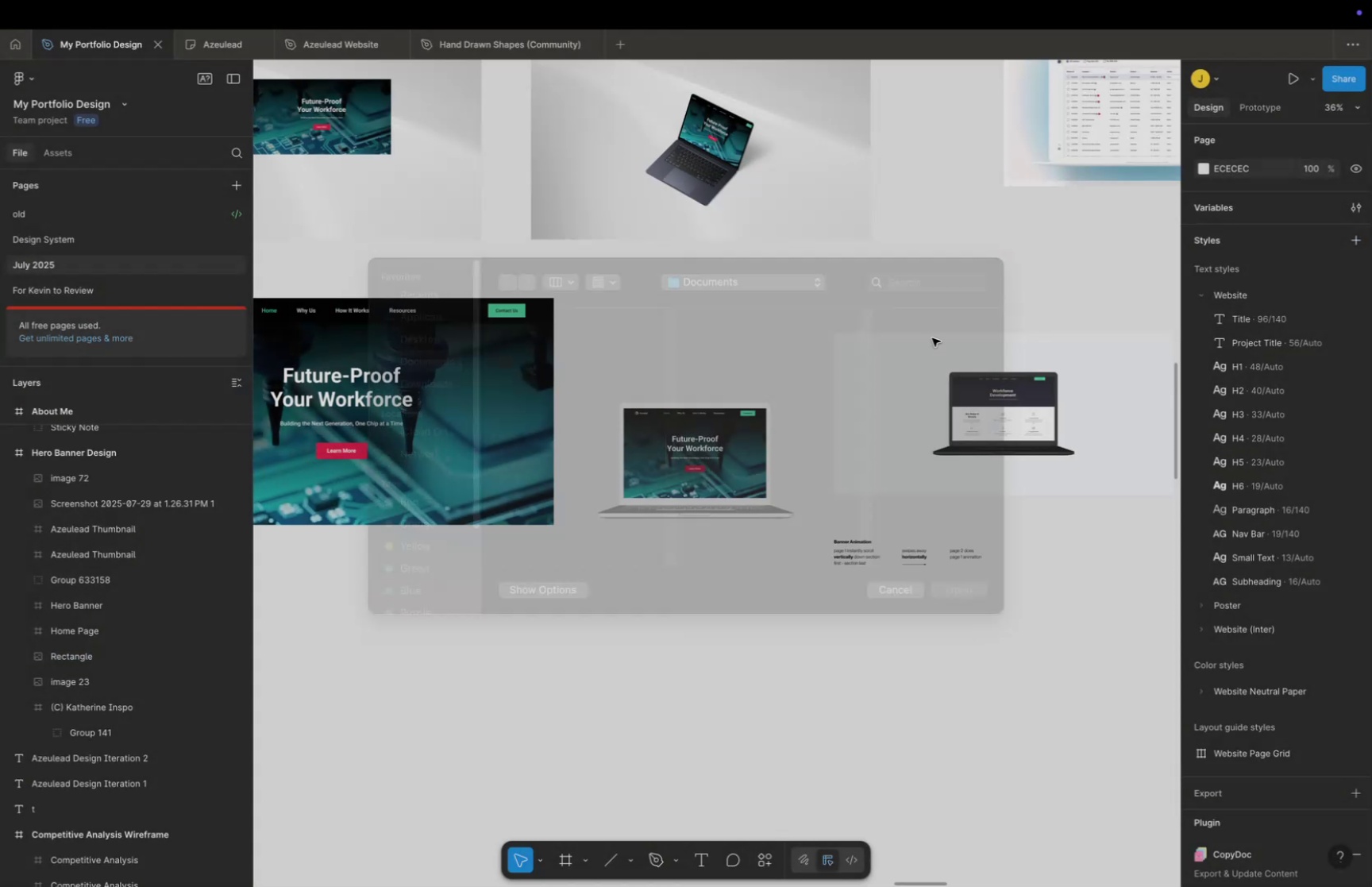 
key(Escape)
 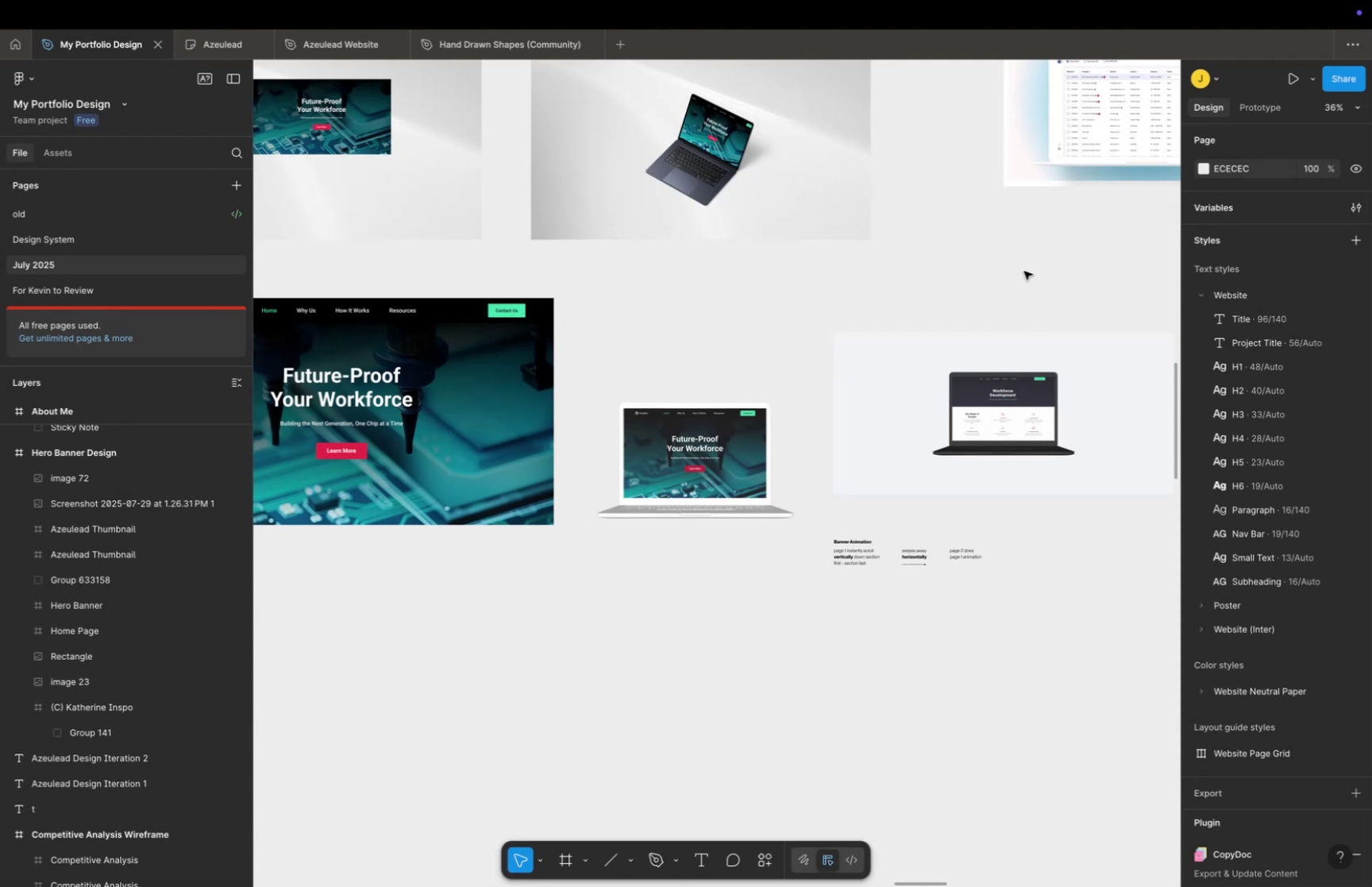 
key(Space)
 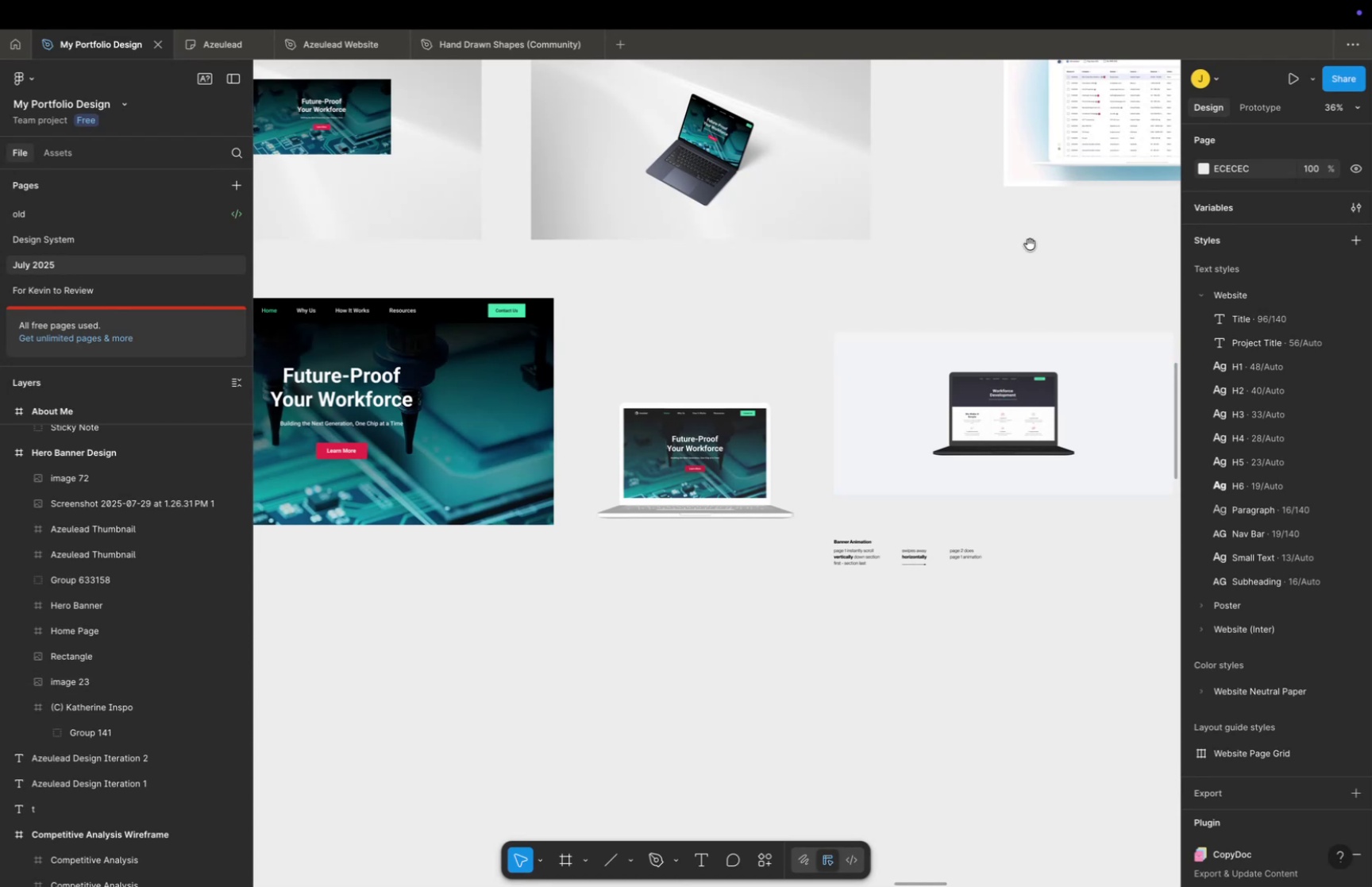 
left_click_drag(start_coordinate=[1030, 244], to_coordinate=[746, 382])
 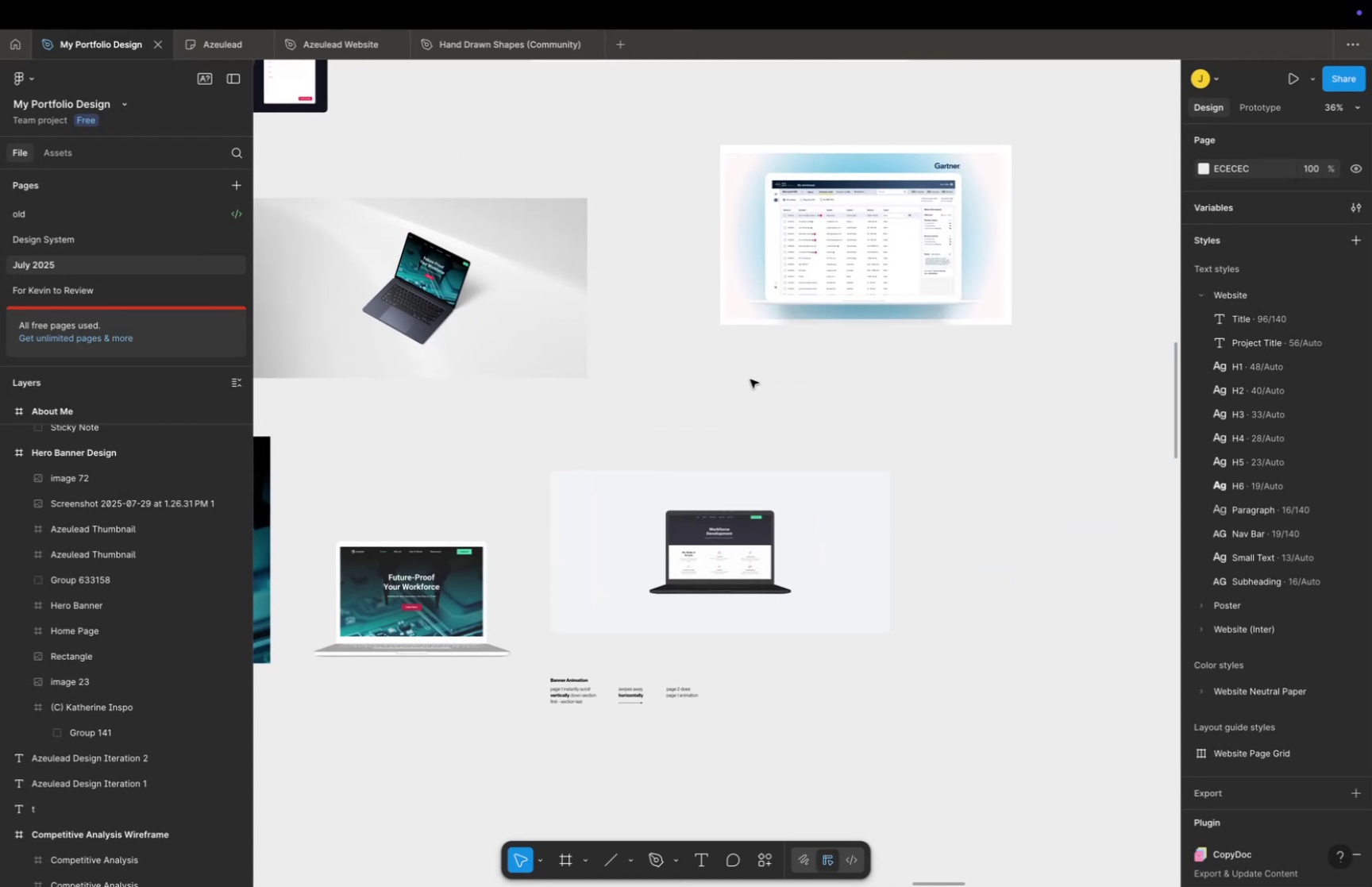 
key(Meta+CommandLeft)
 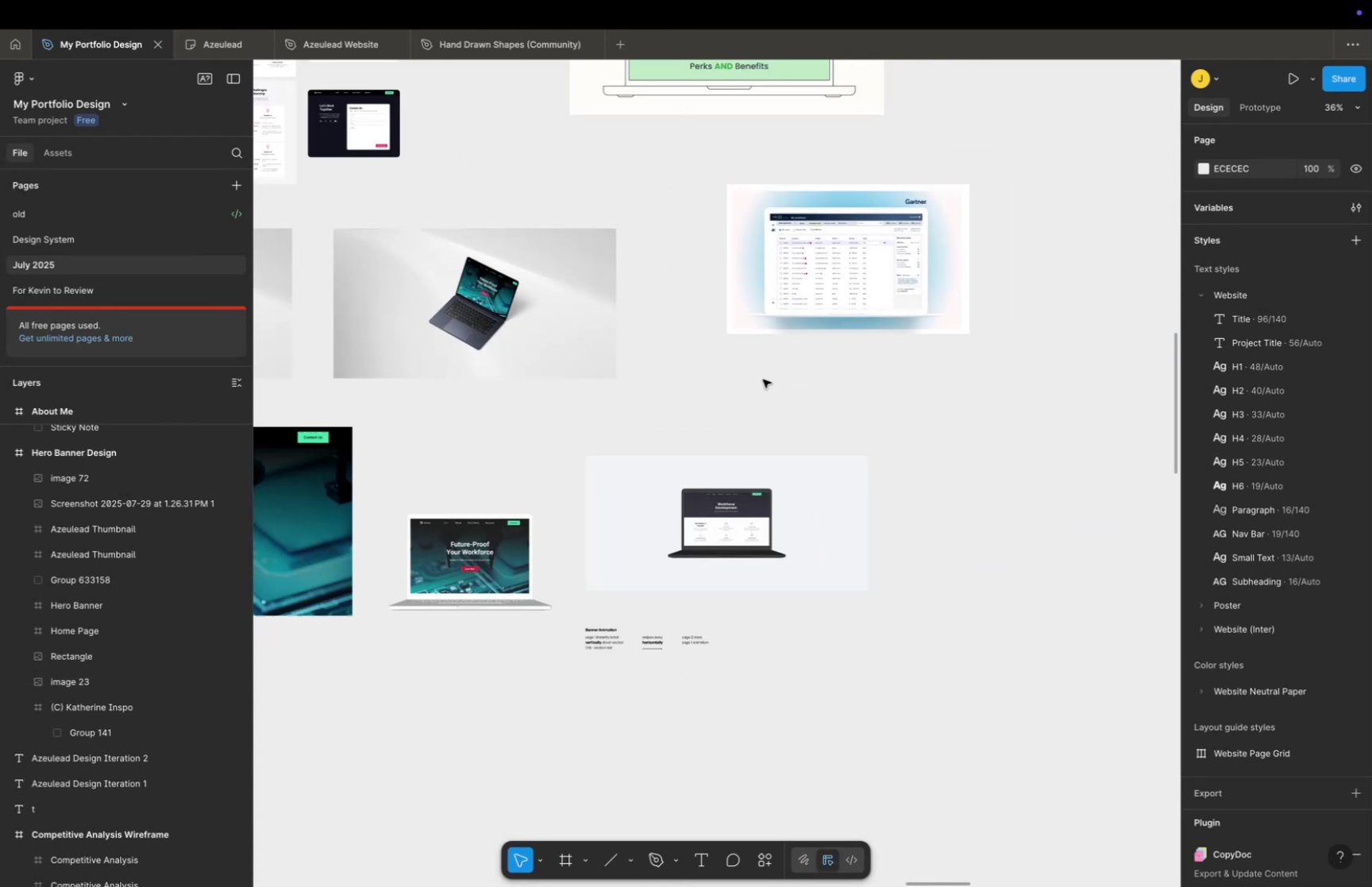 
scroll: coordinate [769, 380], scroll_direction: down, amount: 10.0
 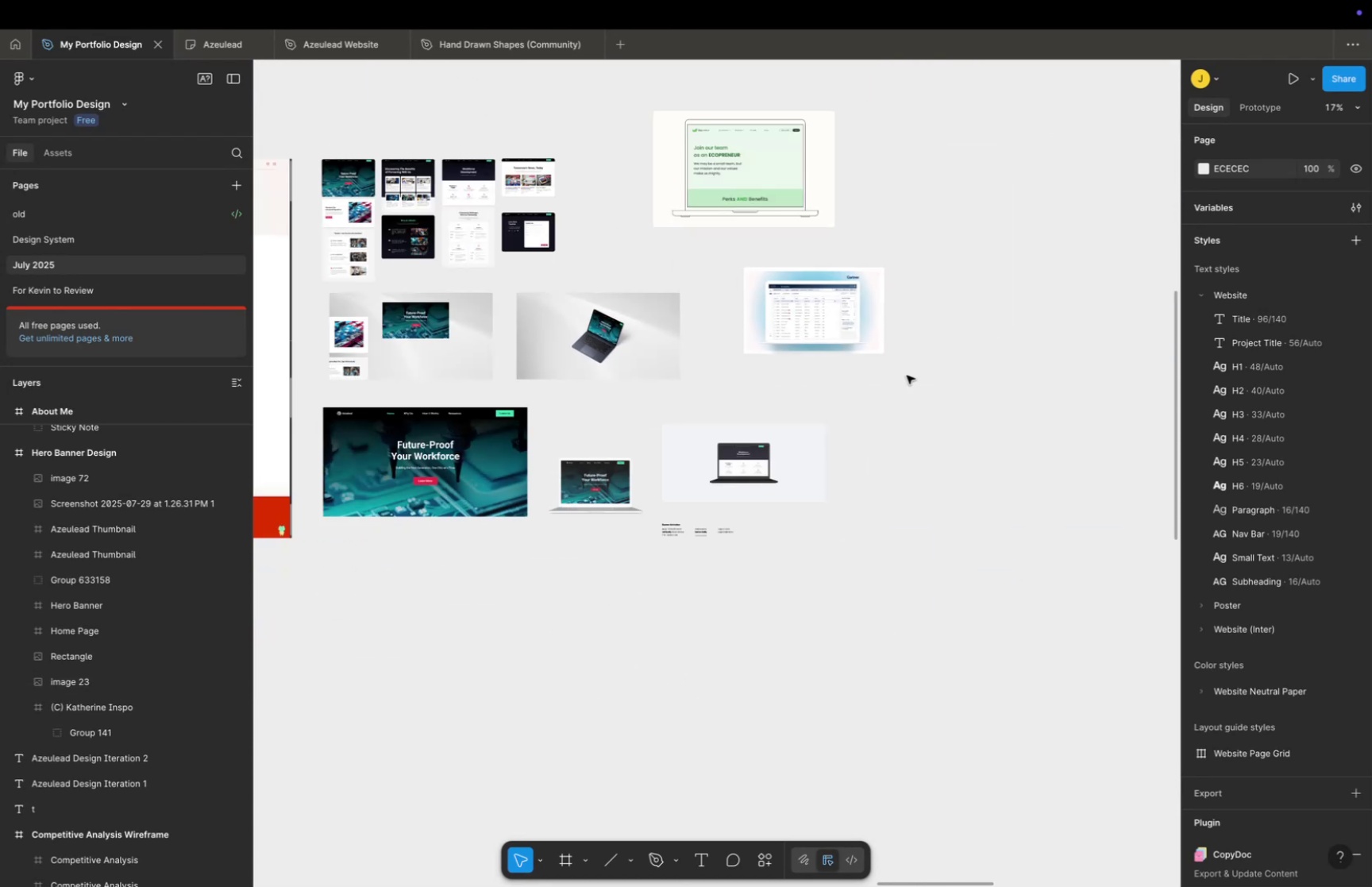 
hold_key(key=Space, duration=0.34)
 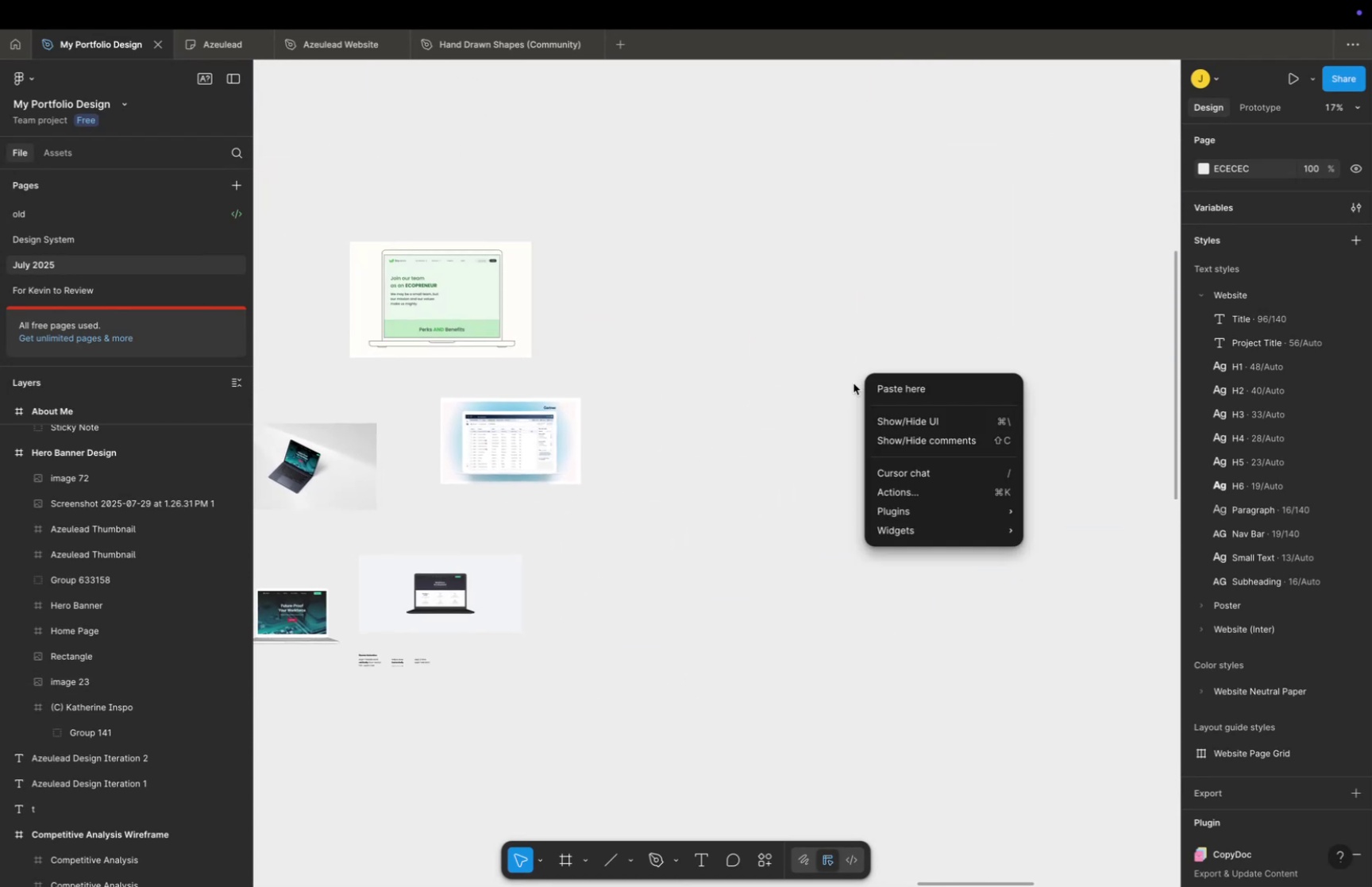 
left_click_drag(start_coordinate=[905, 376], to_coordinate=[602, 506])
 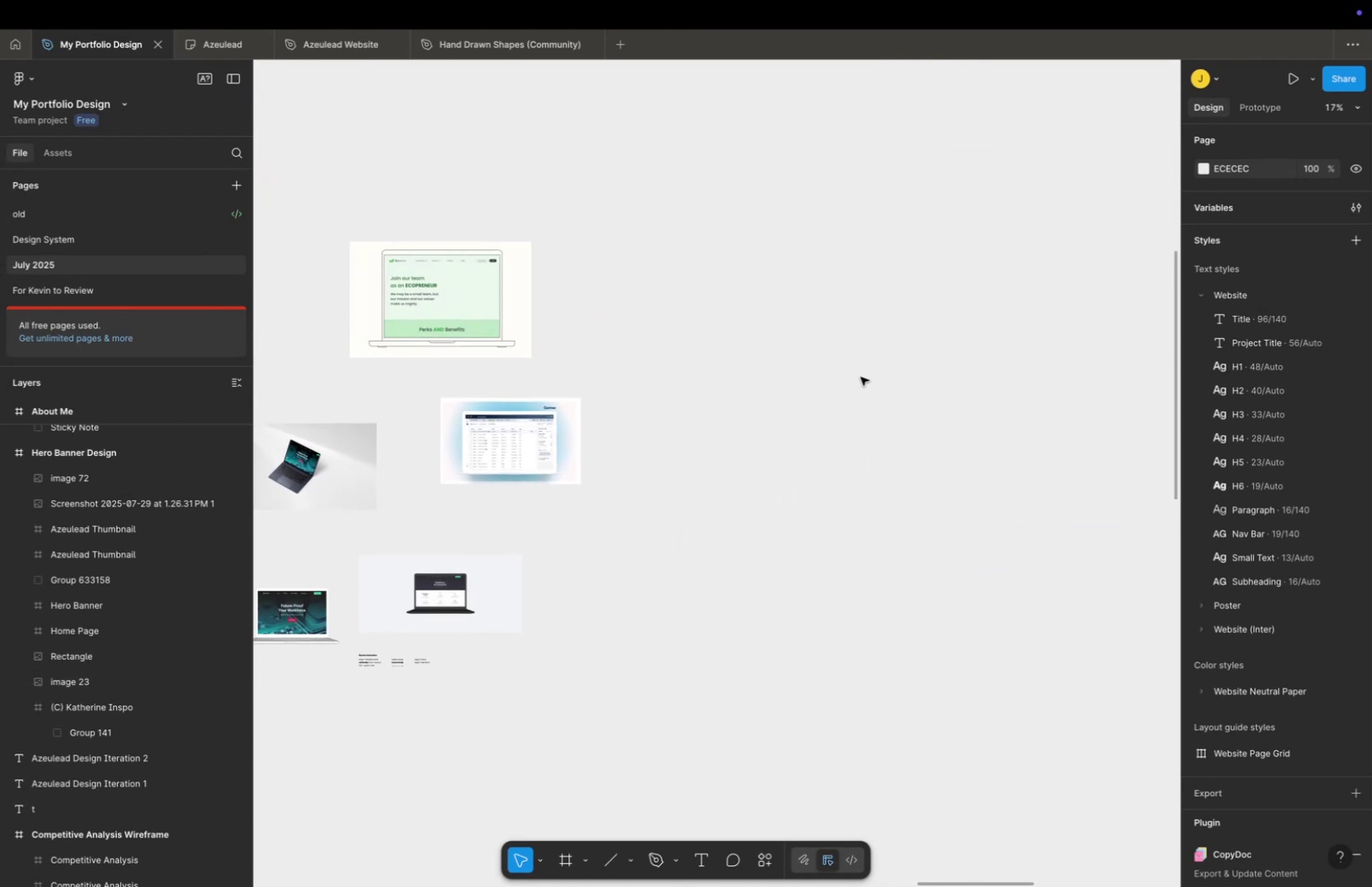 
right_click([861, 376])
 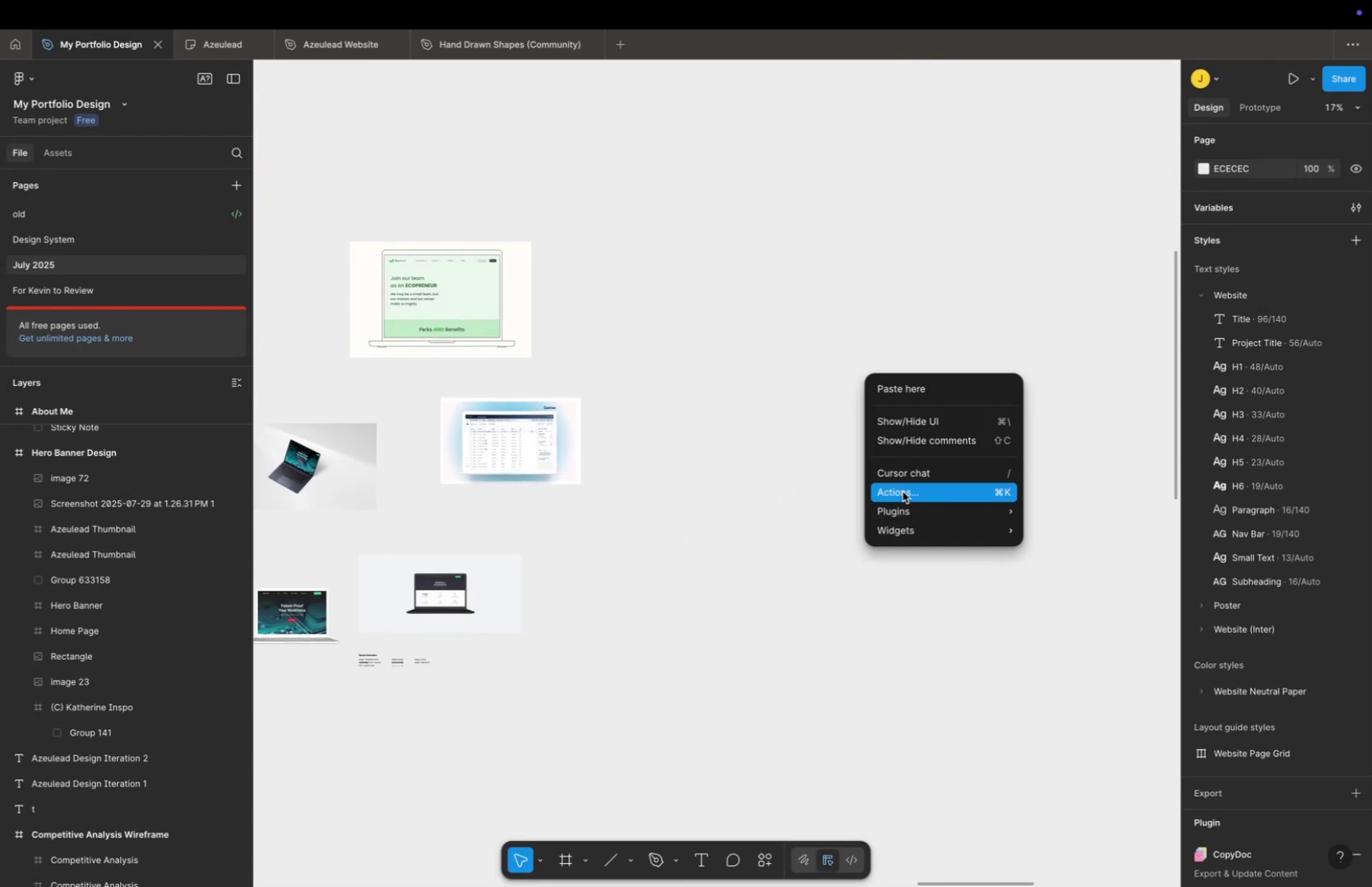 
mouse_move([919, 506])
 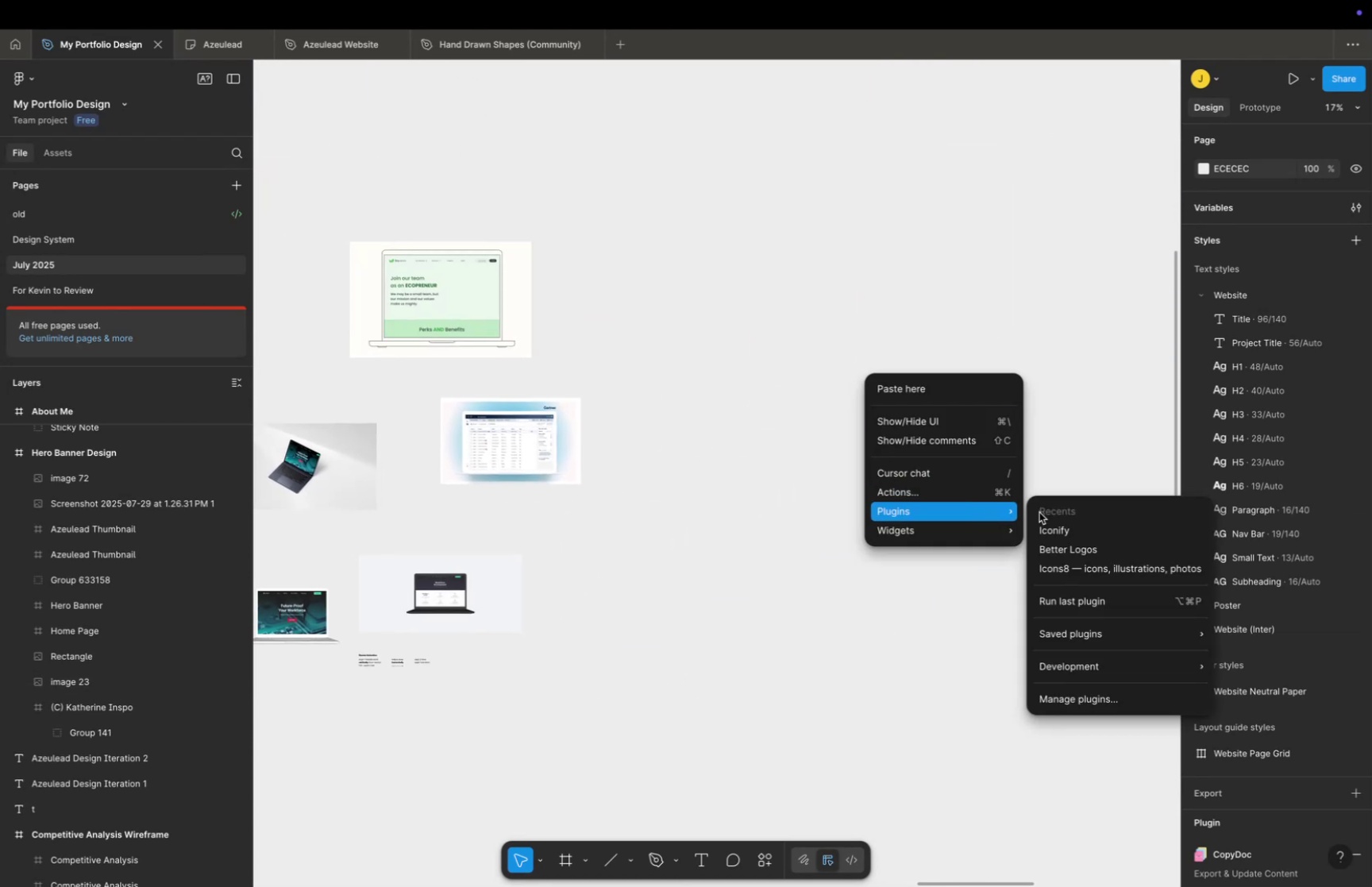 
mouse_move([1124, 648])
 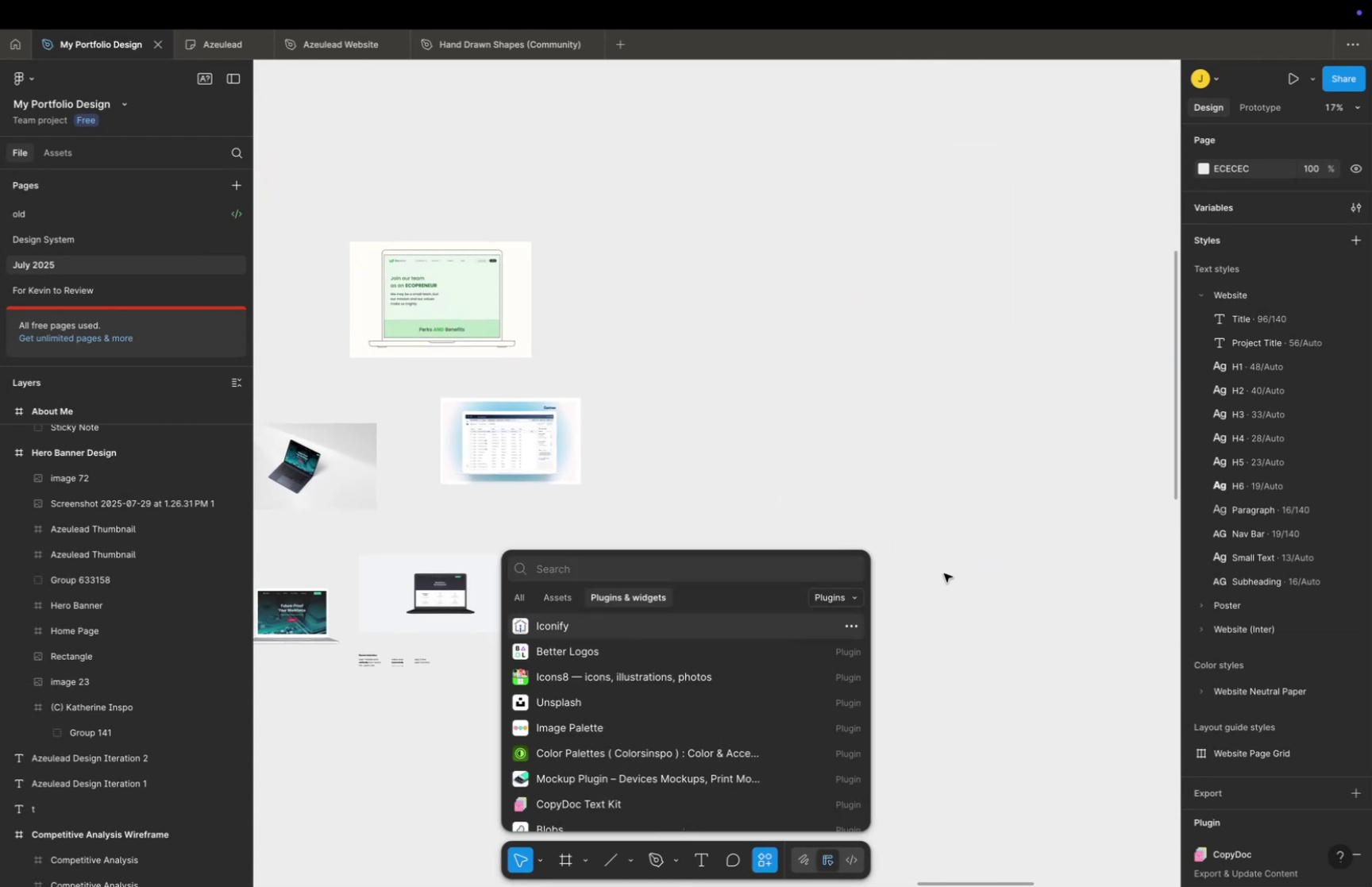 
type(clay mock)
 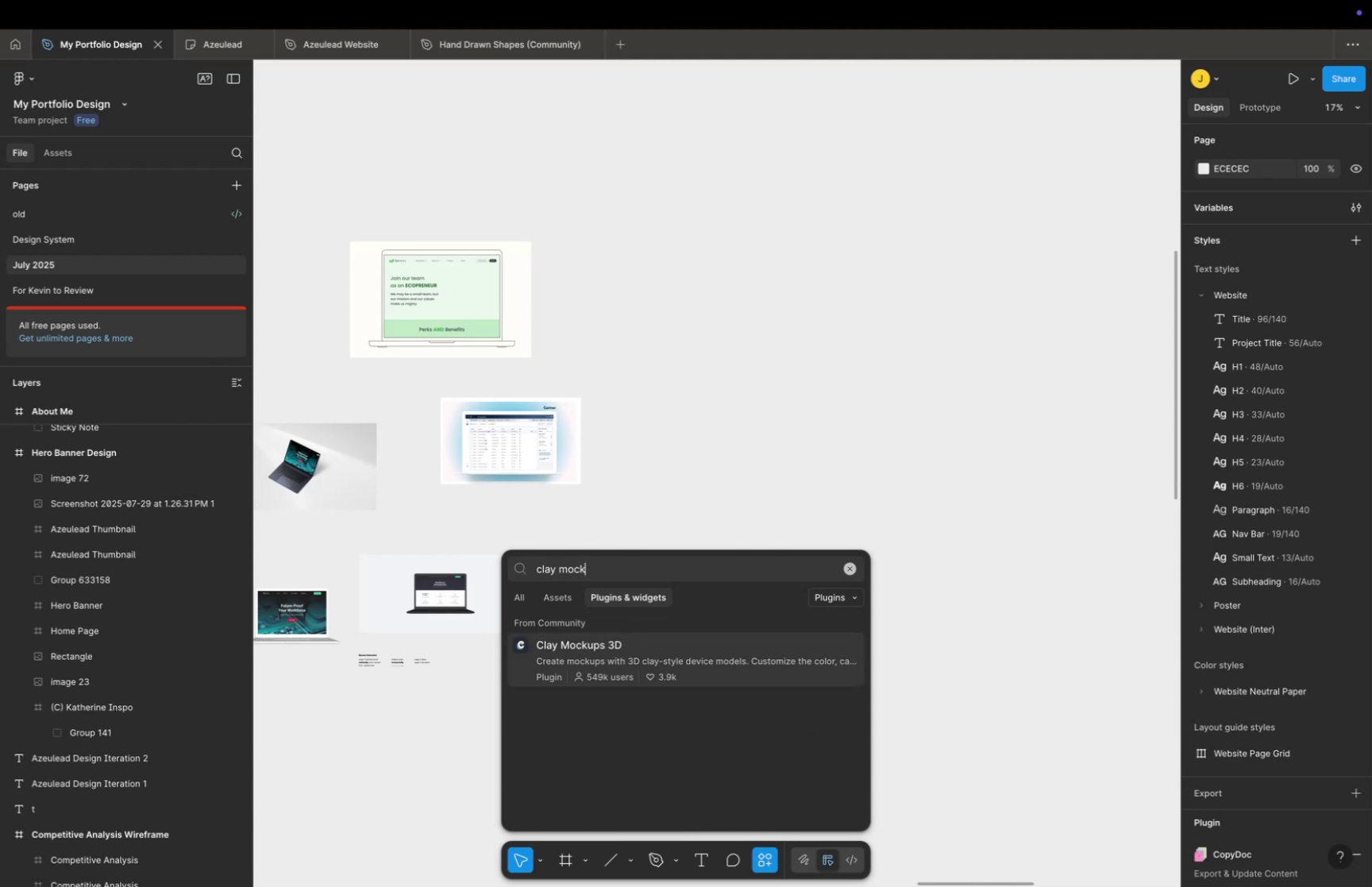 
key(Enter)
 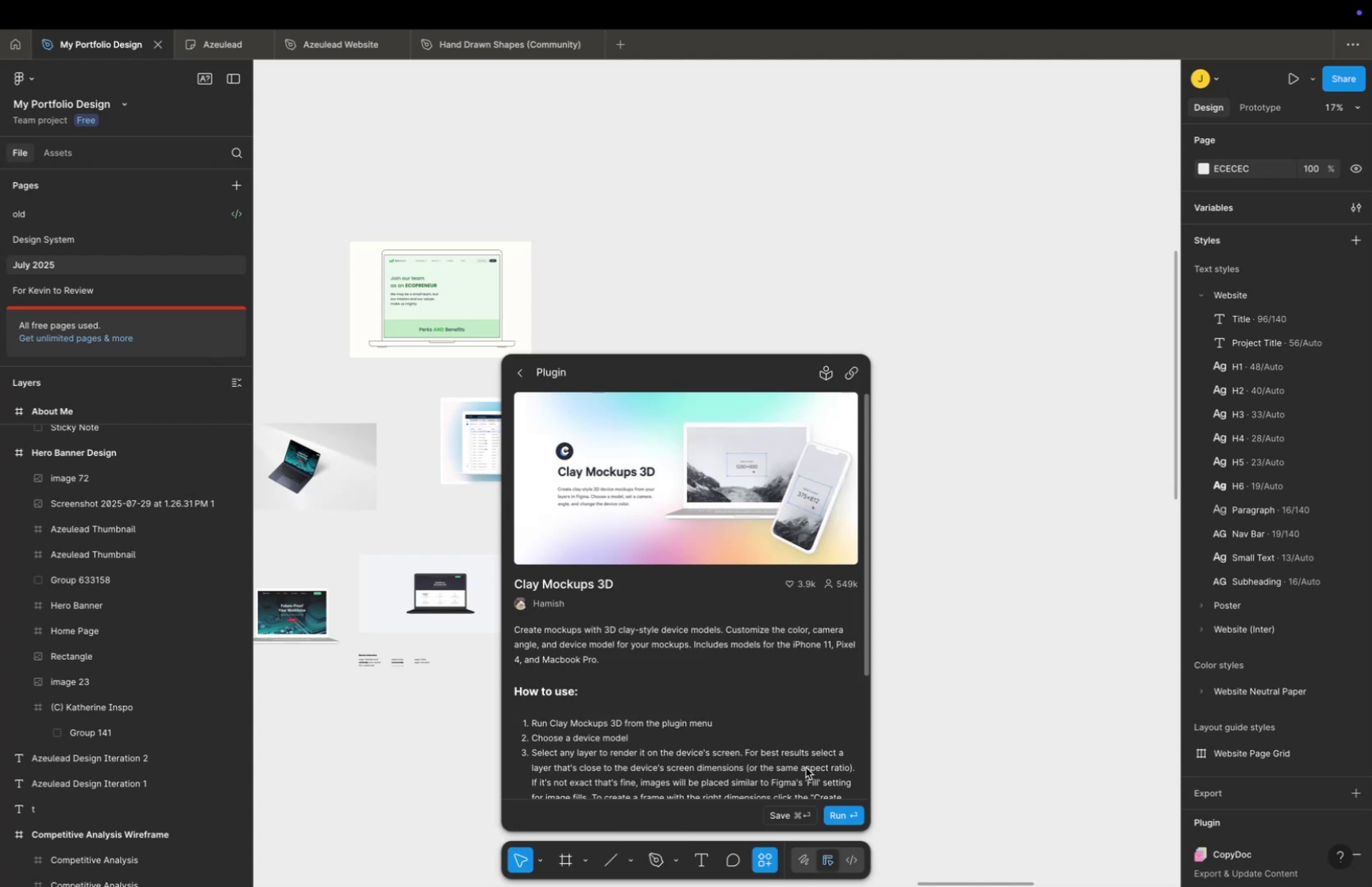 
left_click([522, 376])
 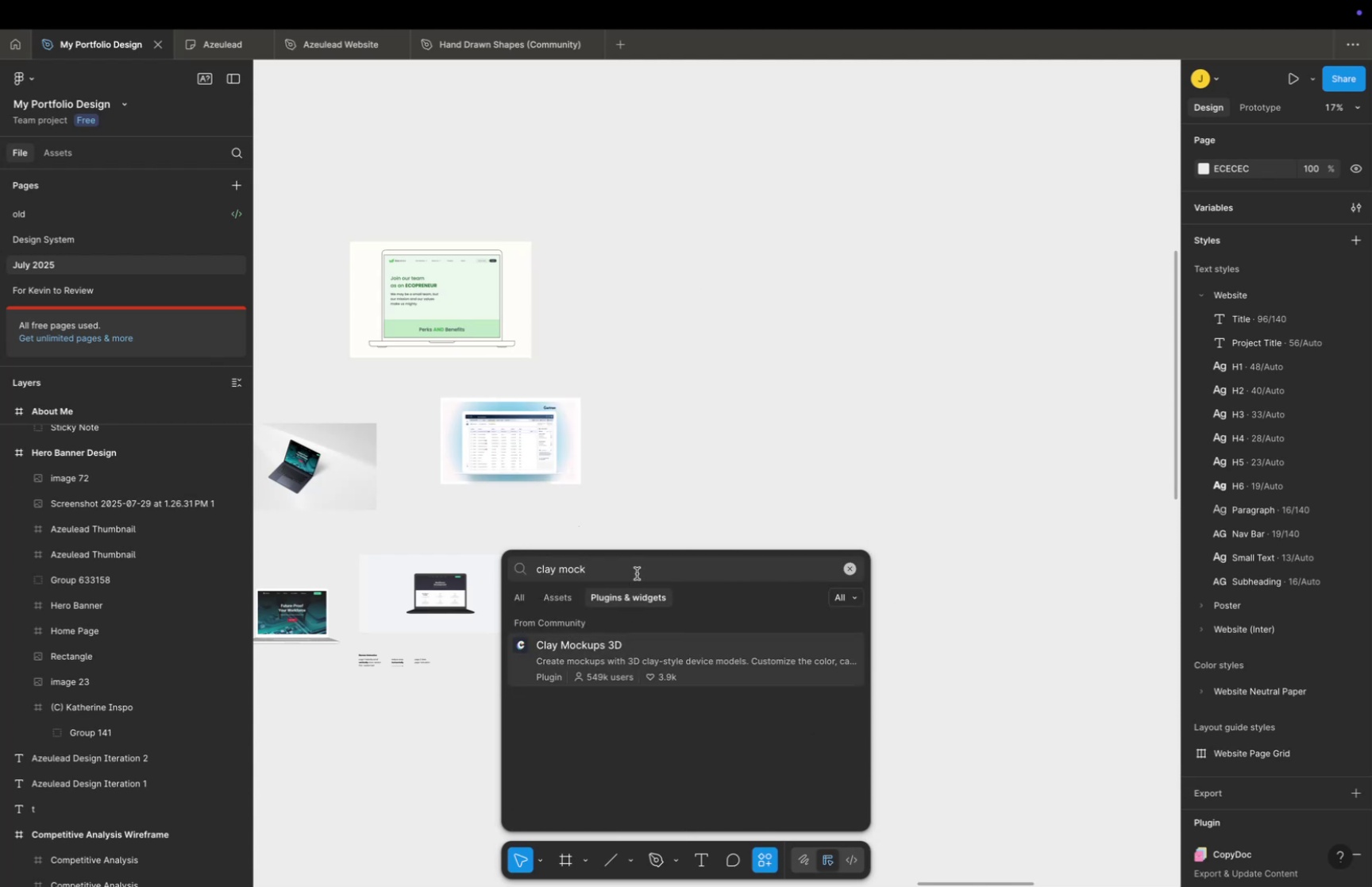 
type(up)
 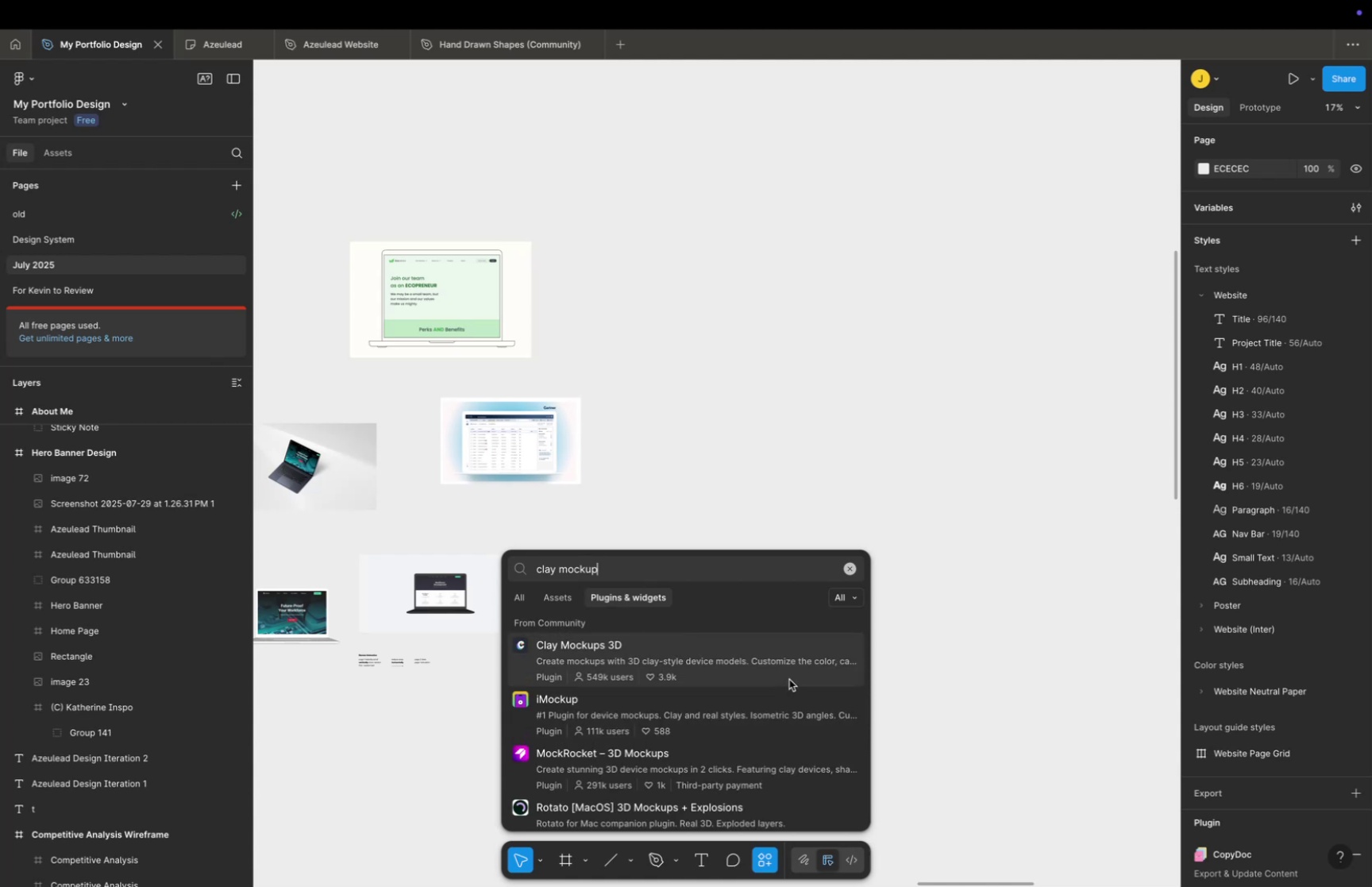 
wait(9.26)
 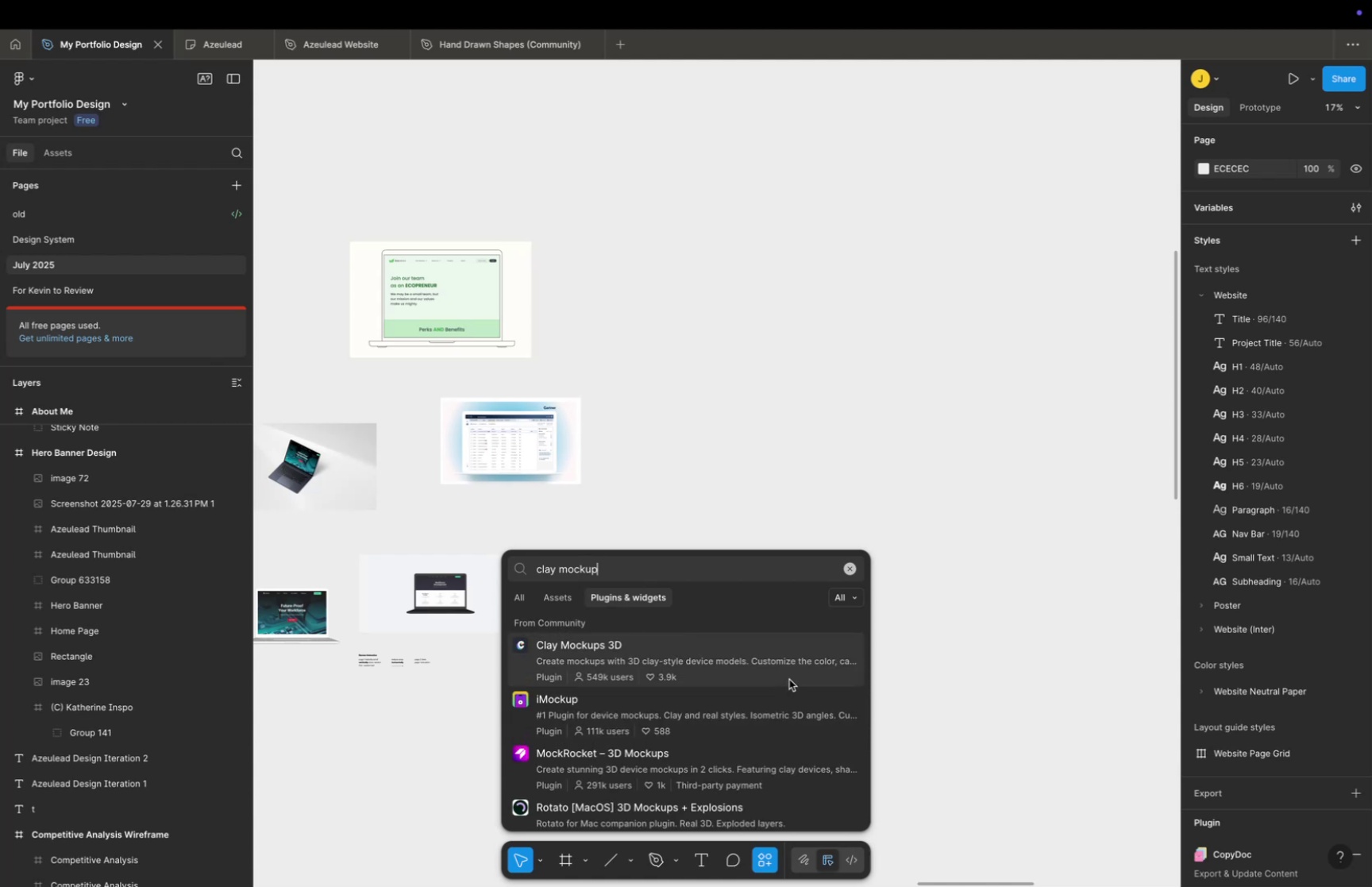 
left_click([791, 673])
 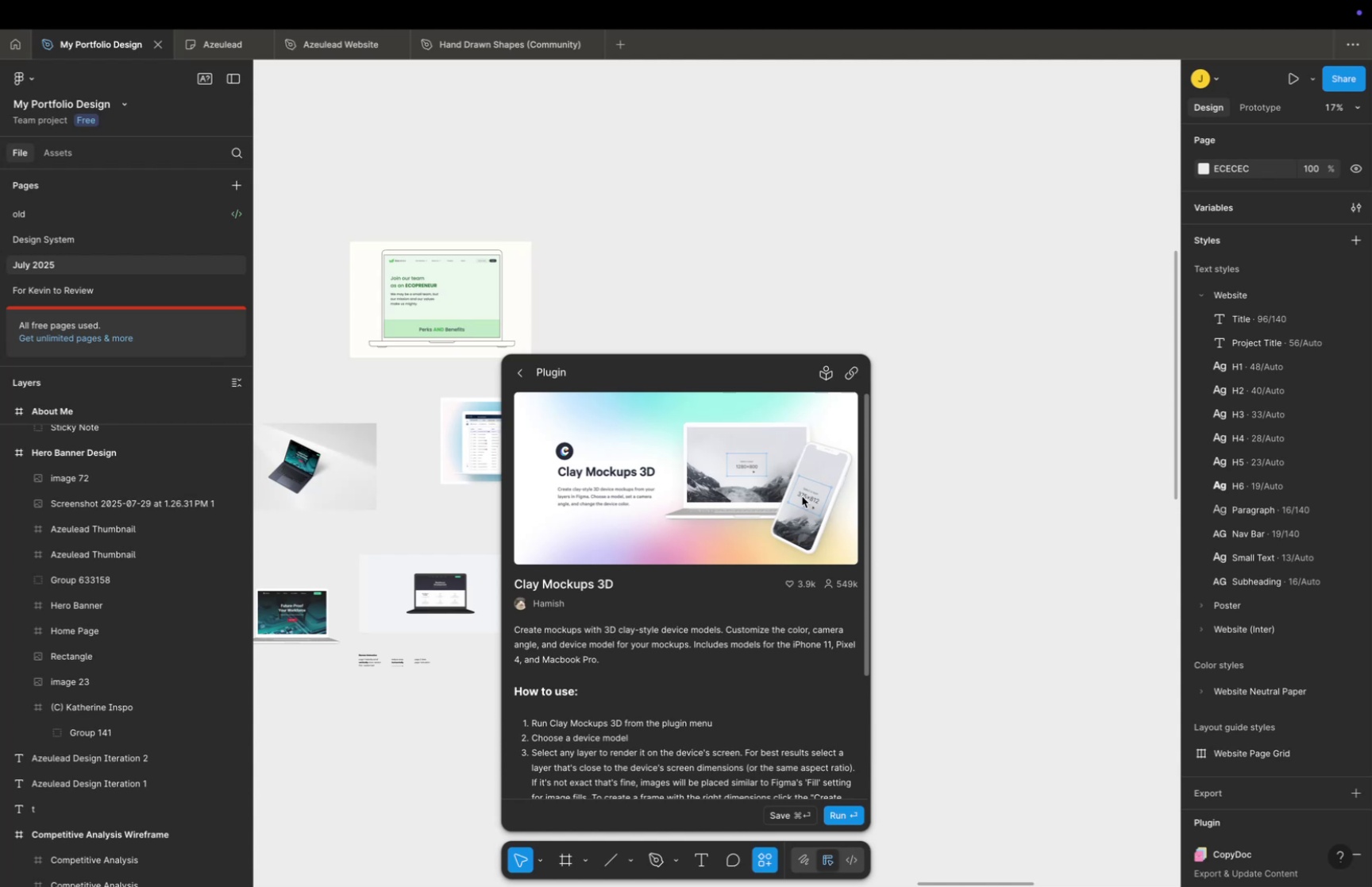 
left_click_drag(start_coordinate=[792, 470], to_coordinate=[746, 482])
 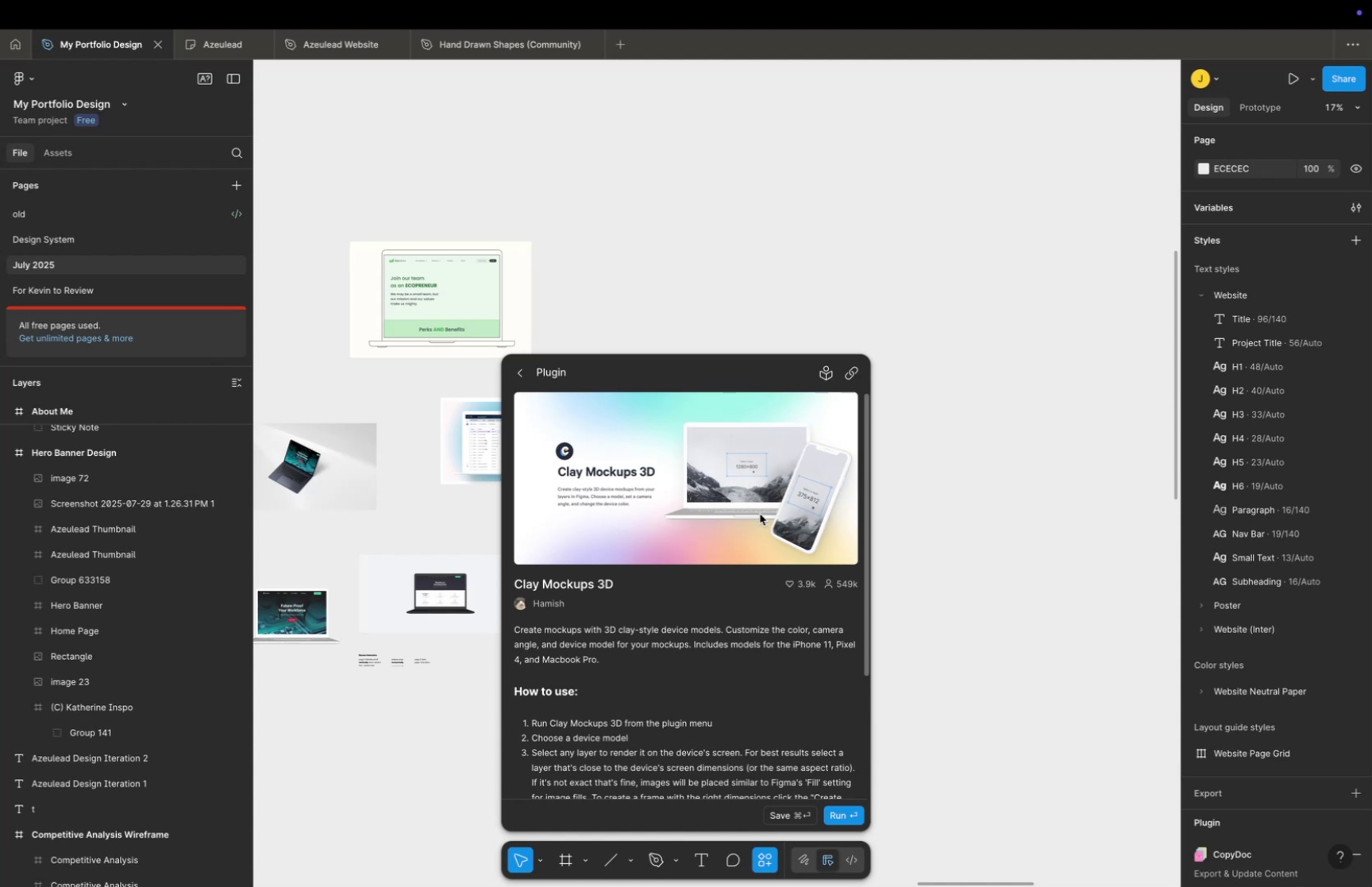 
scroll: coordinate [649, 564], scroll_direction: down, amount: 23.0
 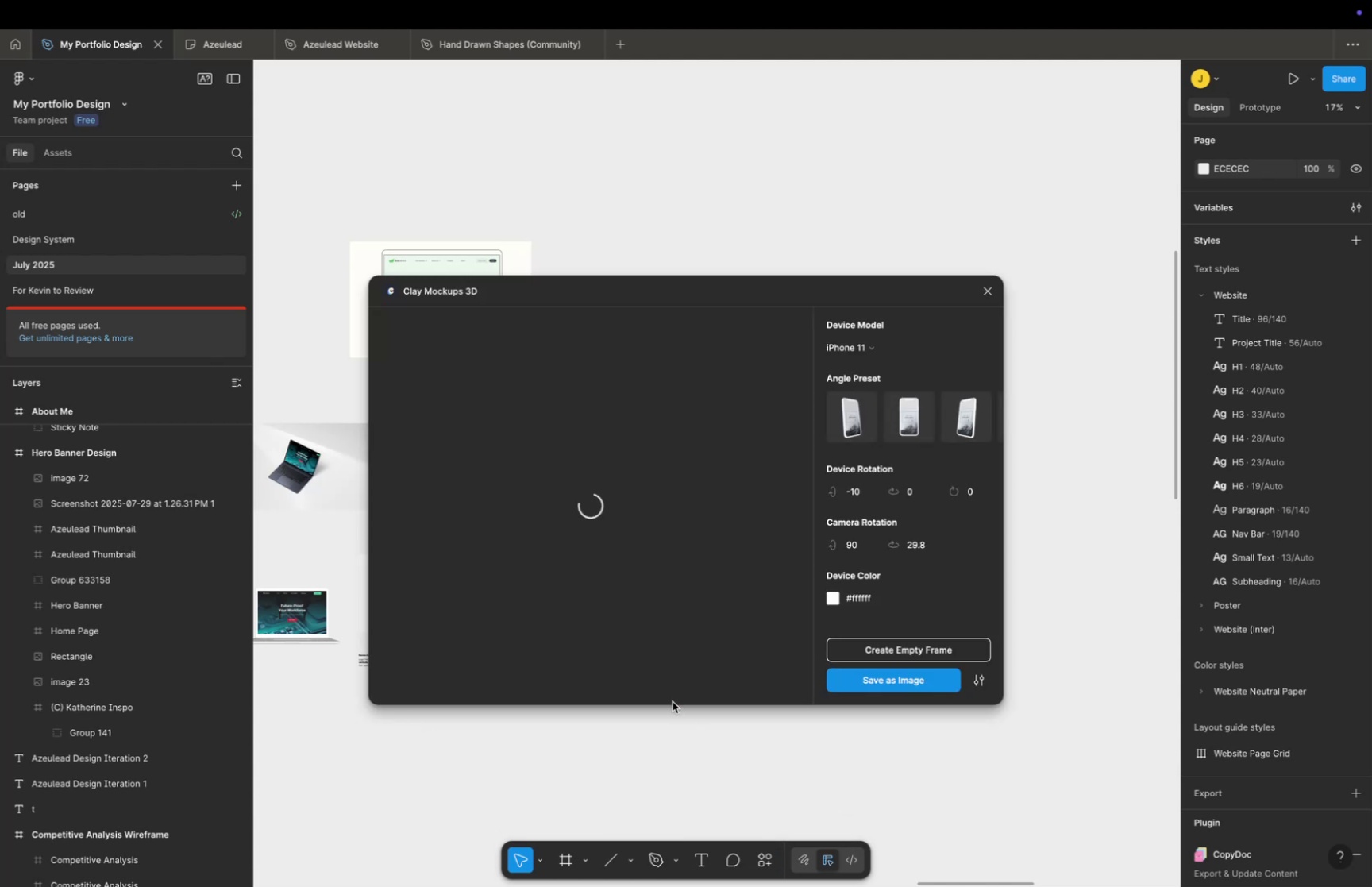 
wait(5.31)
 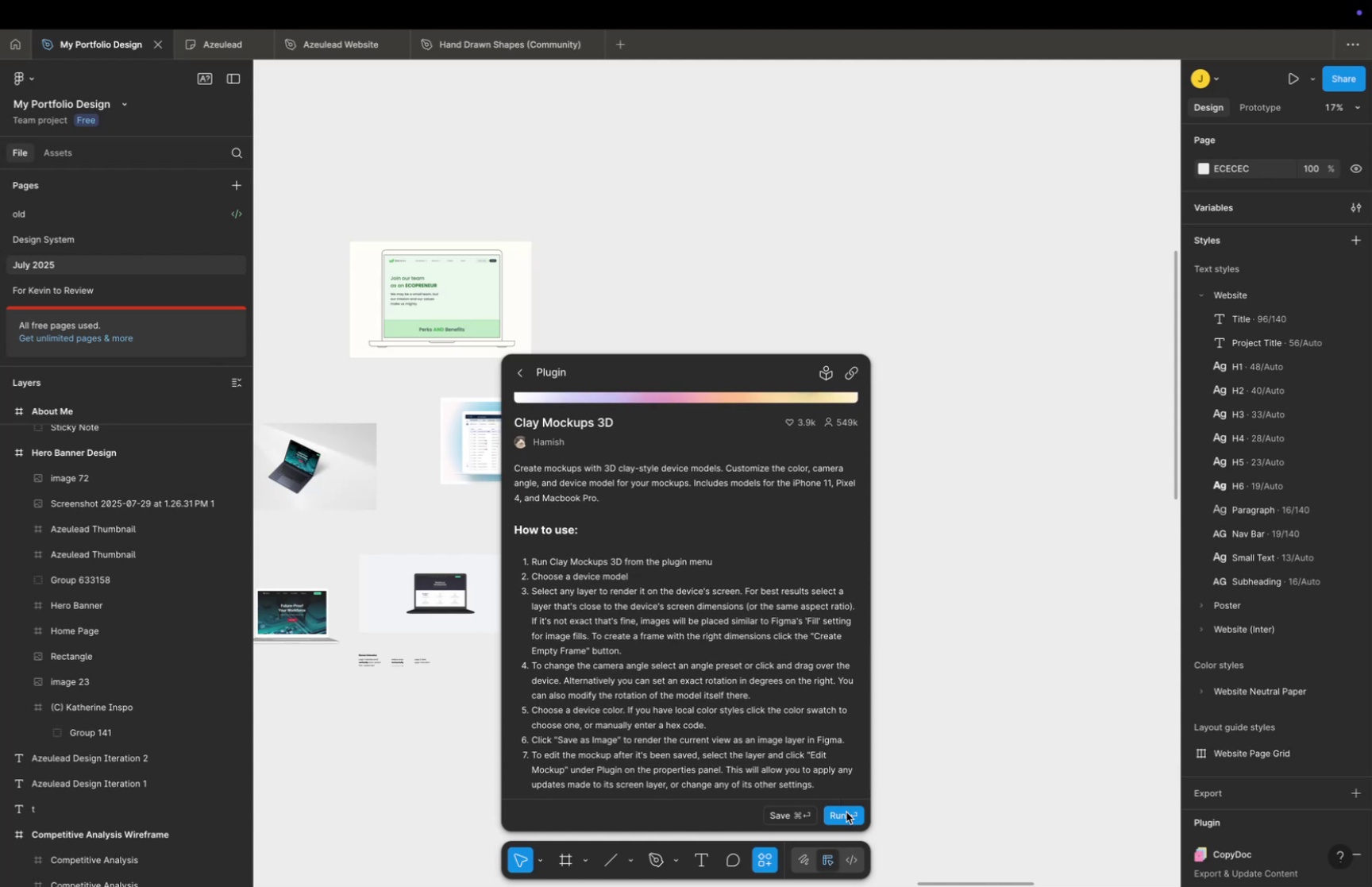 
scroll: coordinate [661, 409], scroll_direction: up, amount: 5.0
 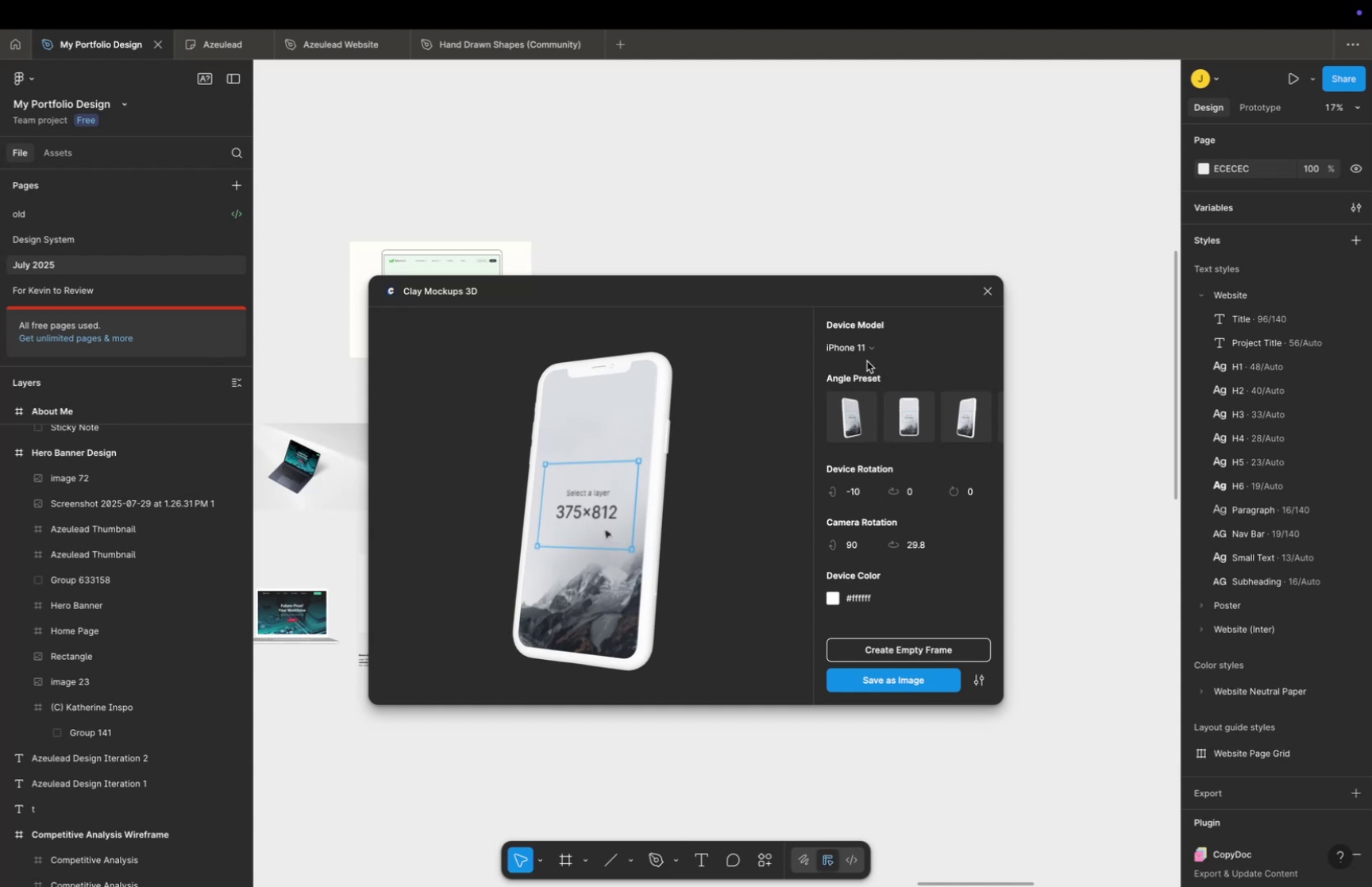 
left_click([878, 347])
 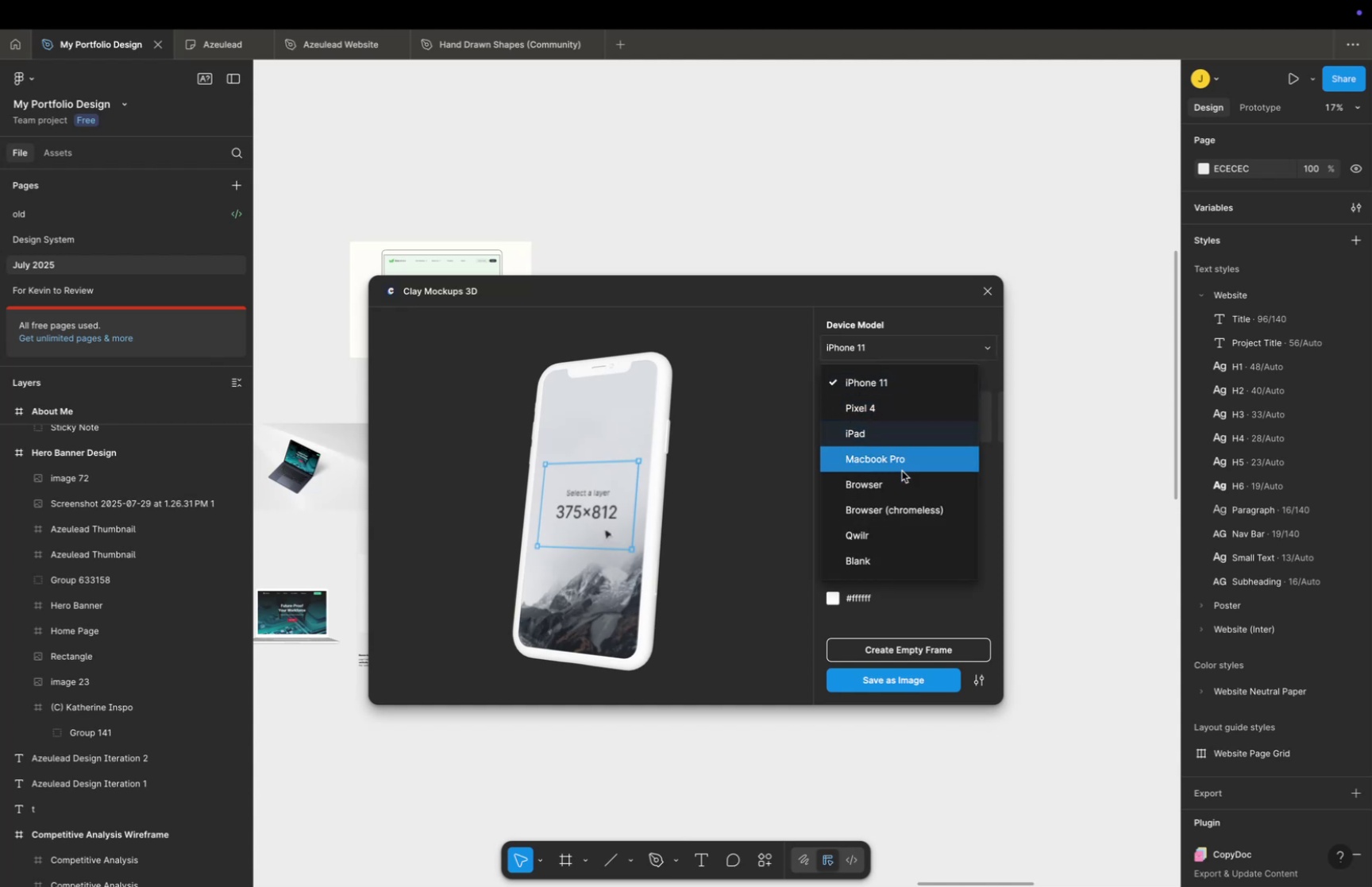 
scroll: coordinate [899, 515], scroll_direction: down, amount: 2.0
 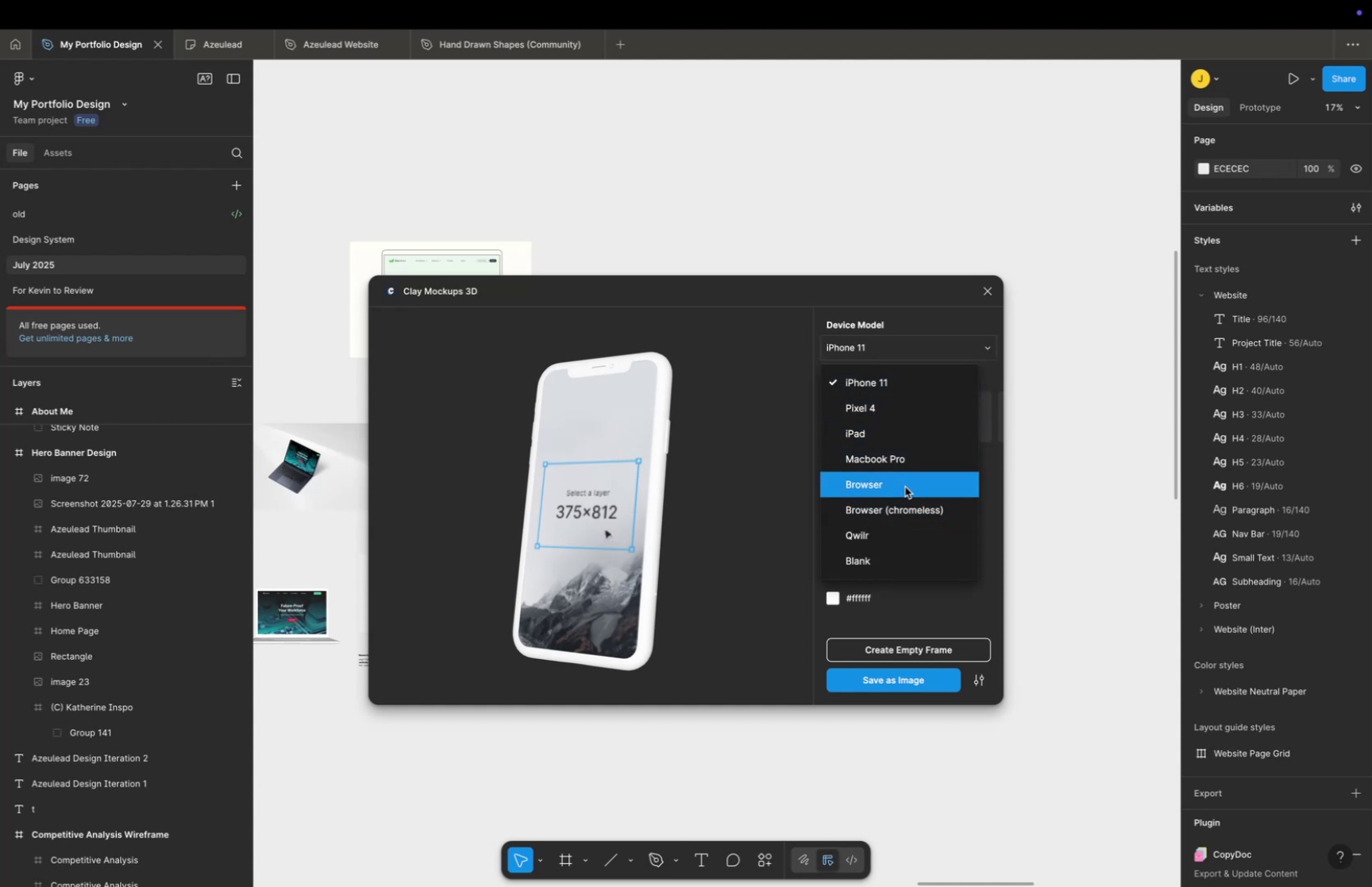 
left_click([905, 486])
 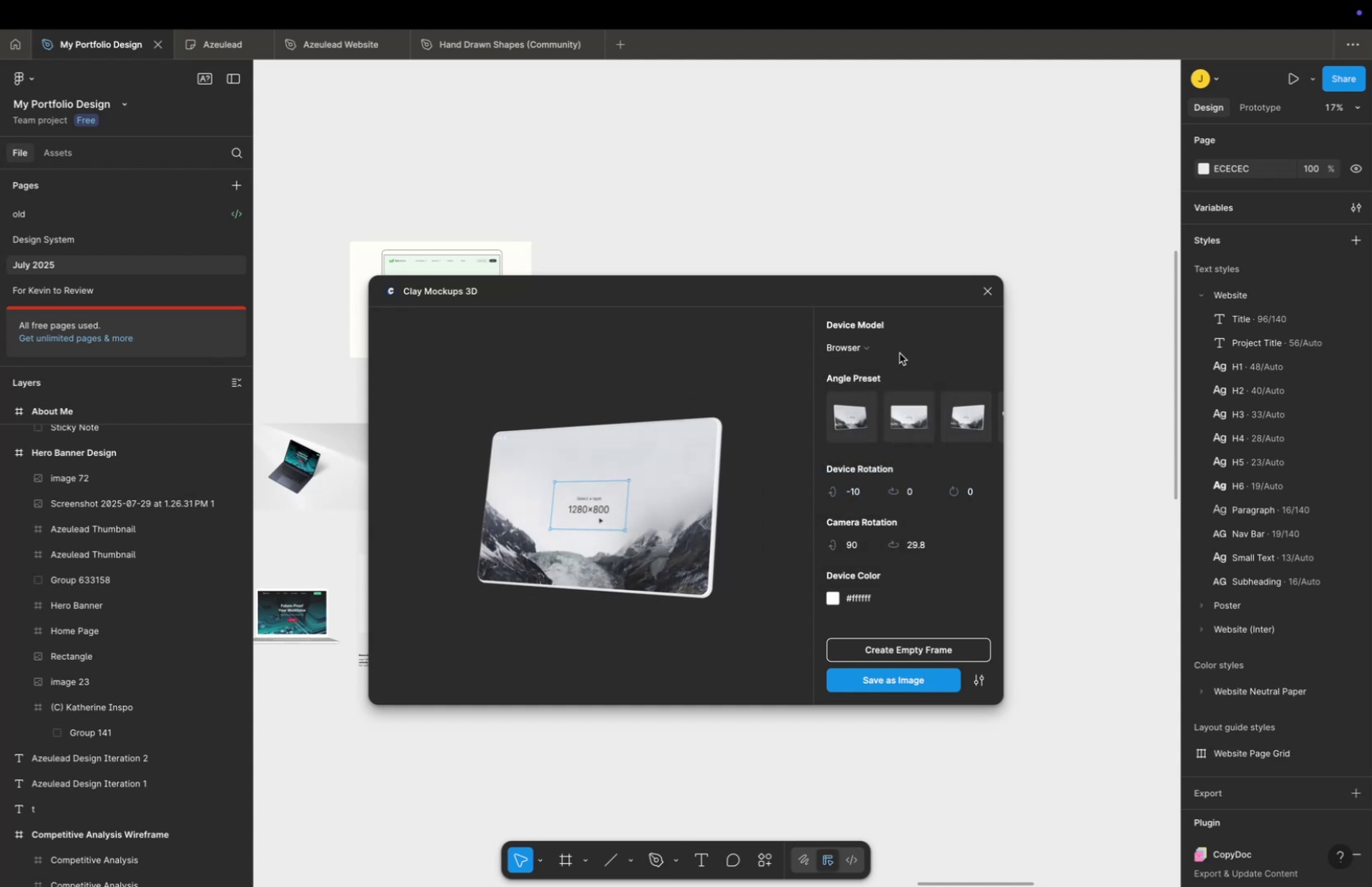 
left_click([876, 350])
 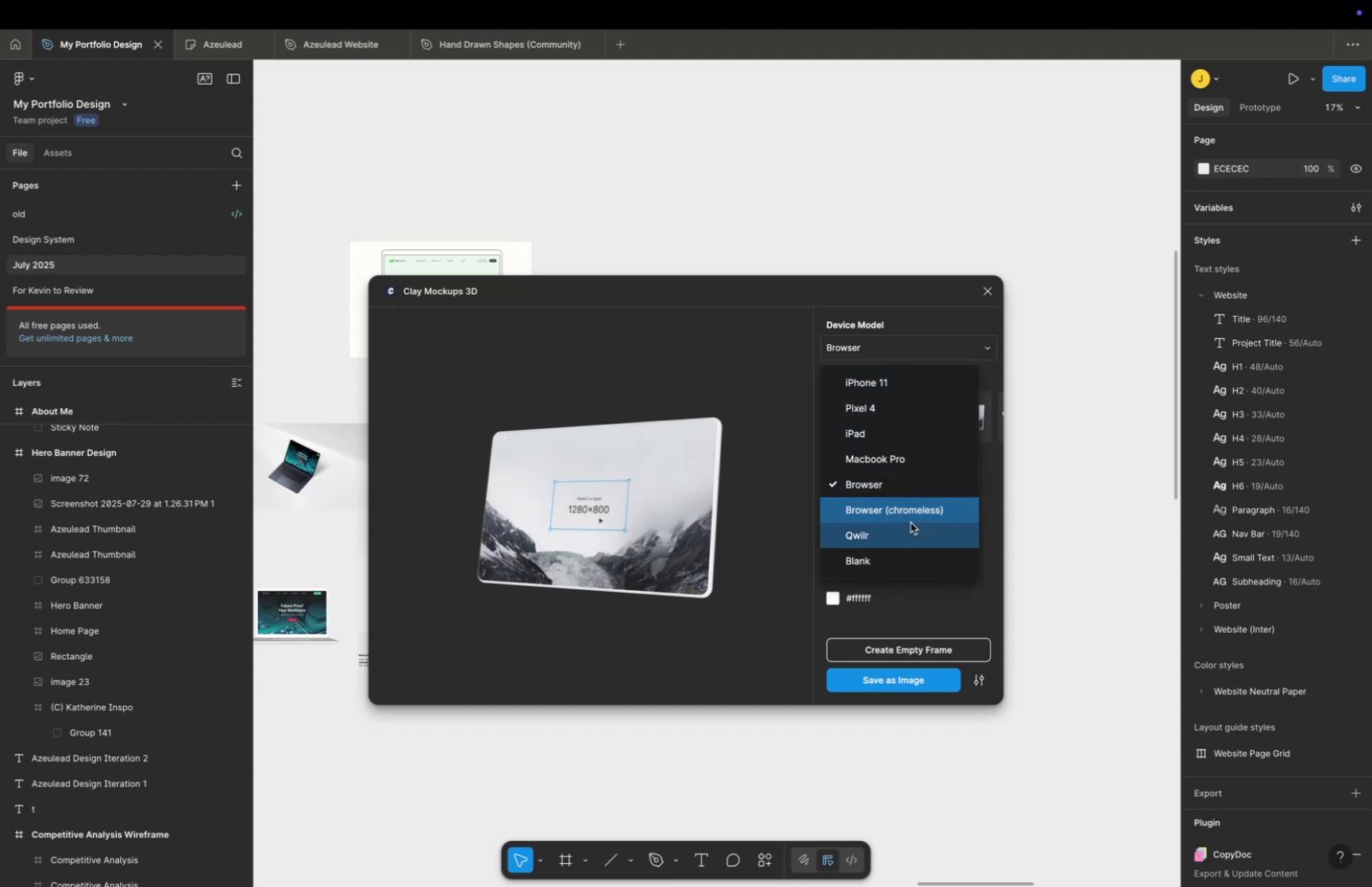 
left_click([911, 522])
 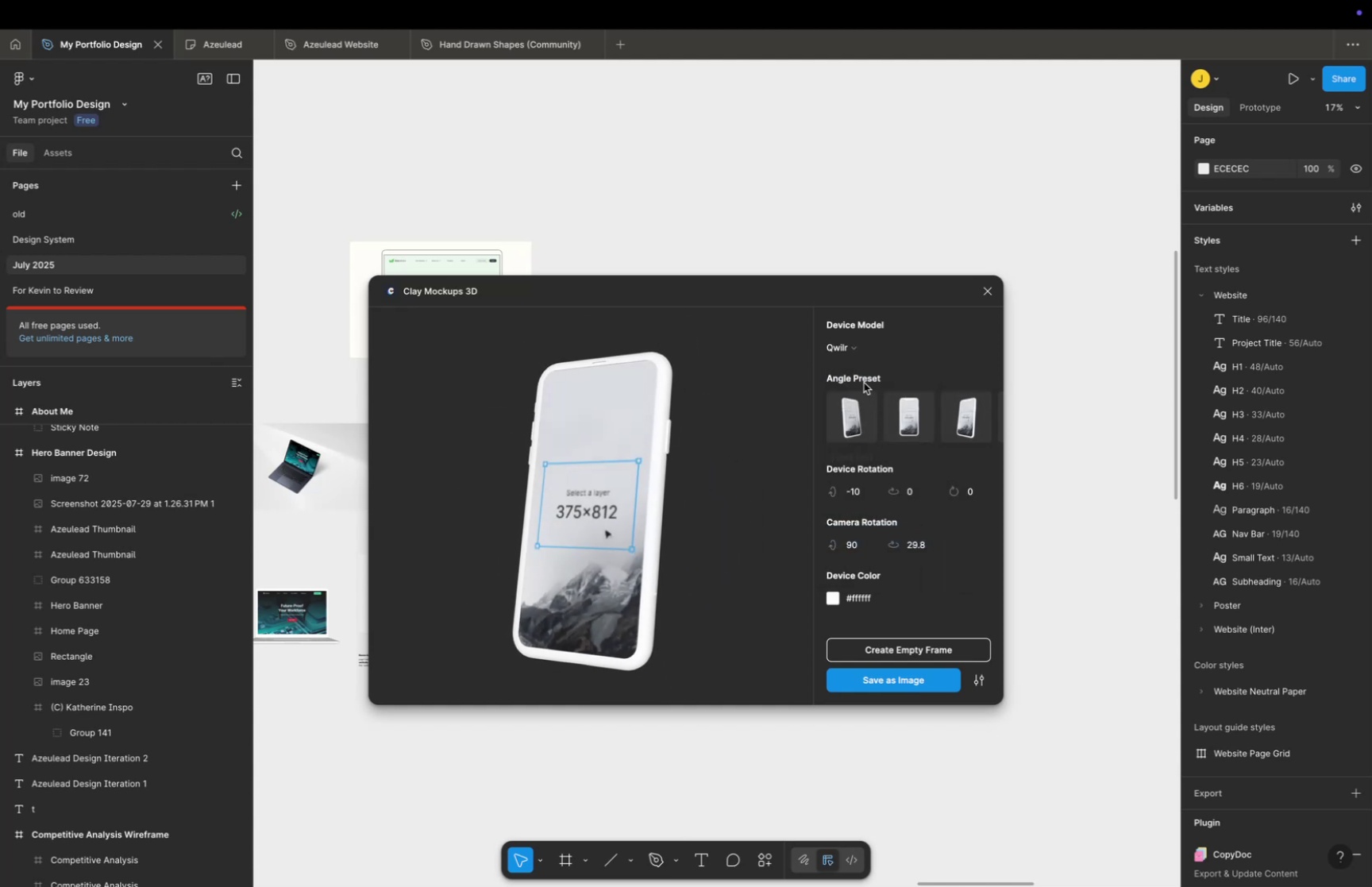 
left_click([859, 349])
 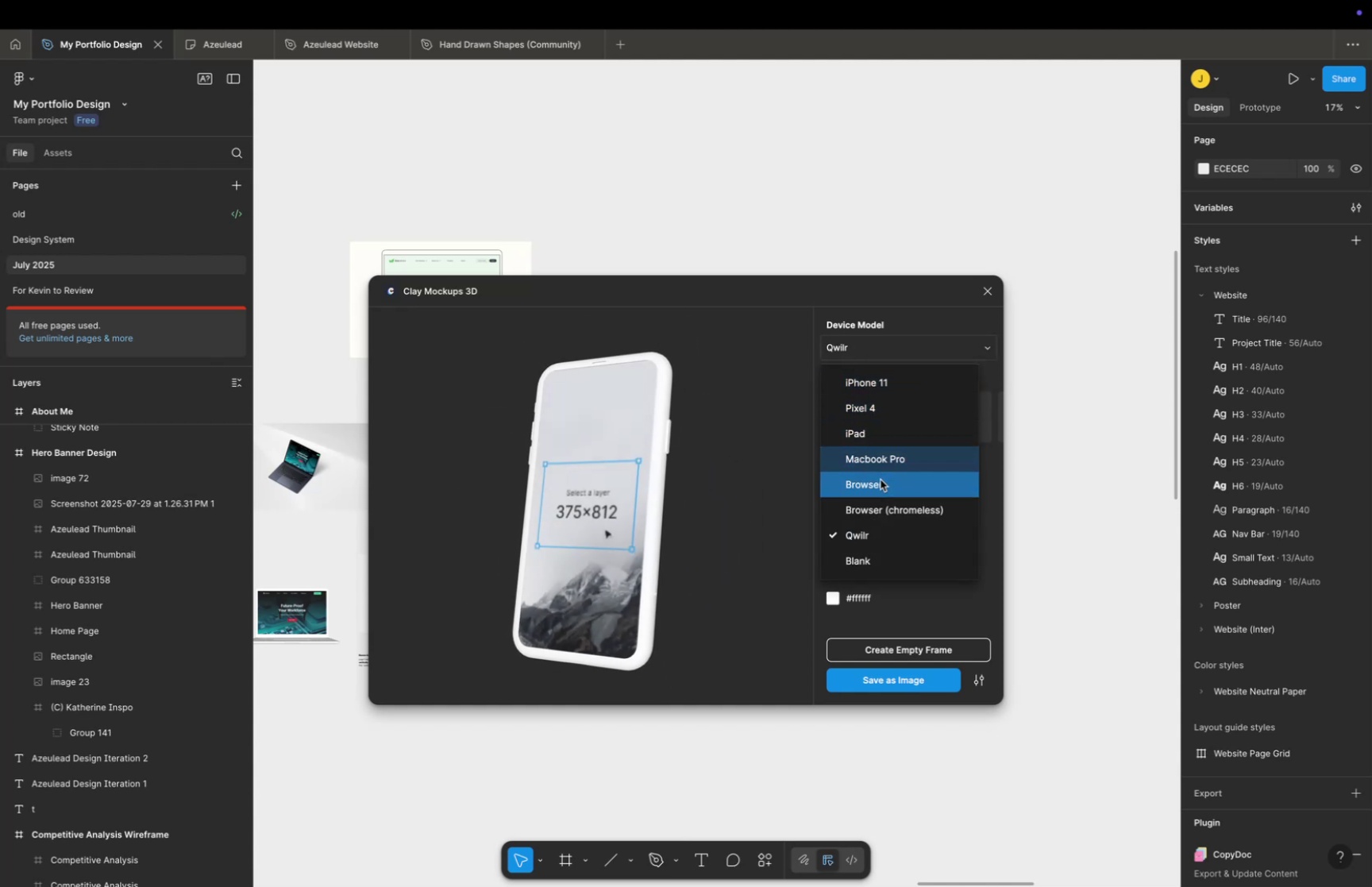 
mouse_move([865, 498])
 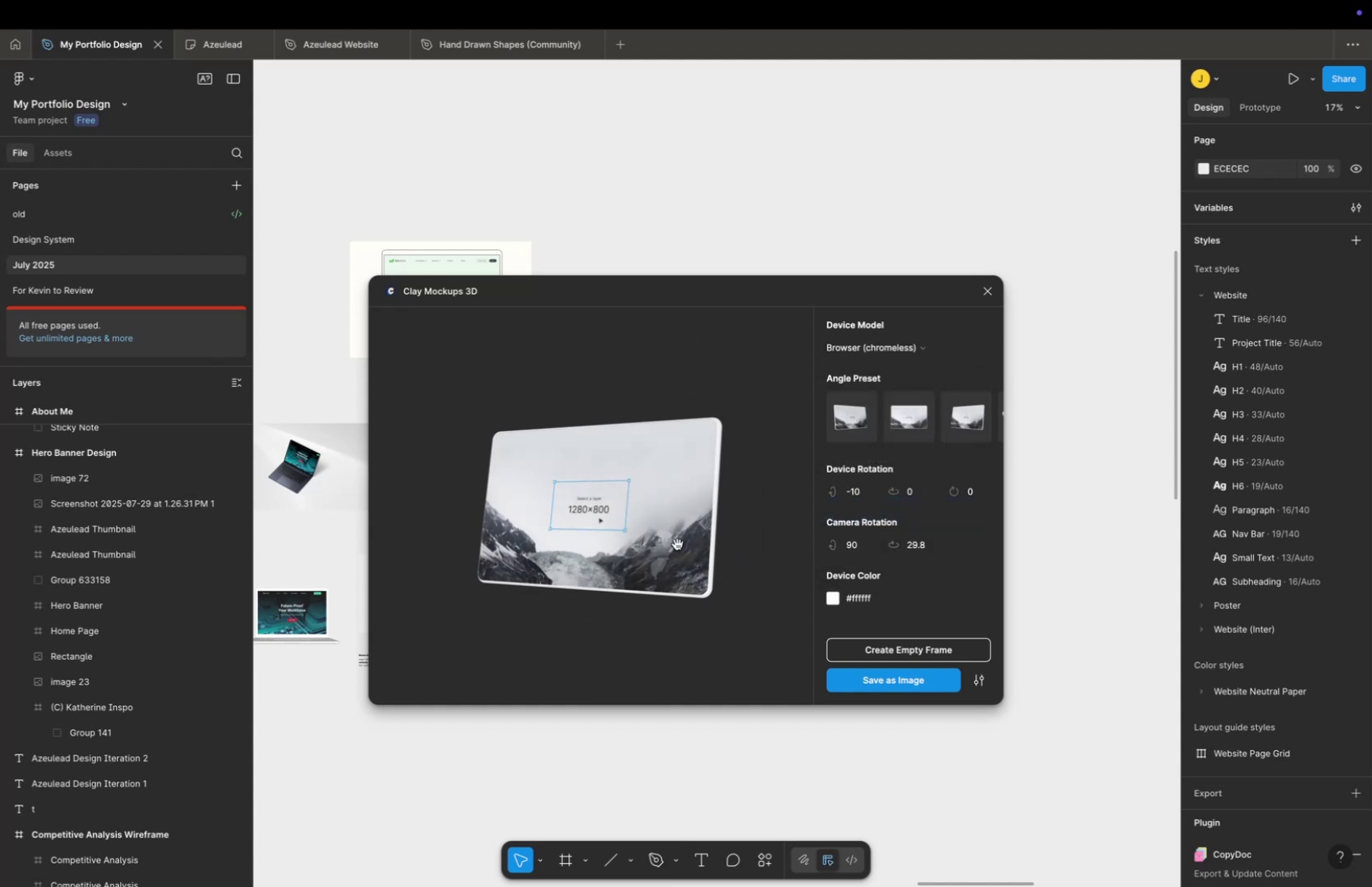 
left_click_drag(start_coordinate=[677, 543], to_coordinate=[709, 550])
 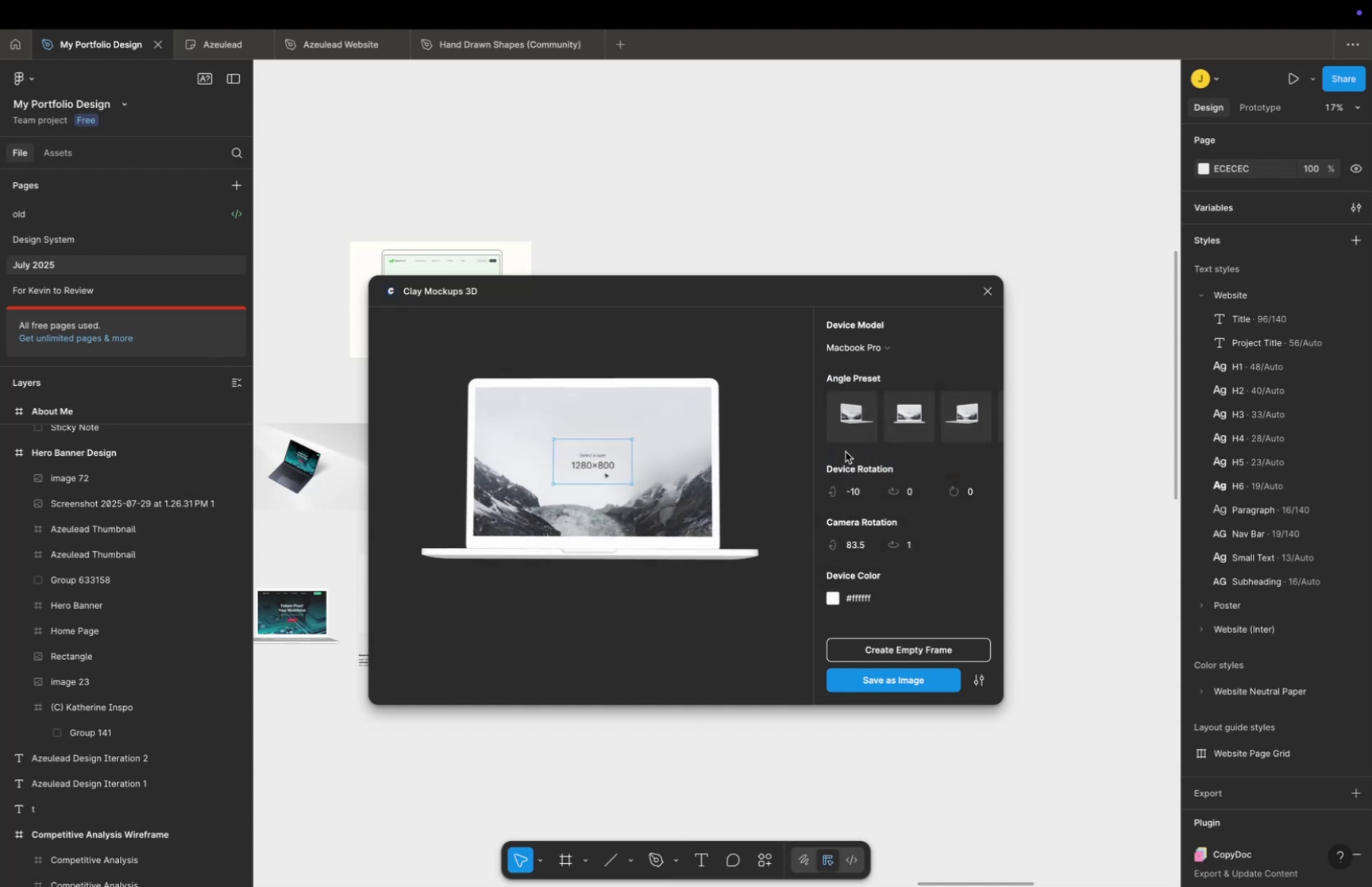 
wait(6.65)
 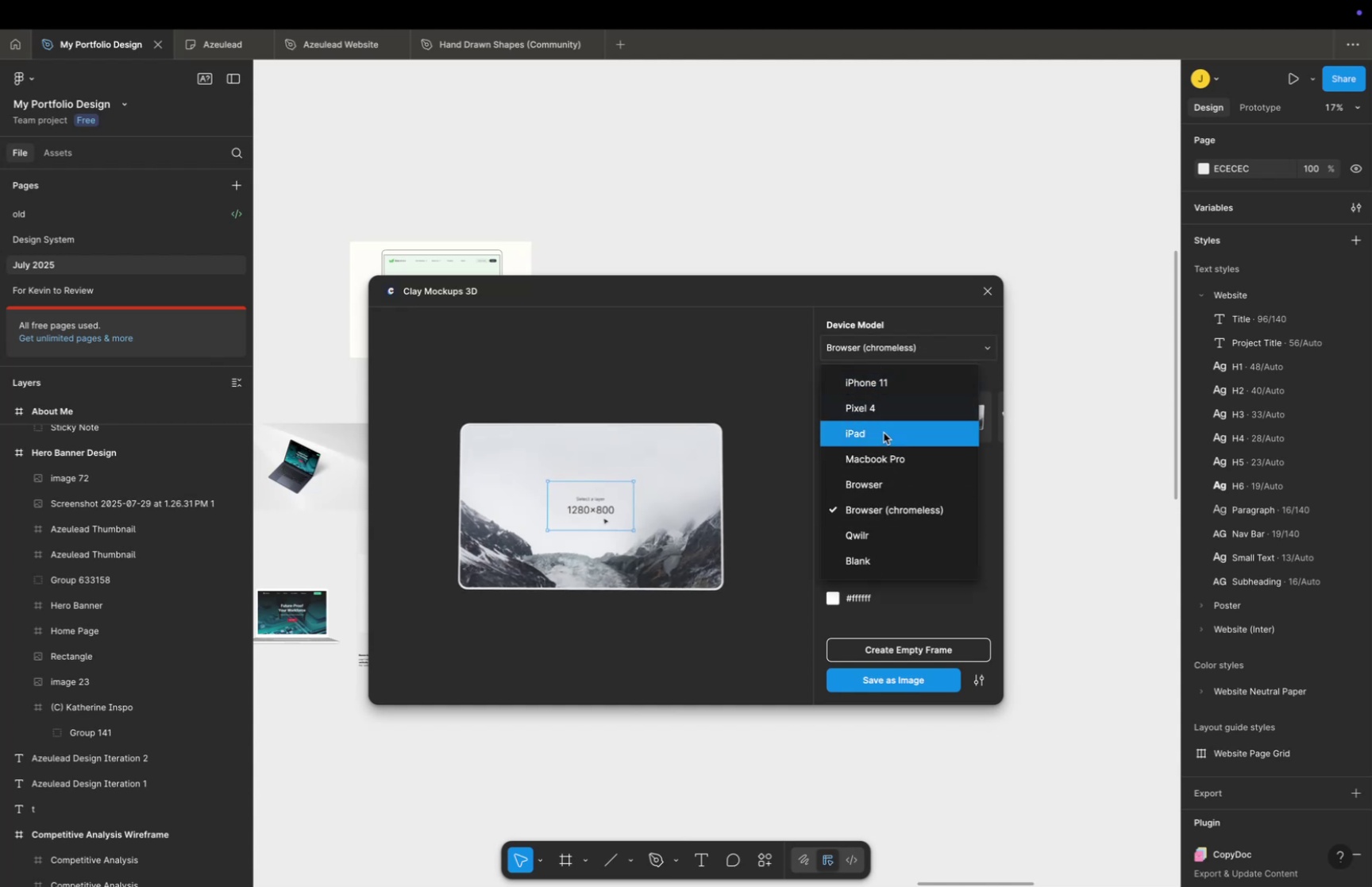 
left_click_drag(start_coordinate=[796, 288], to_coordinate=[1031, 230])
 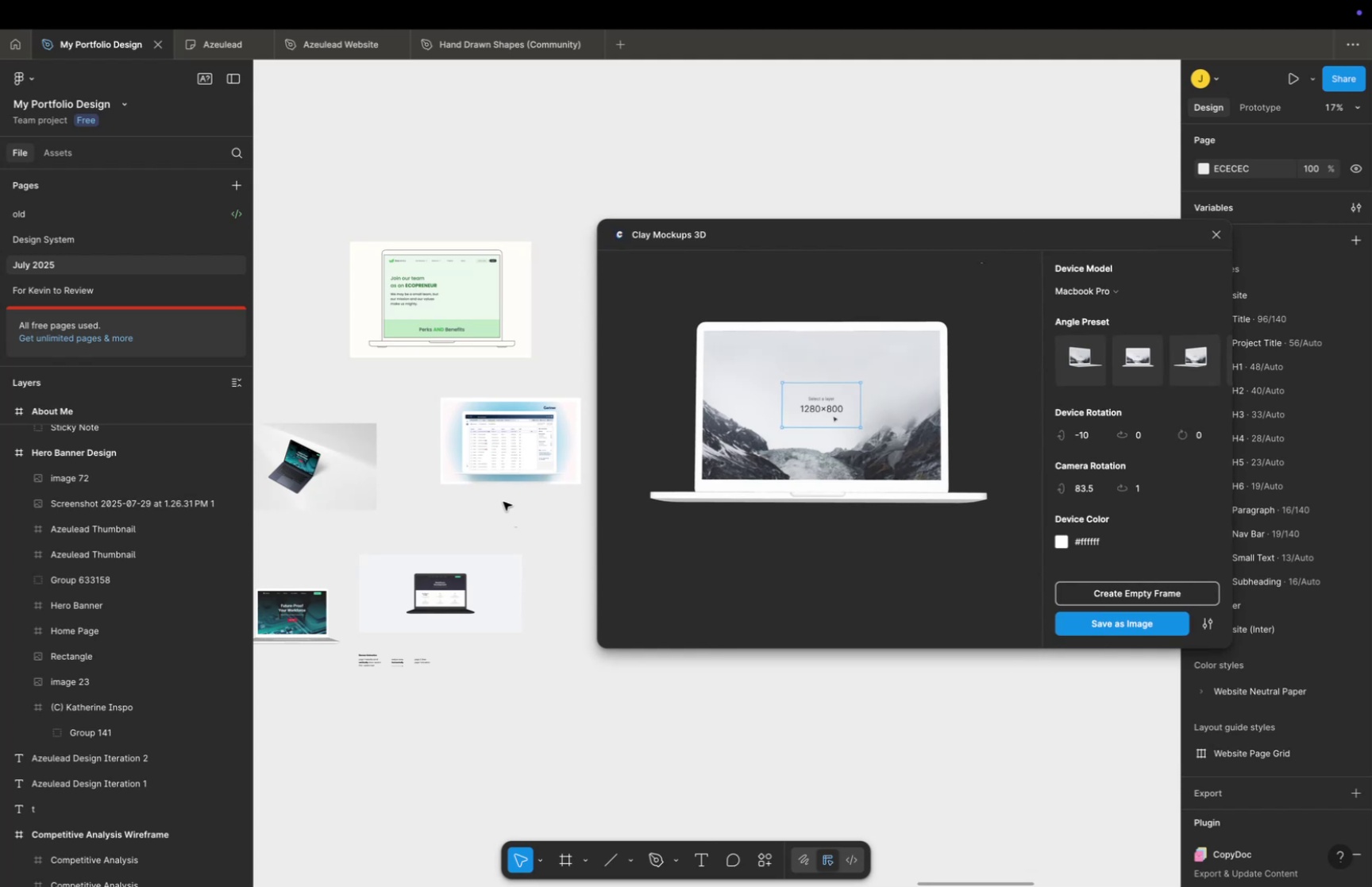 
hold_key(key=Space, duration=0.71)
 